 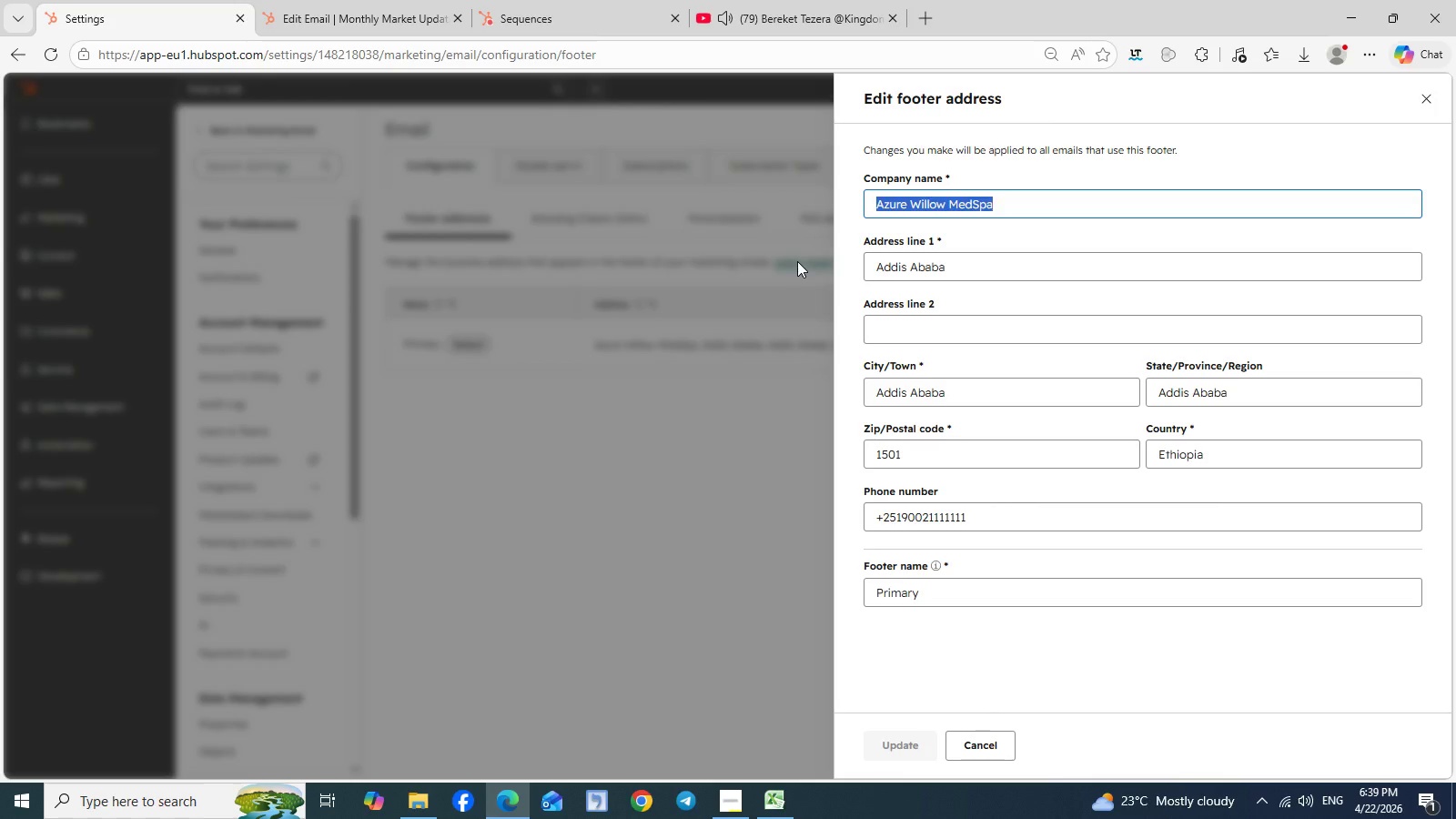 
key(Control+V)
 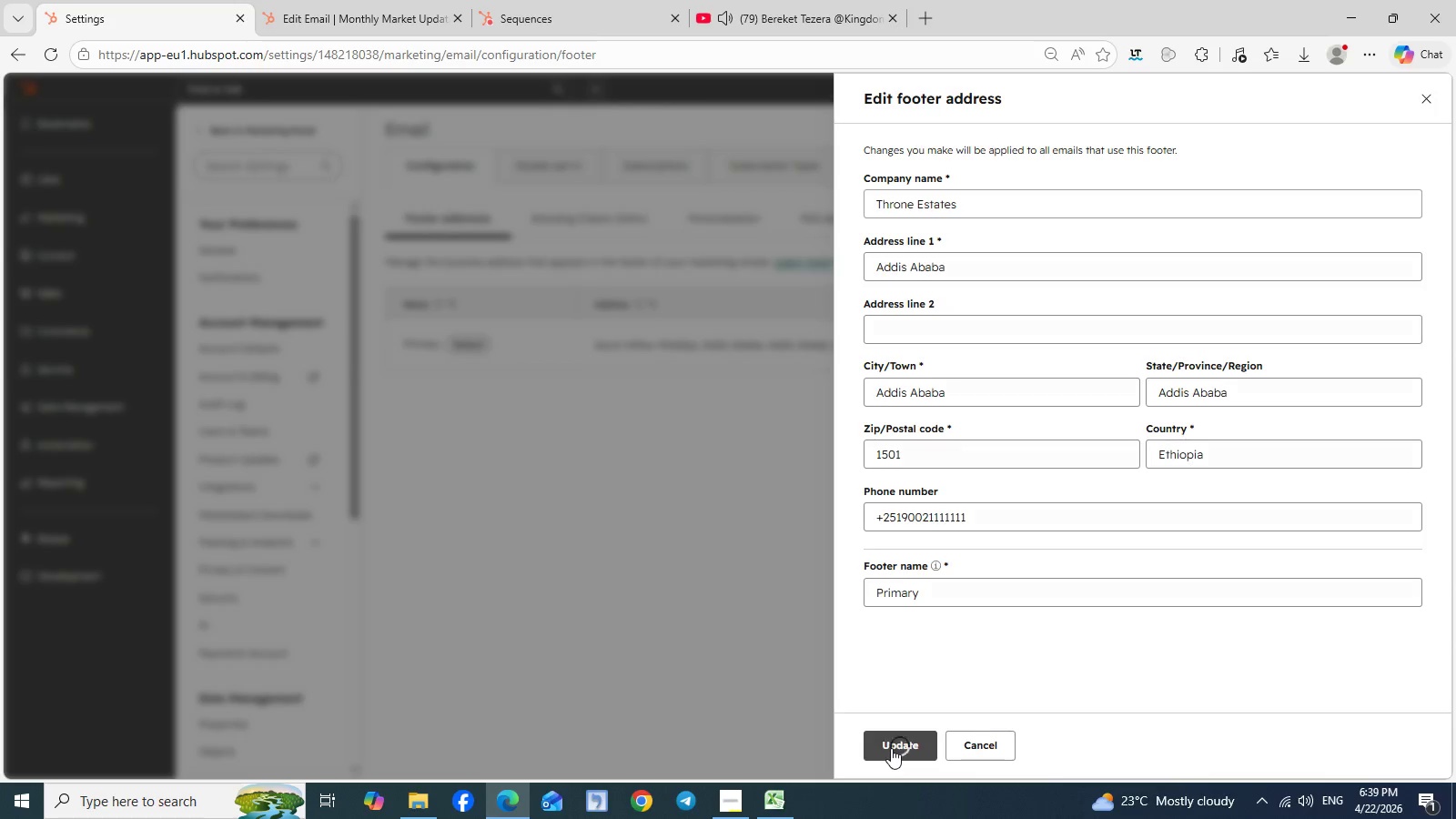 
left_click([891, 748])
 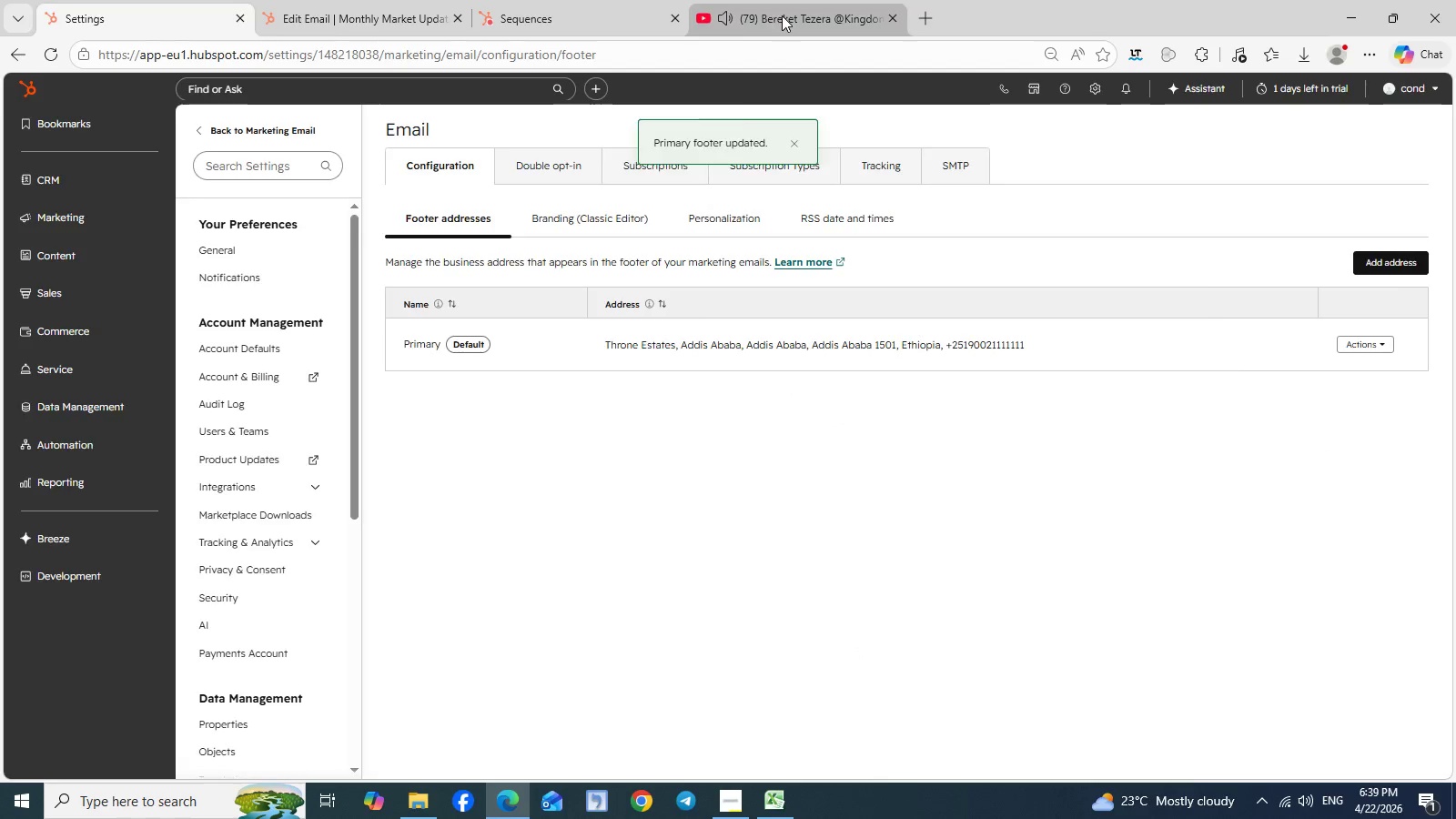 
left_click([782, 15])
 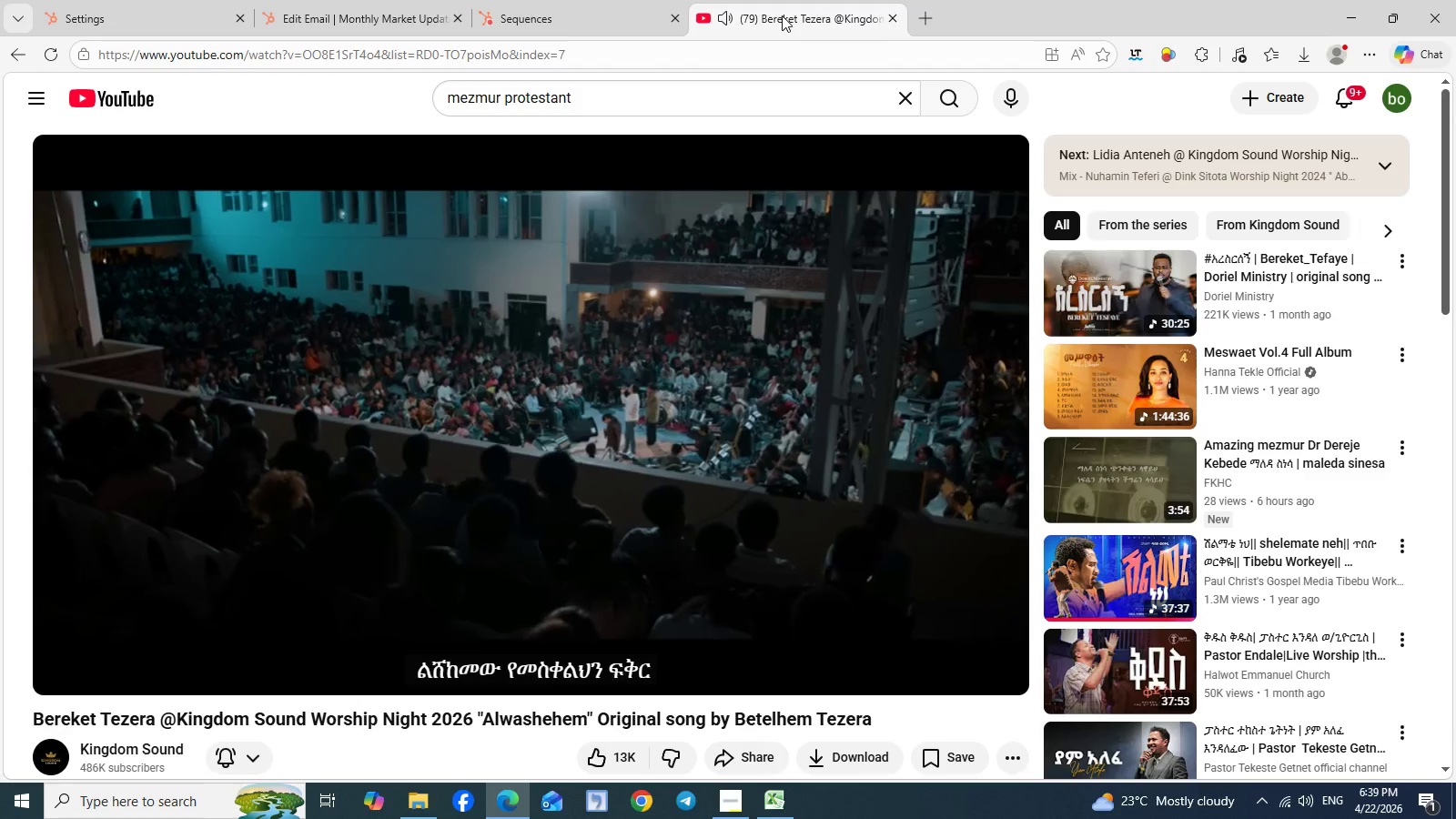 
wait(8.63)
 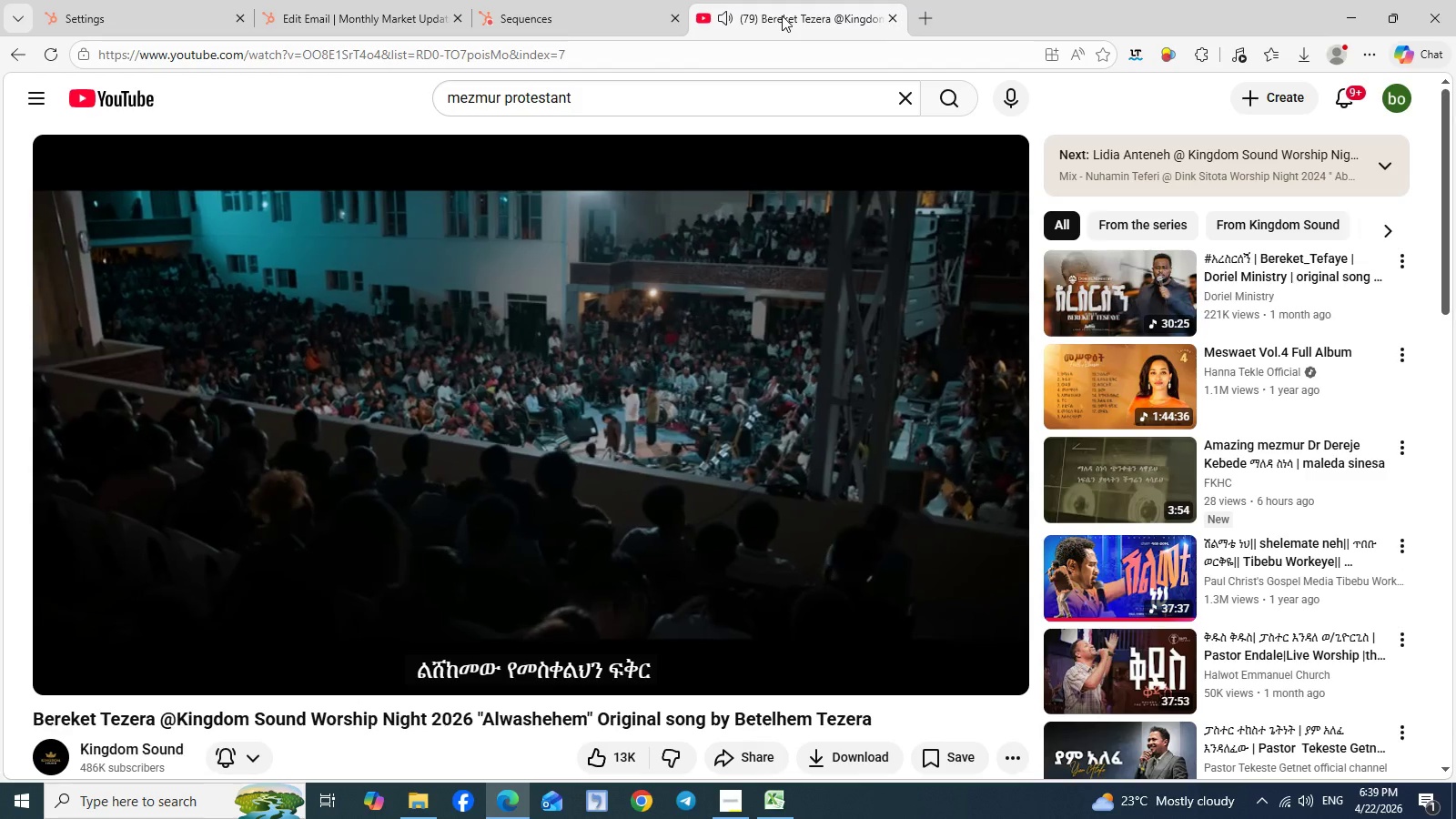 
mouse_move([469, -4])
 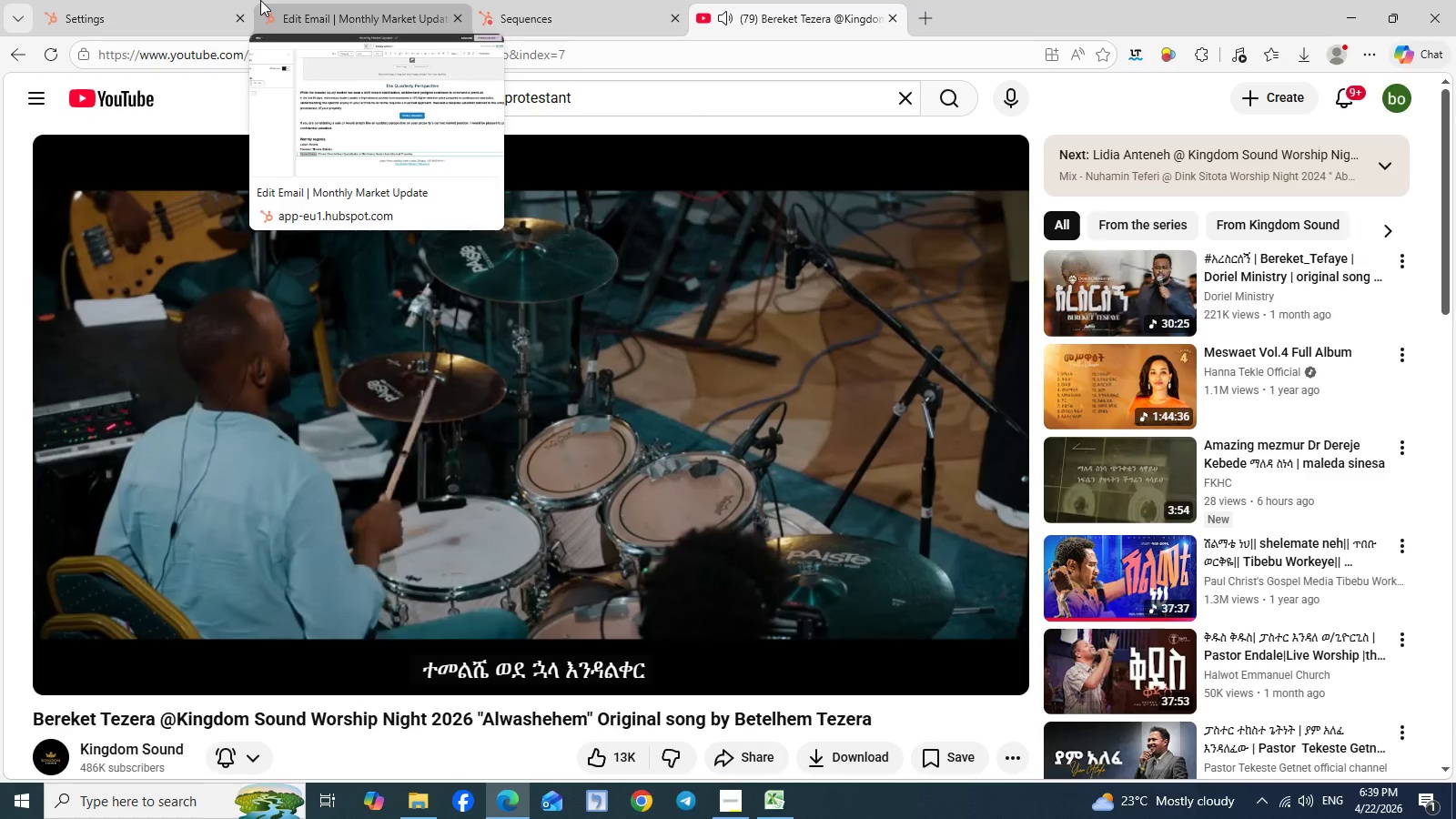 
mouse_move([235, 5])
 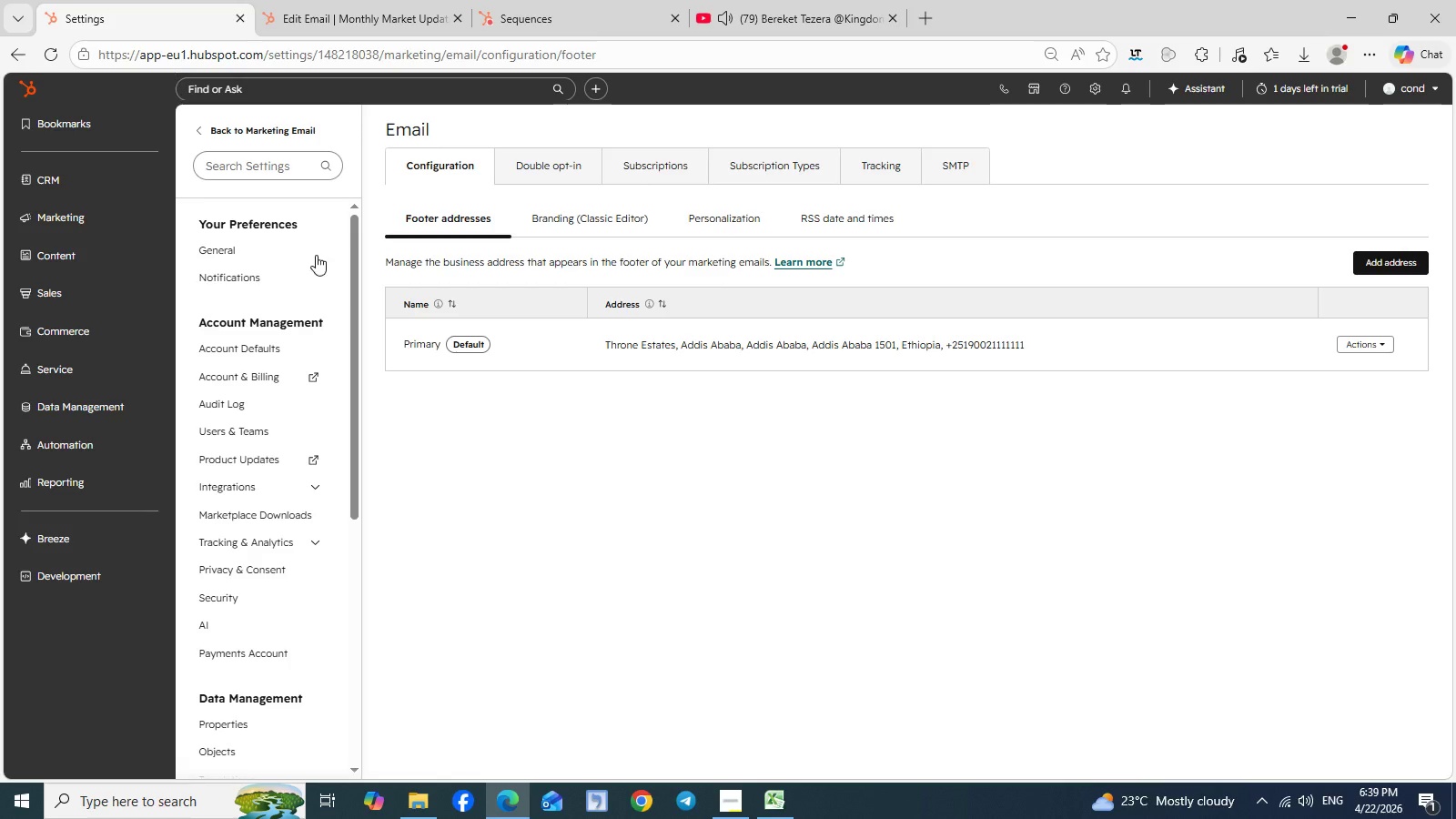 
left_click([116, 0])
 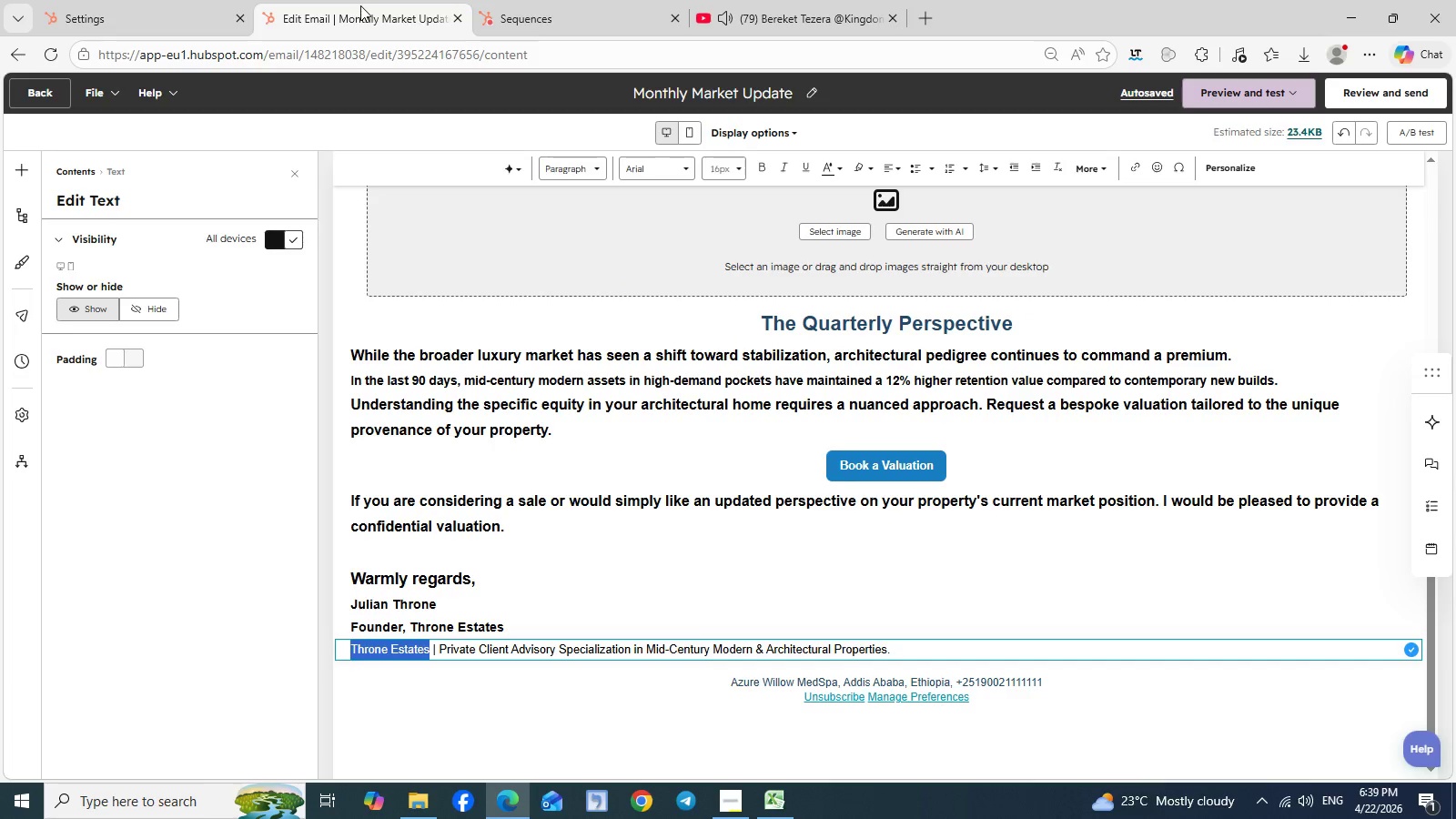 
left_click([360, 5])
 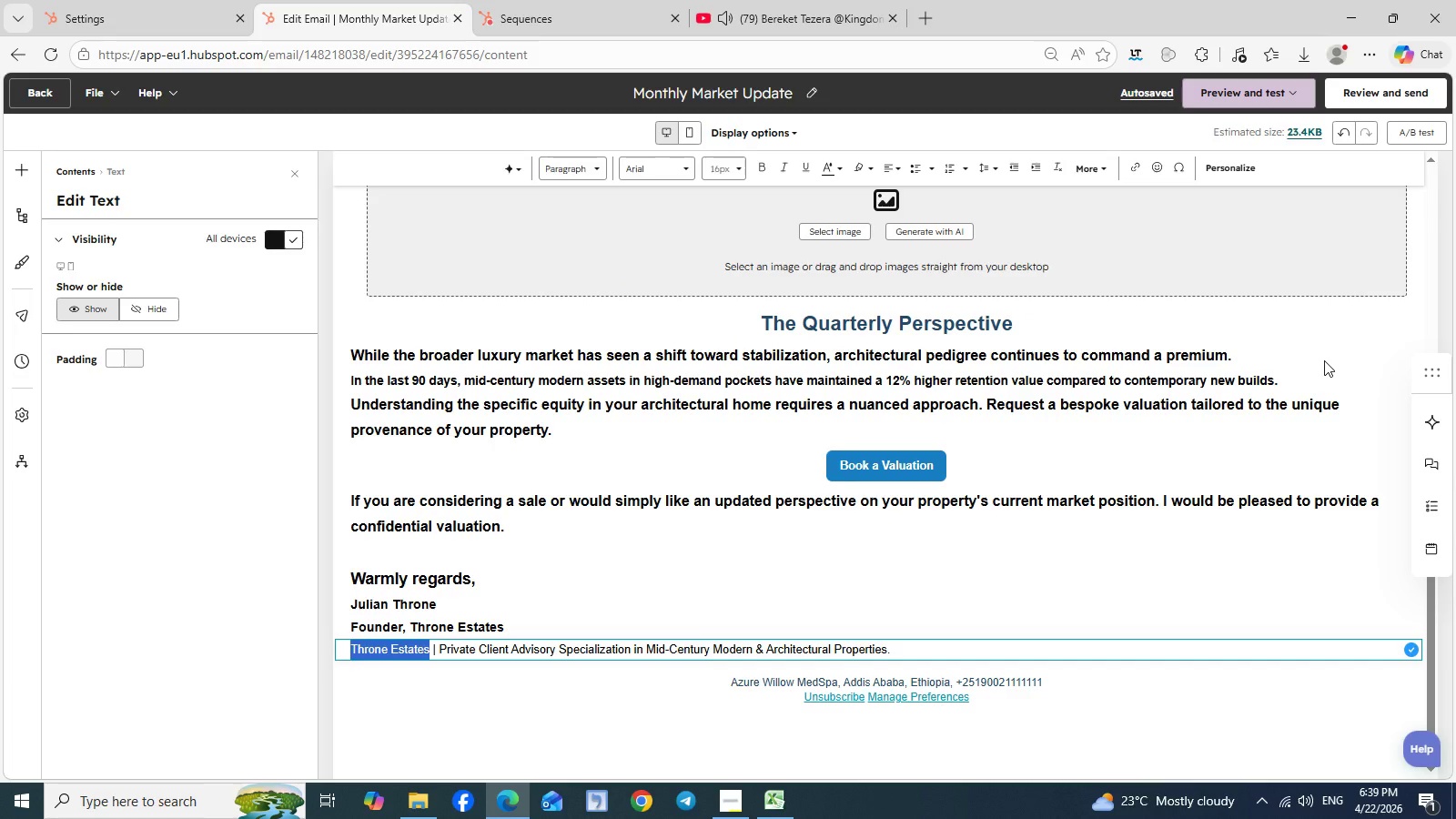 
wait(5.48)
 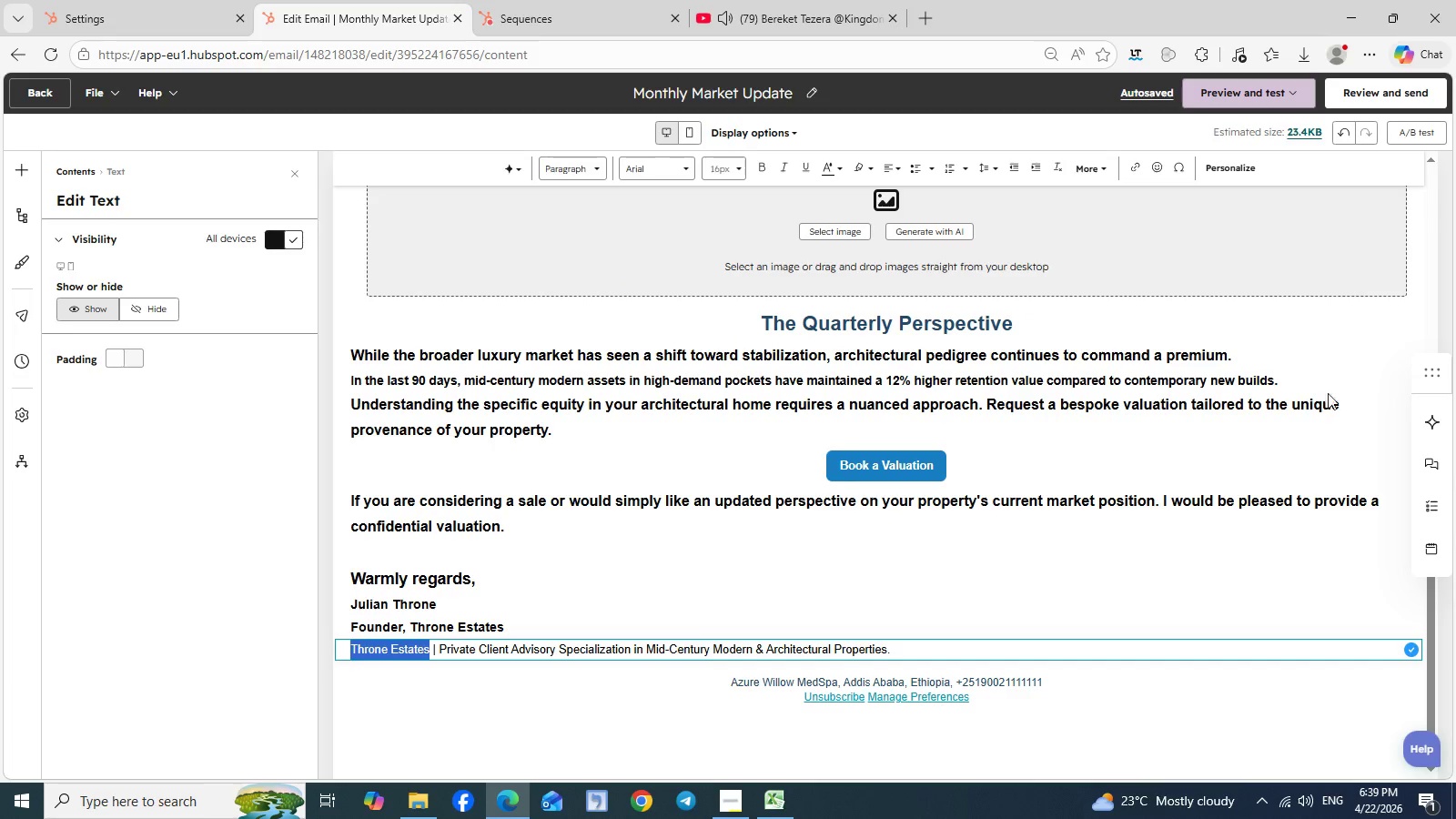 
scroll: coordinate [1324, 360], scroll_direction: none, amount: 0.0
 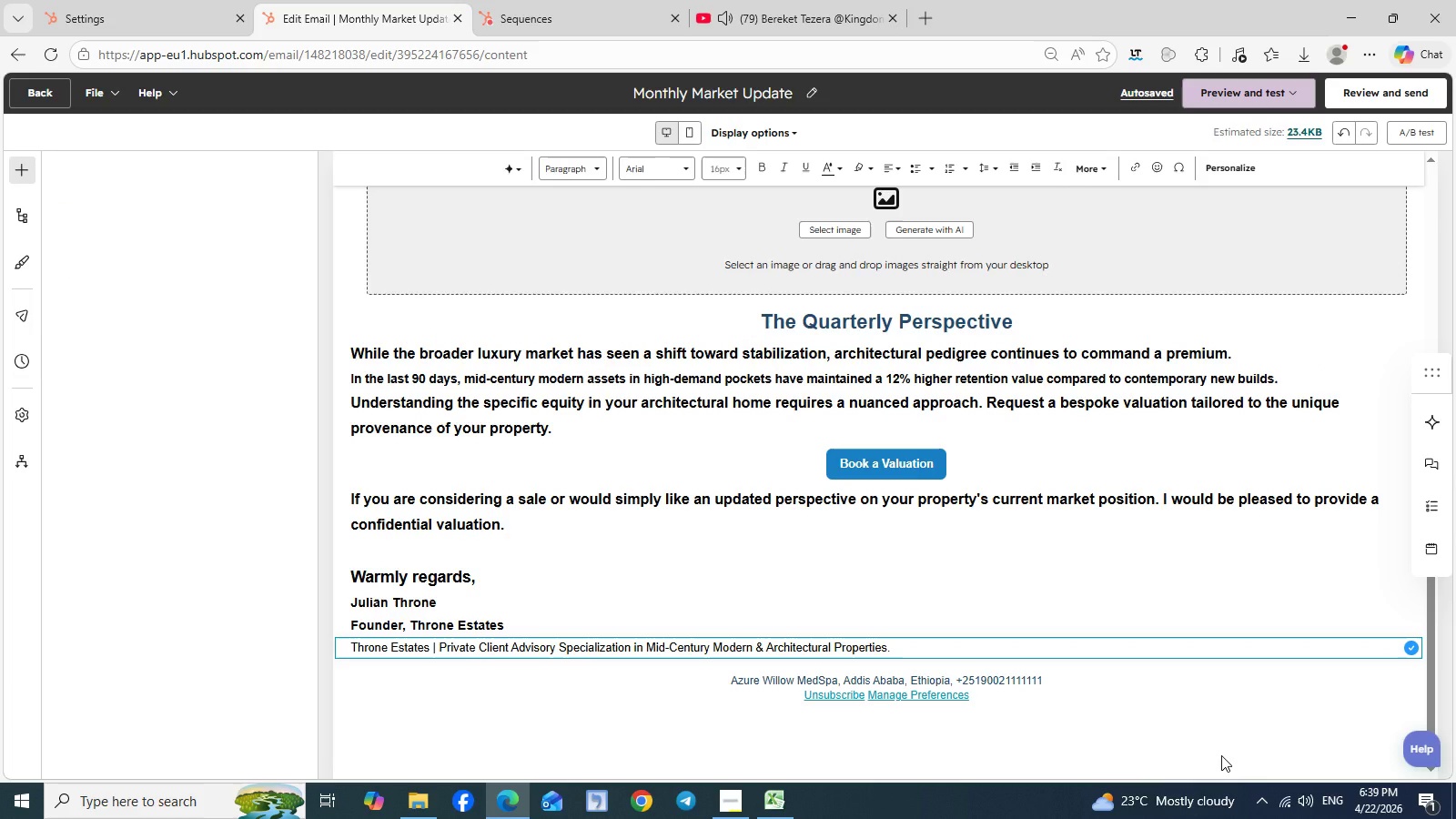 
left_click([1221, 755])
 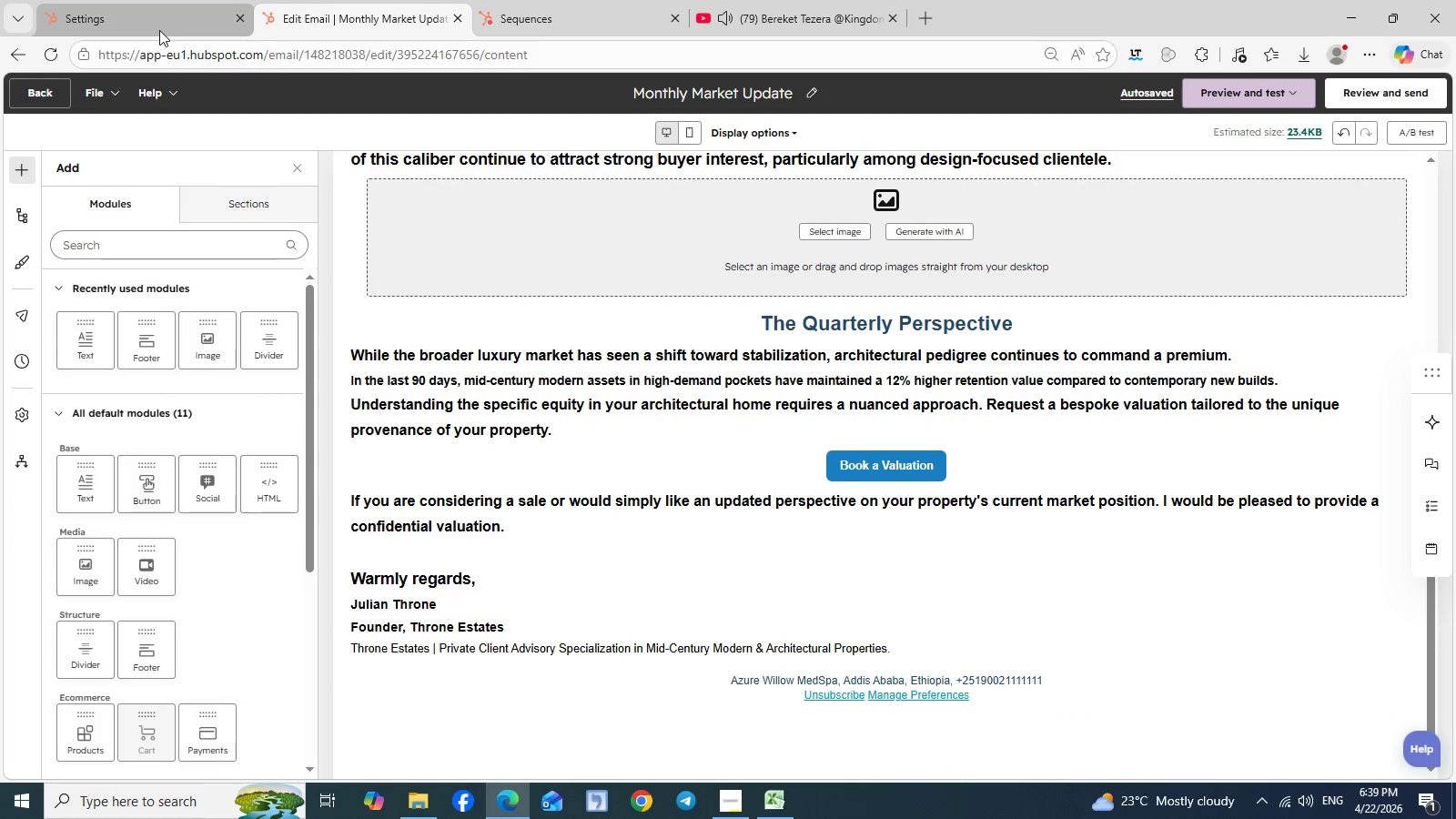 
wait(5.66)
 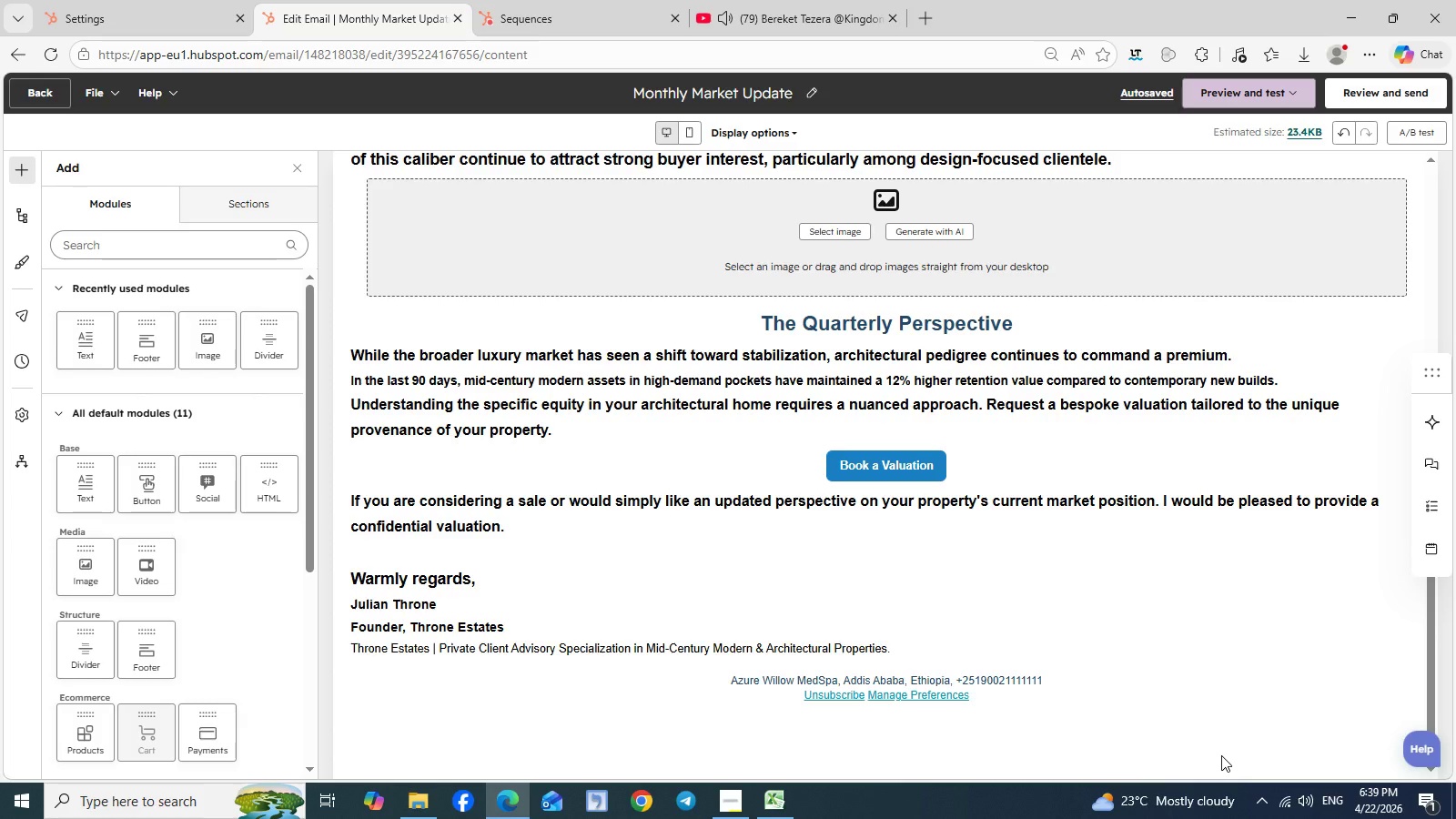 
left_click([154, 7])
 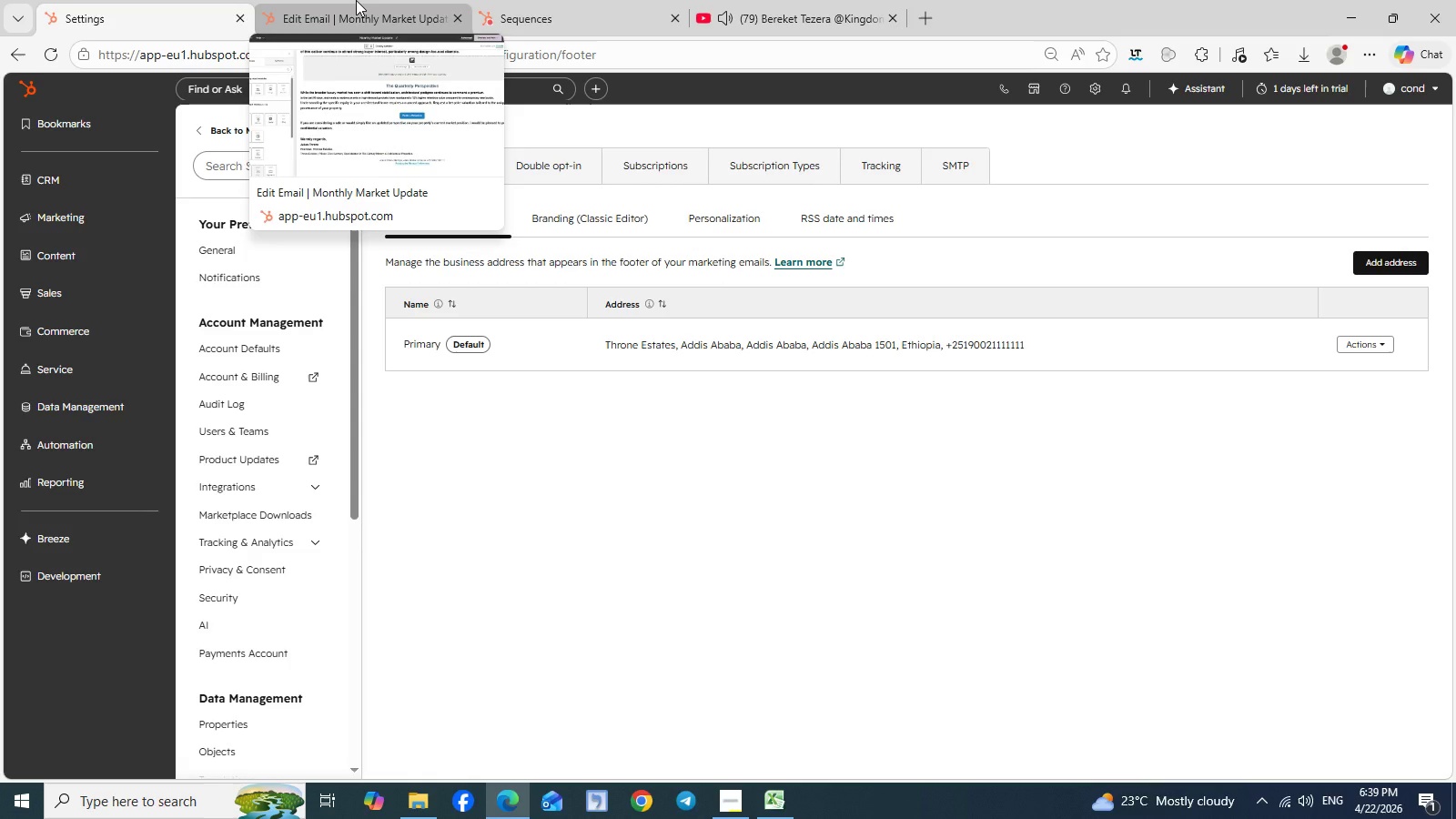 
wait(15.91)
 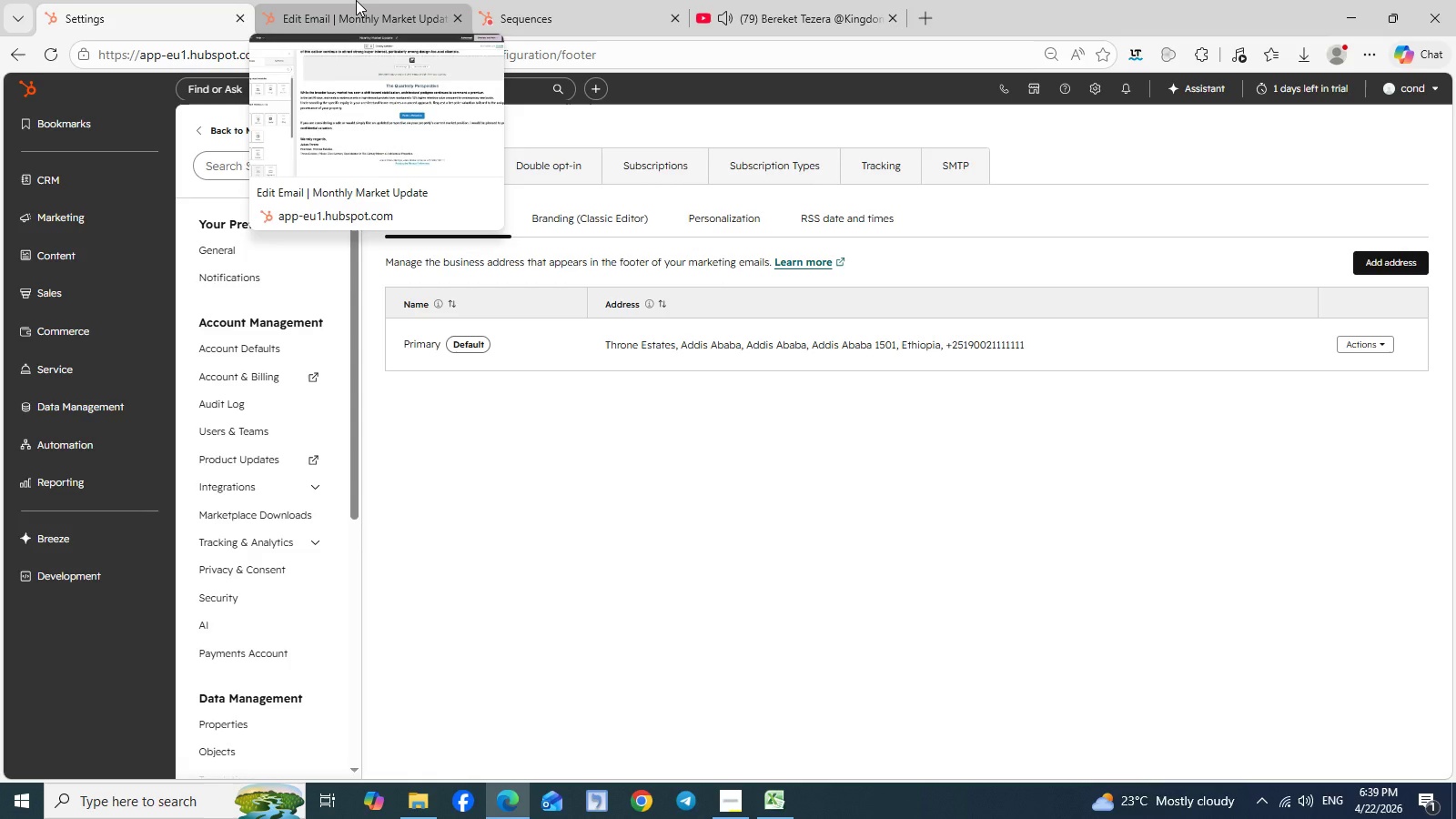 
left_click([356, 0])
 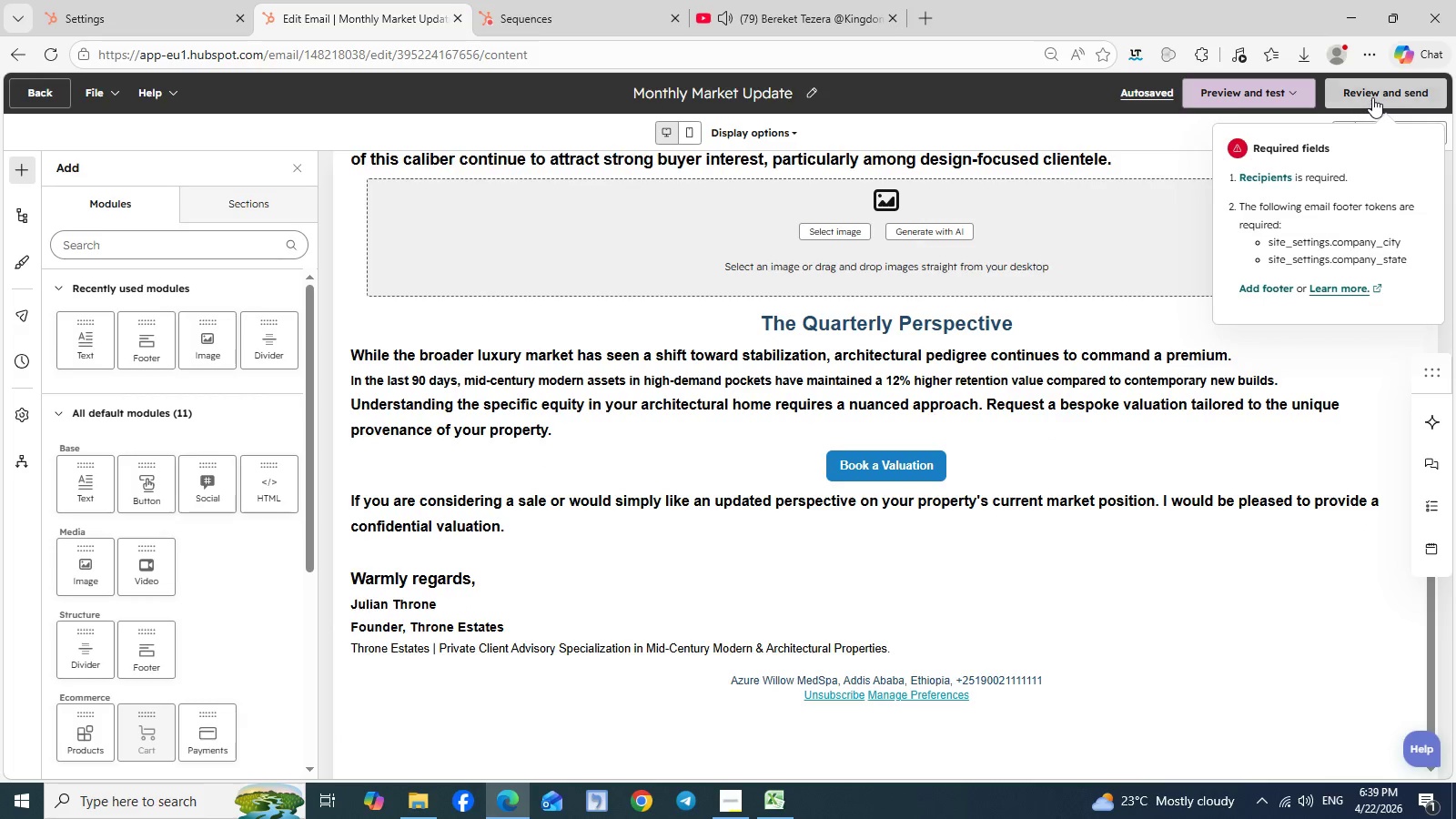 
left_click([1372, 97])
 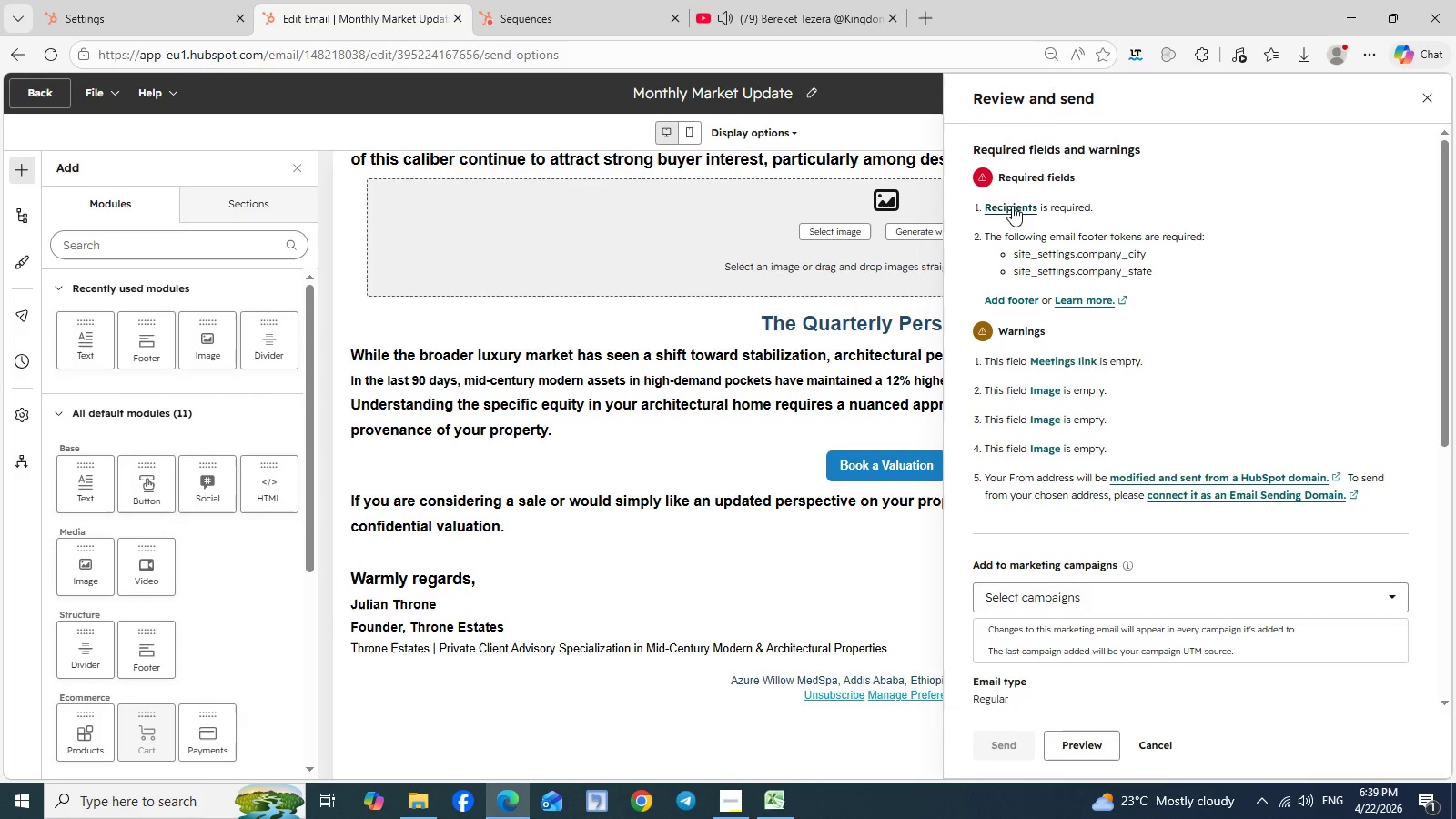 
left_click([1012, 206])
 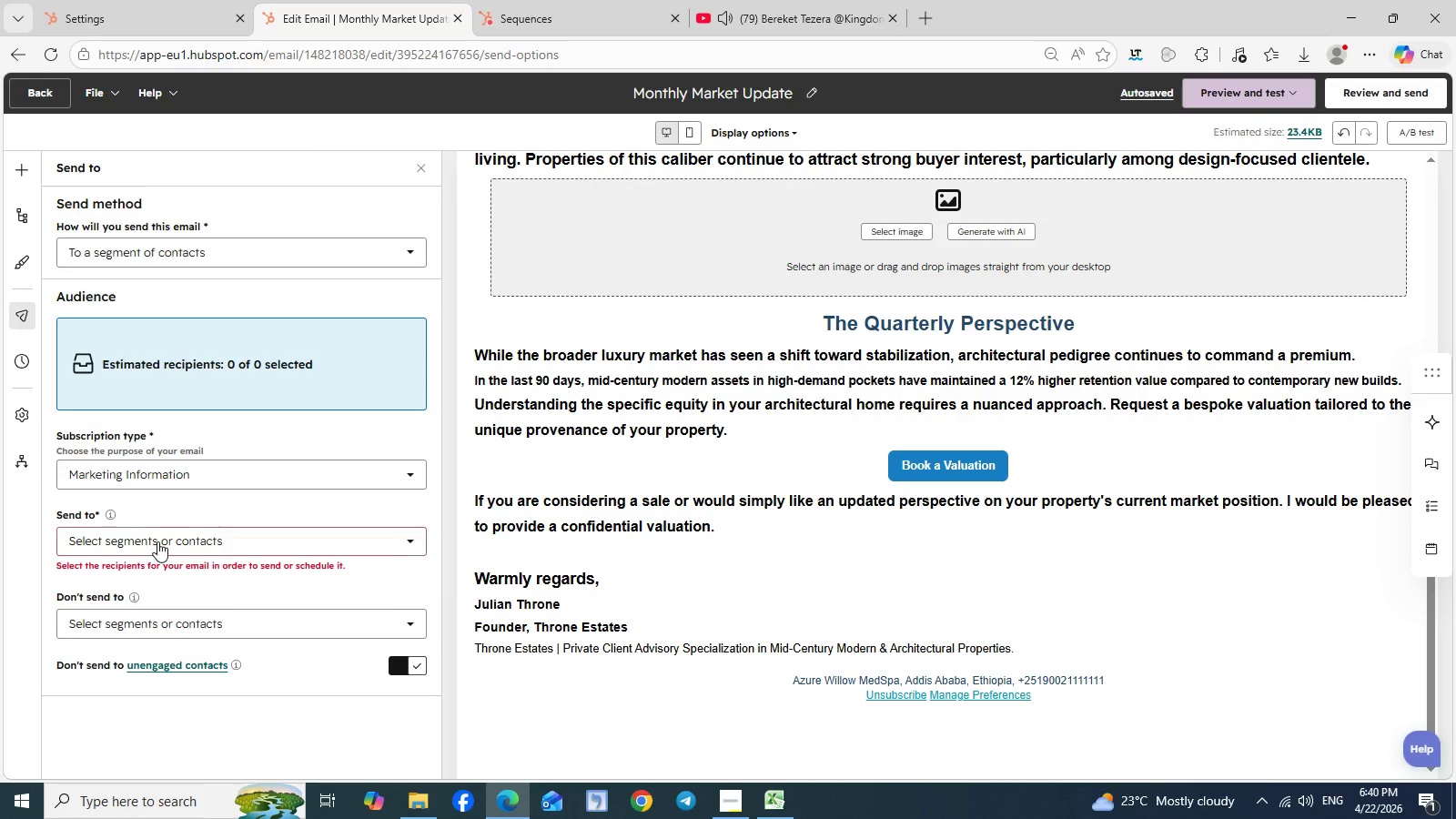 
left_click([157, 541])
 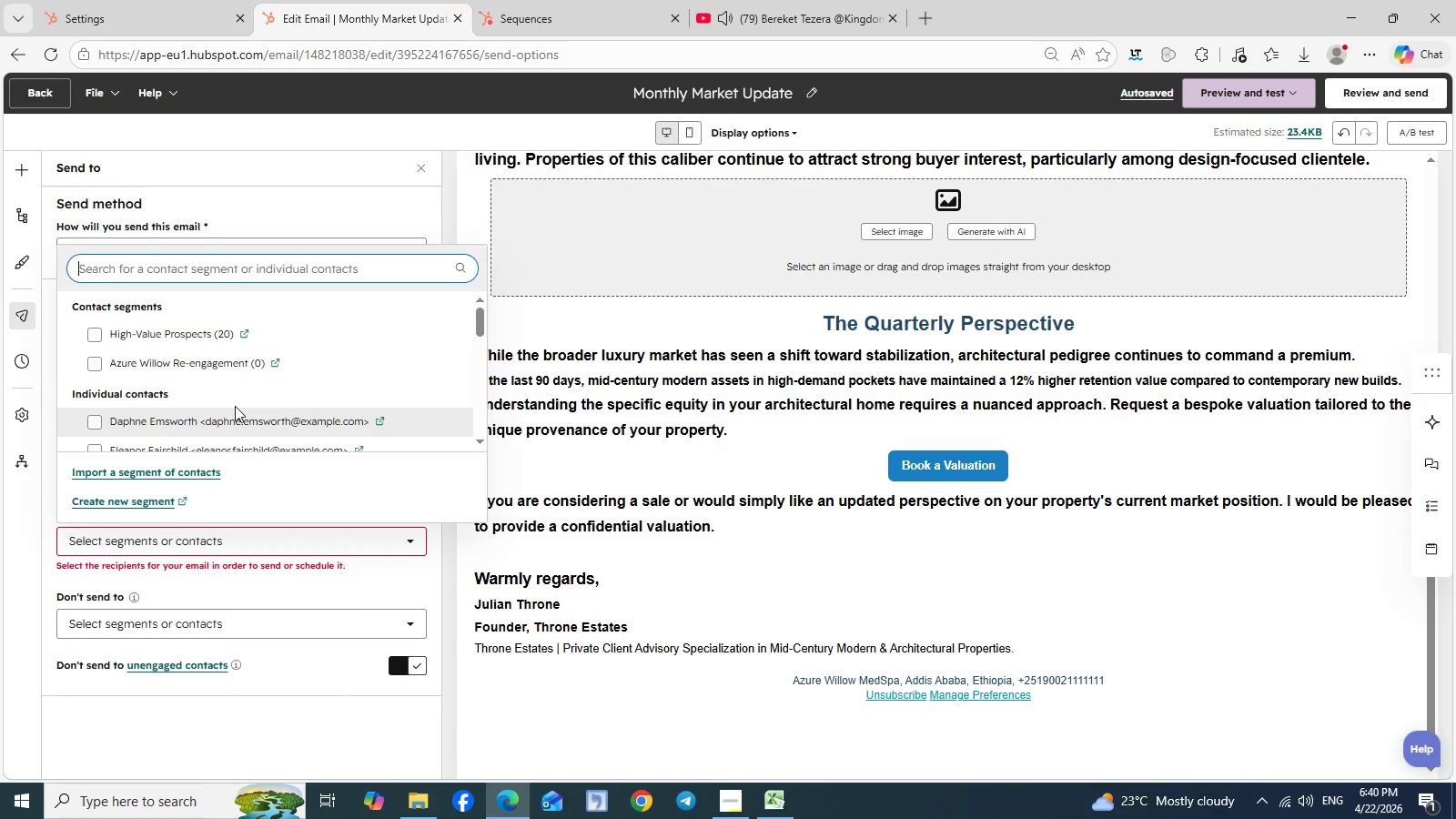 
wait(5.47)
 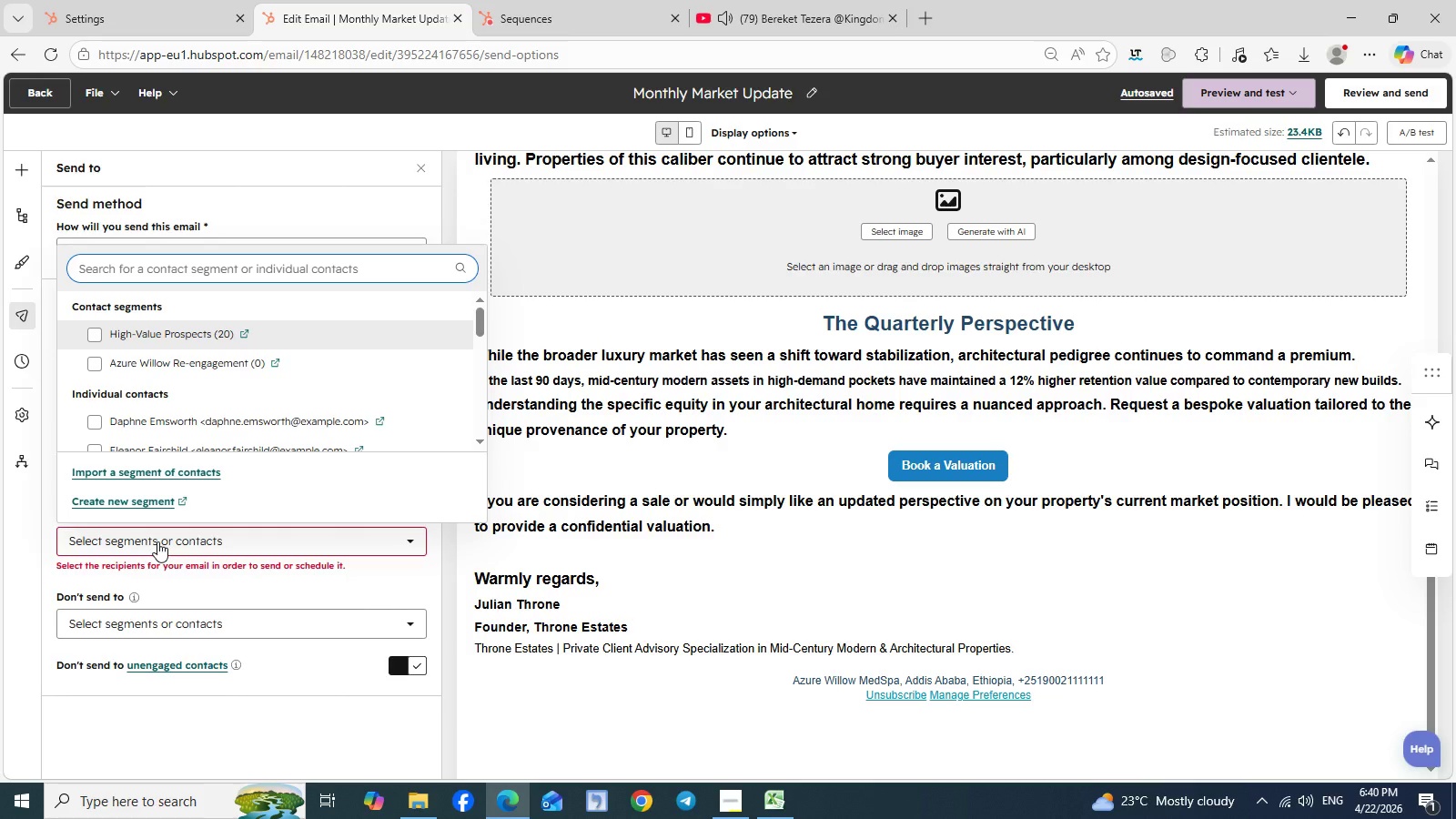 
scroll: coordinate [235, 406], scroll_direction: down, amount: 4.0
 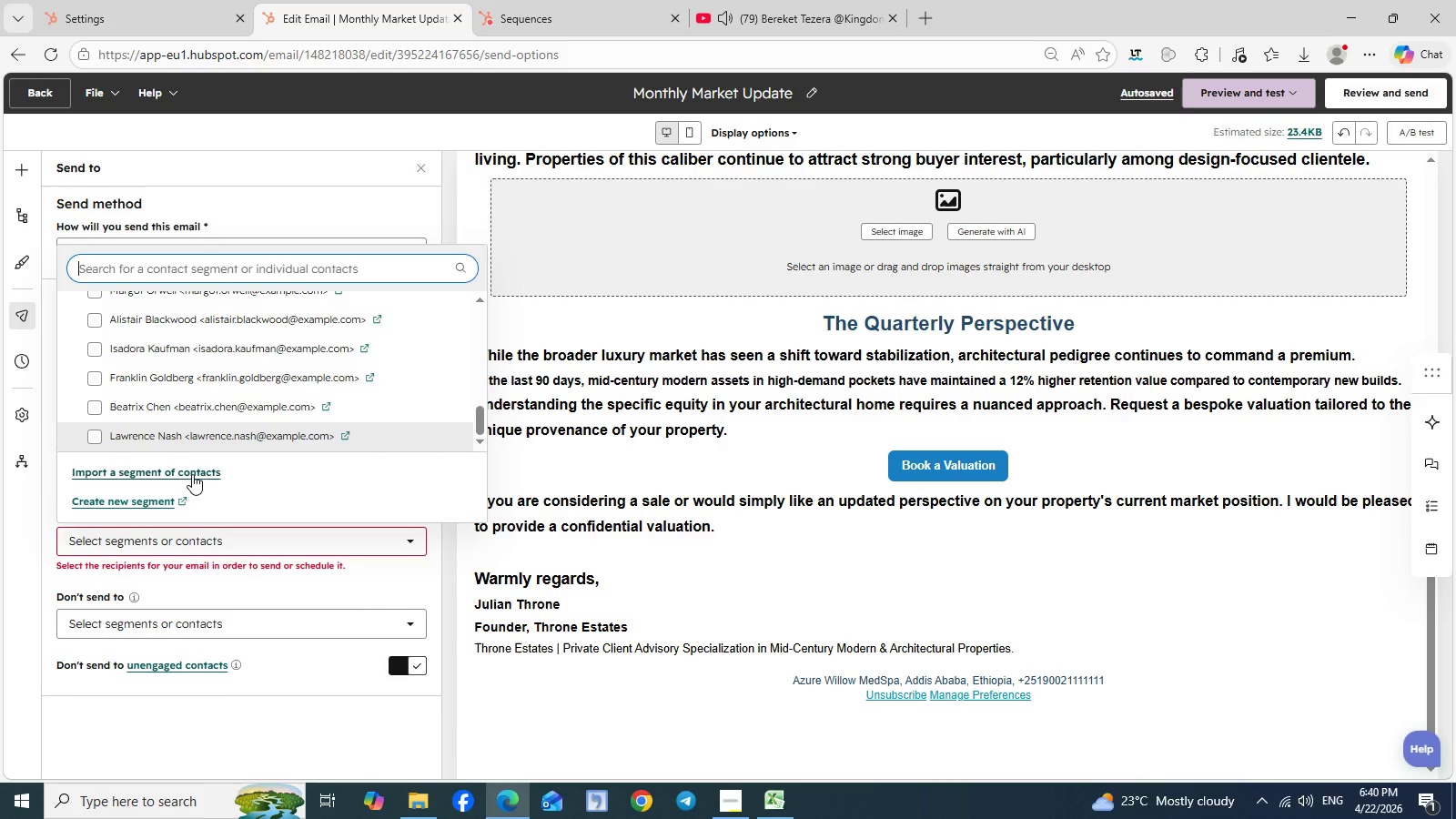 
left_click([192, 474])
 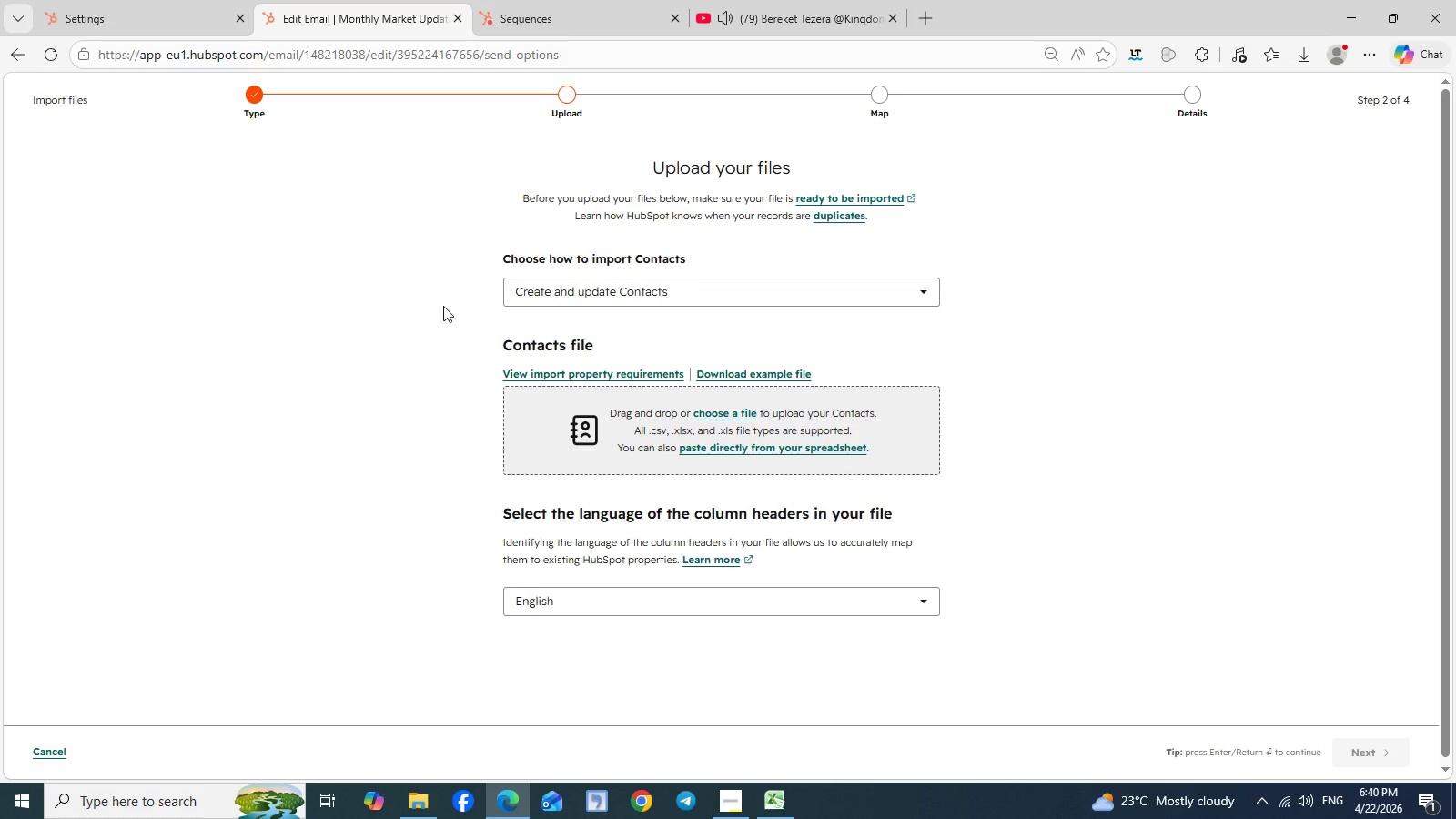 
wait(6.12)
 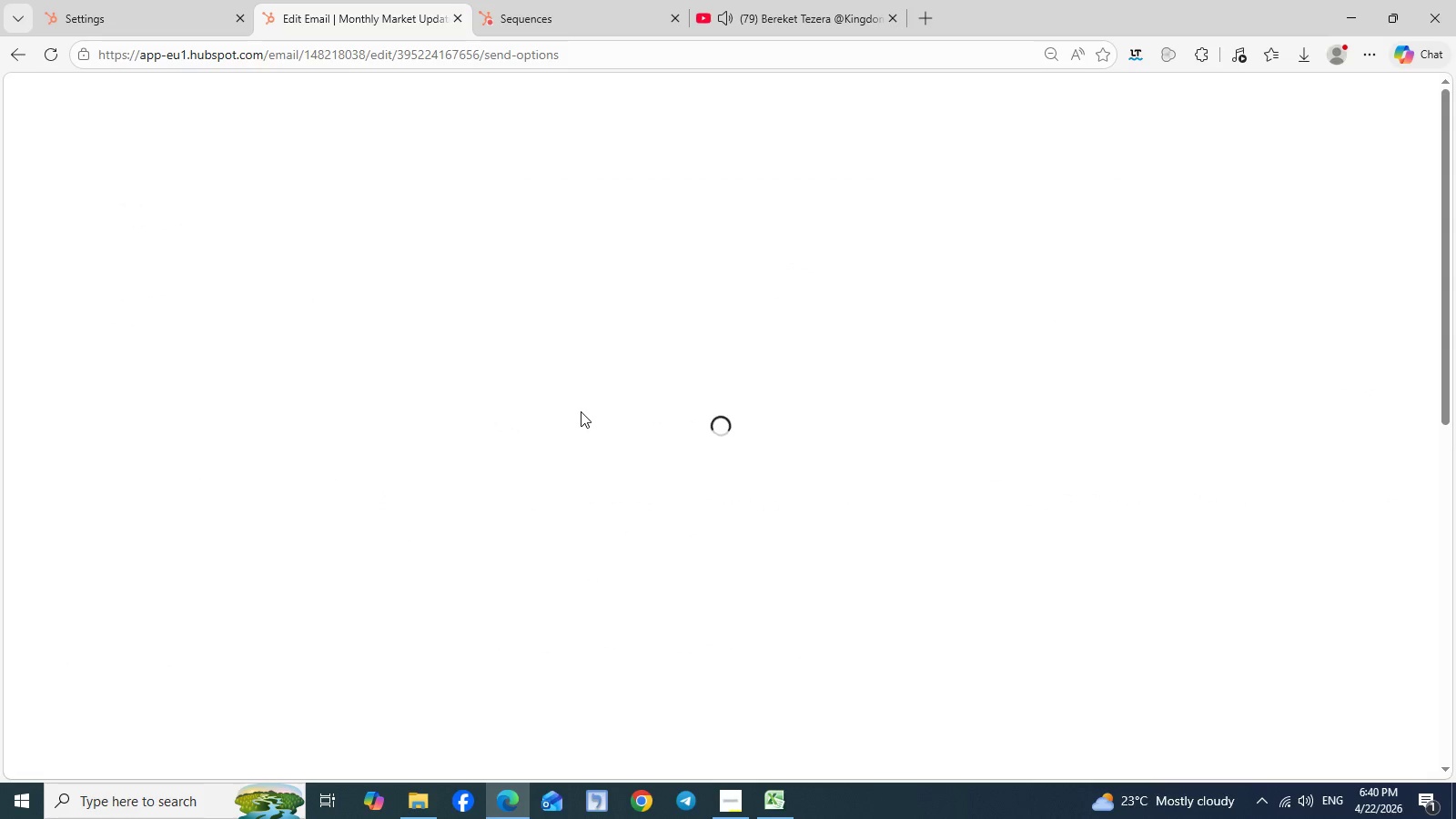 
mouse_move([534, 286])
 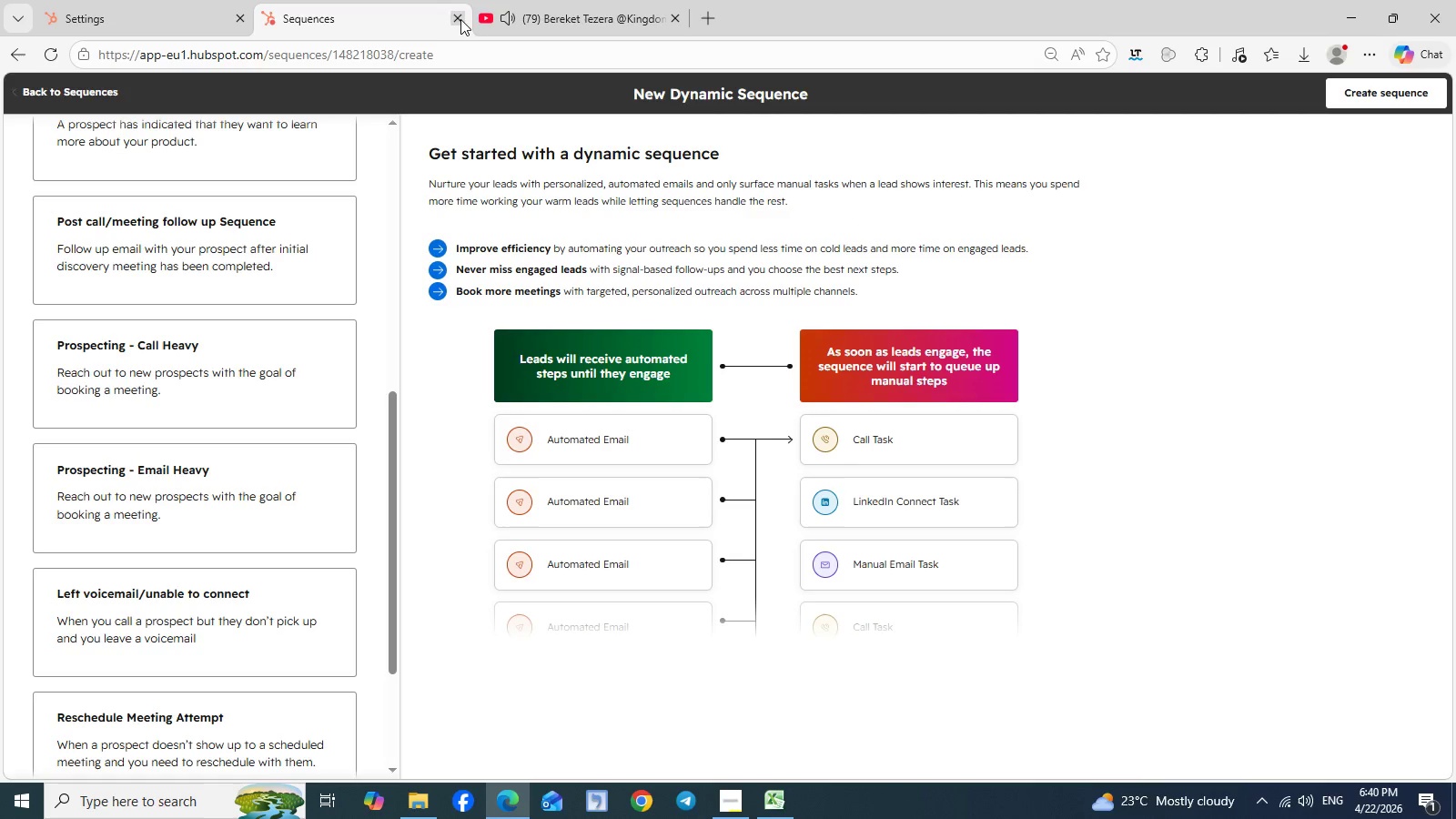 
left_click([461, 18])
 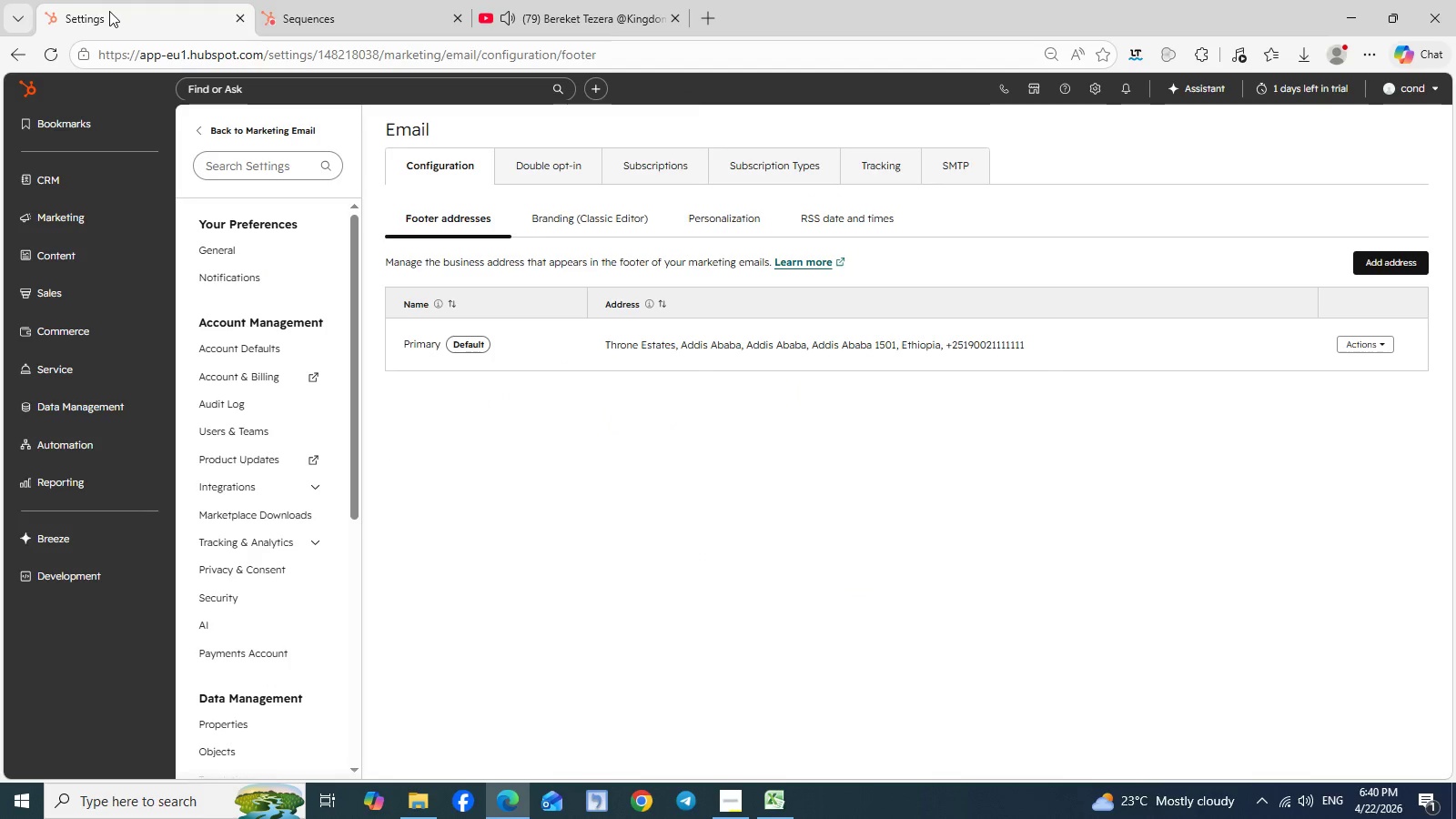 
left_click([109, 11])
 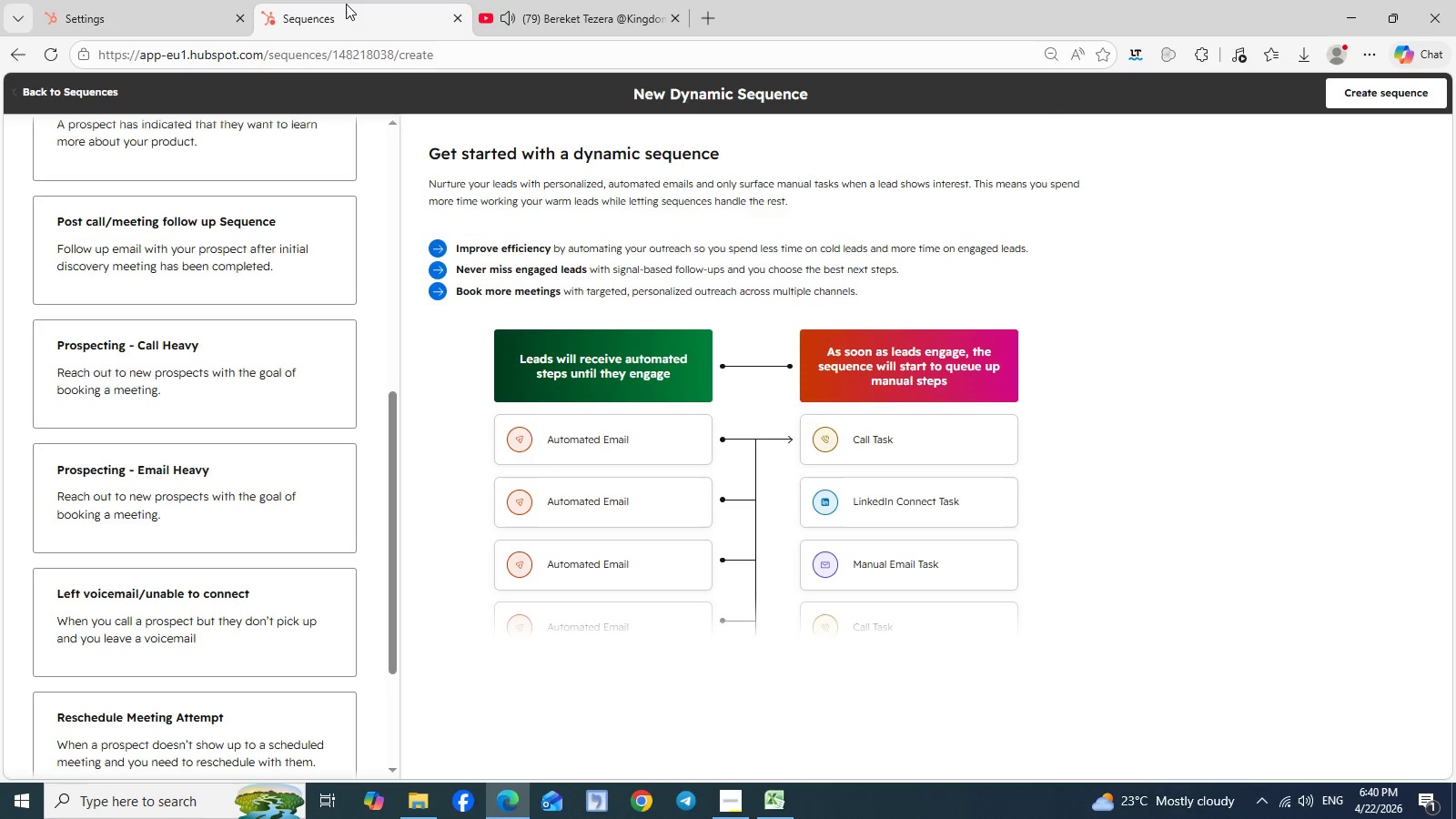 
left_click([346, 4])
 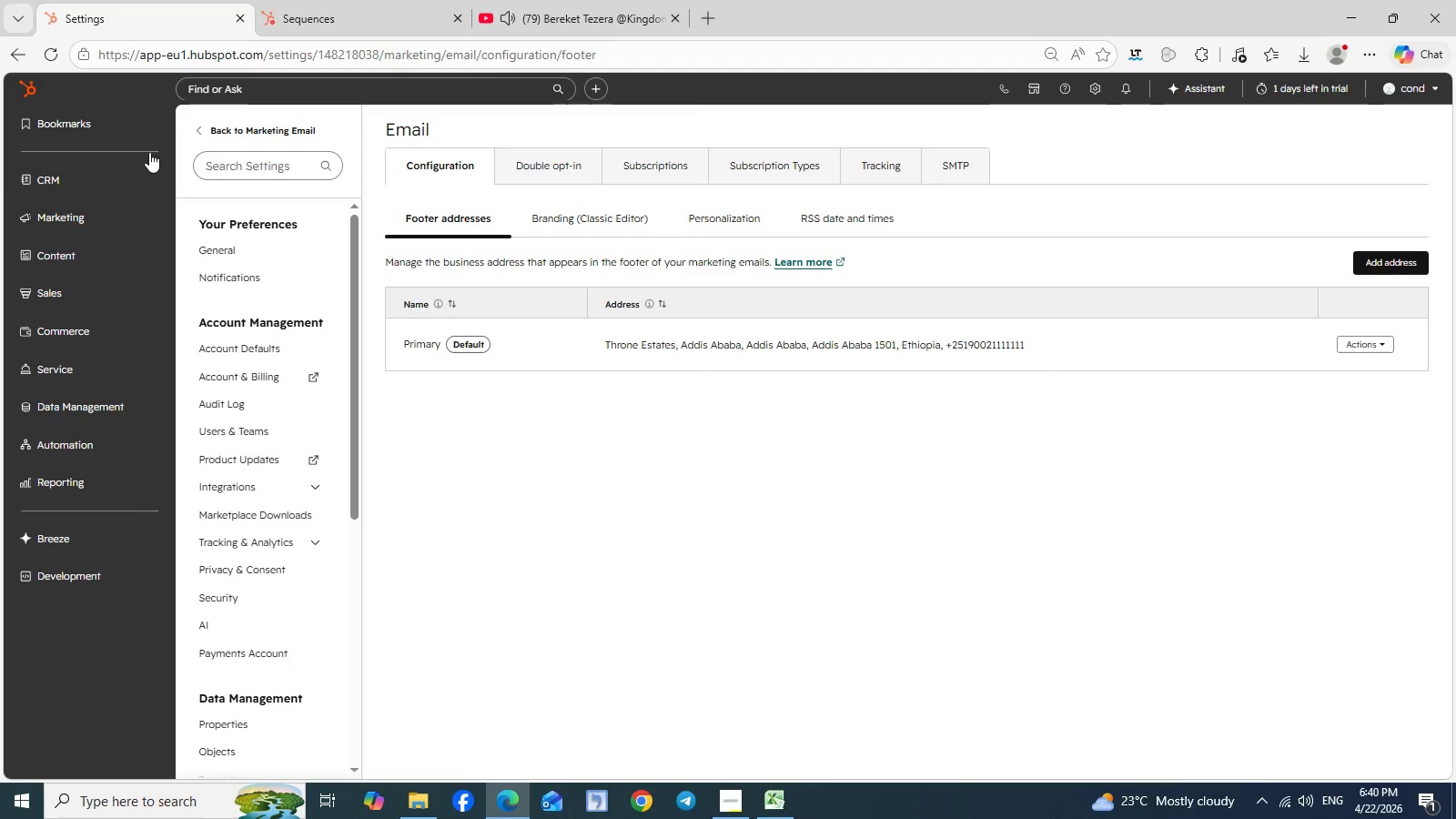 
left_click([163, 15])
 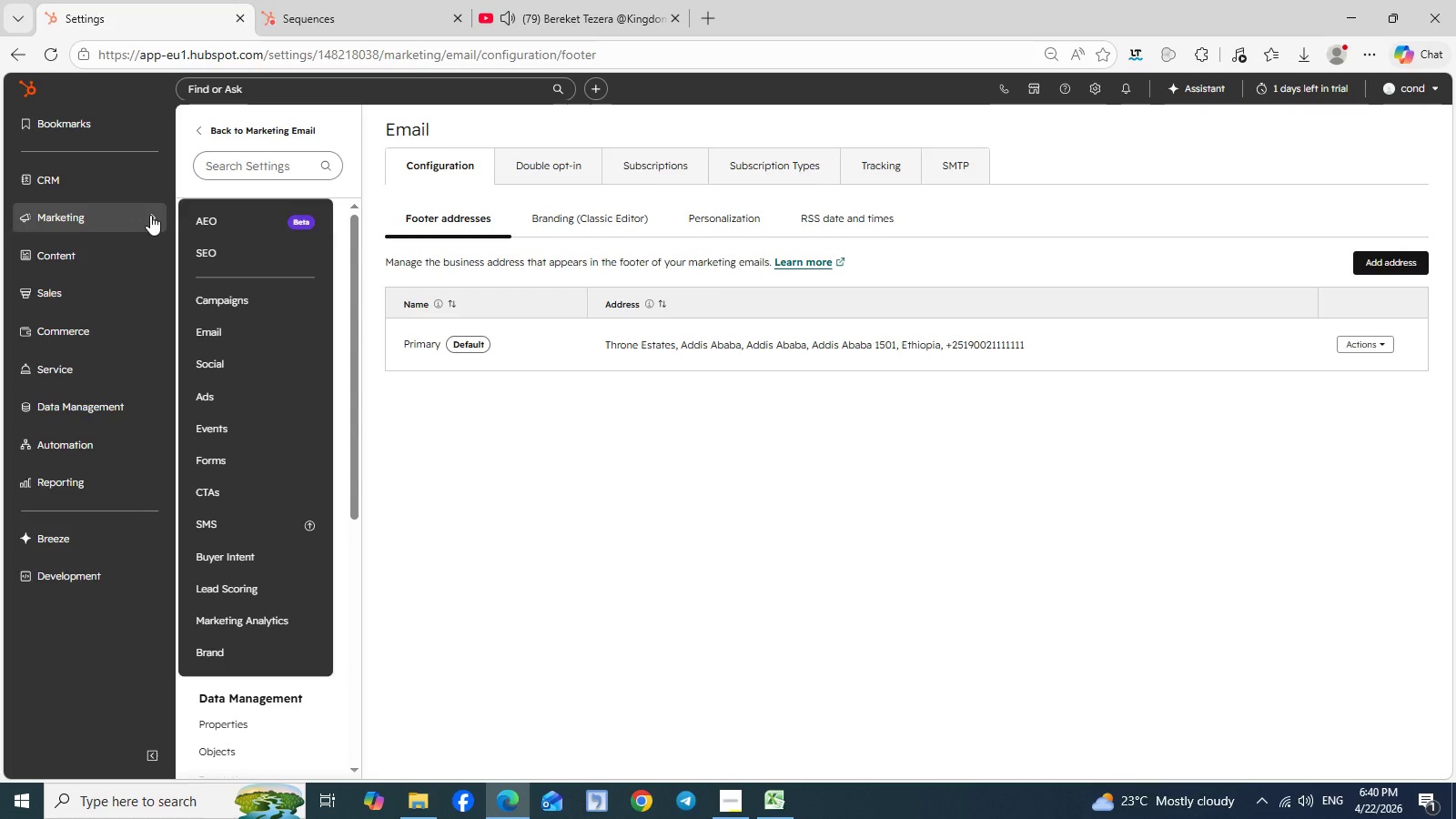 
left_click([150, 215])
 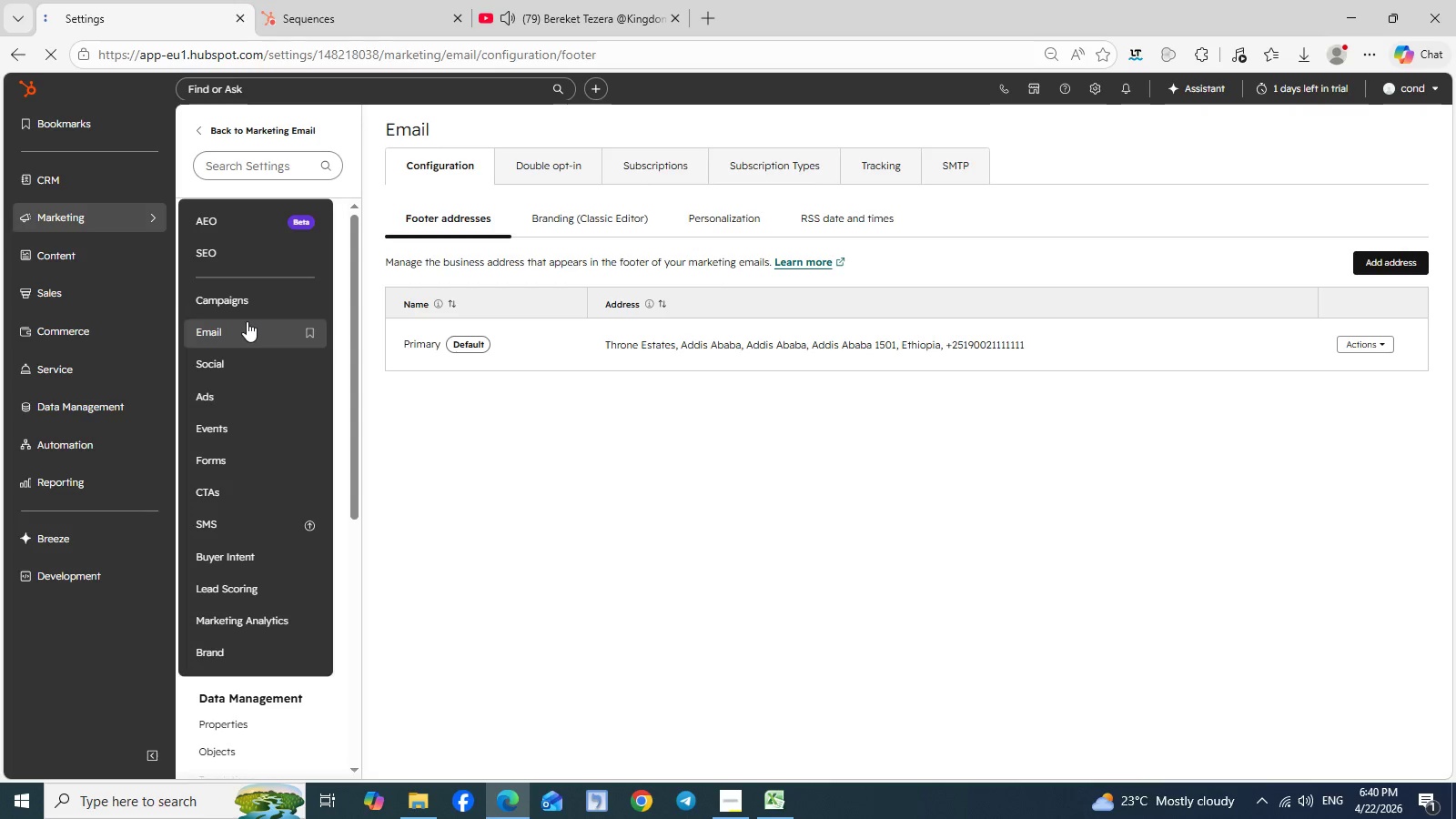 
left_click([247, 321])
 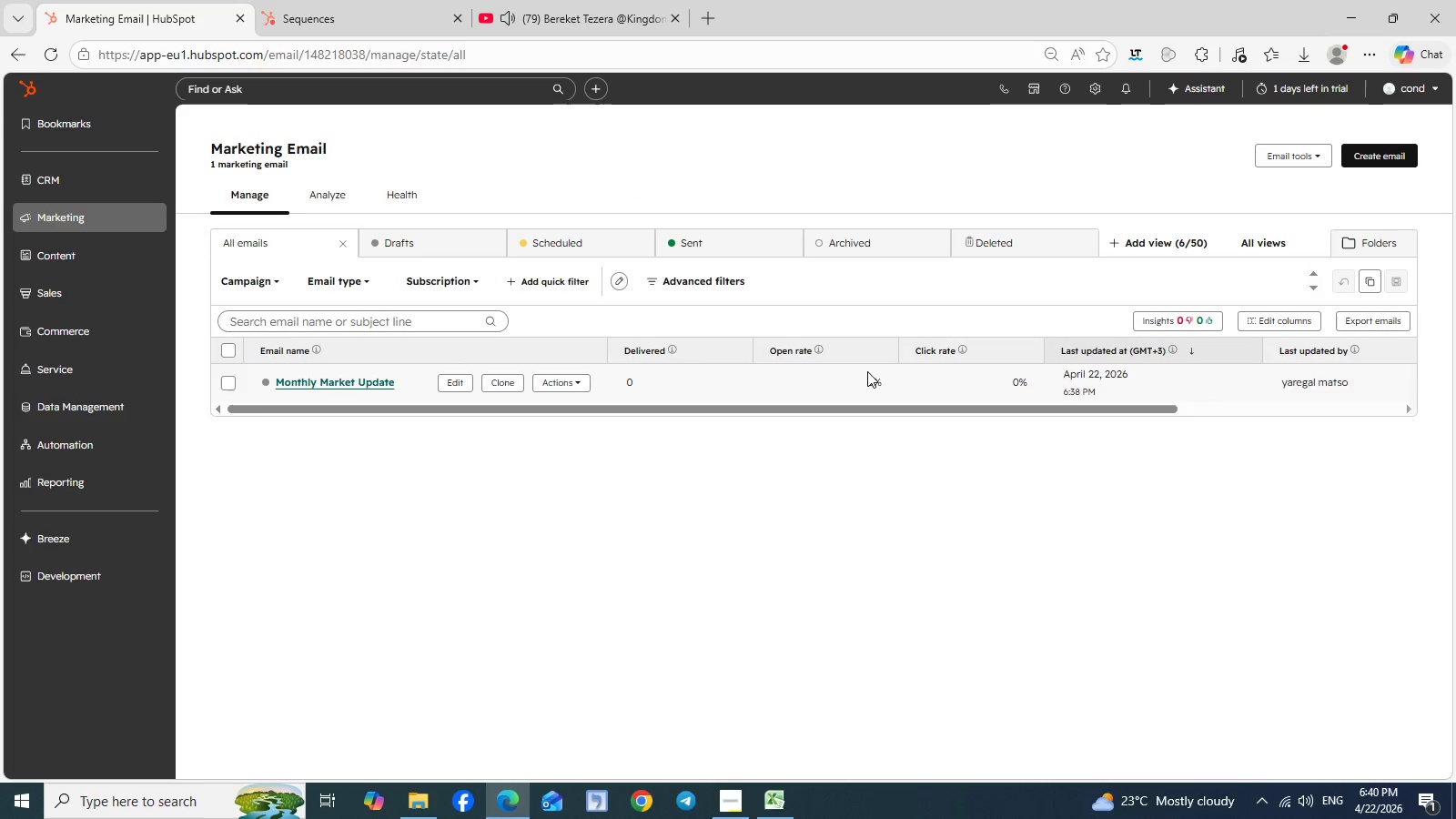 
wait(12.66)
 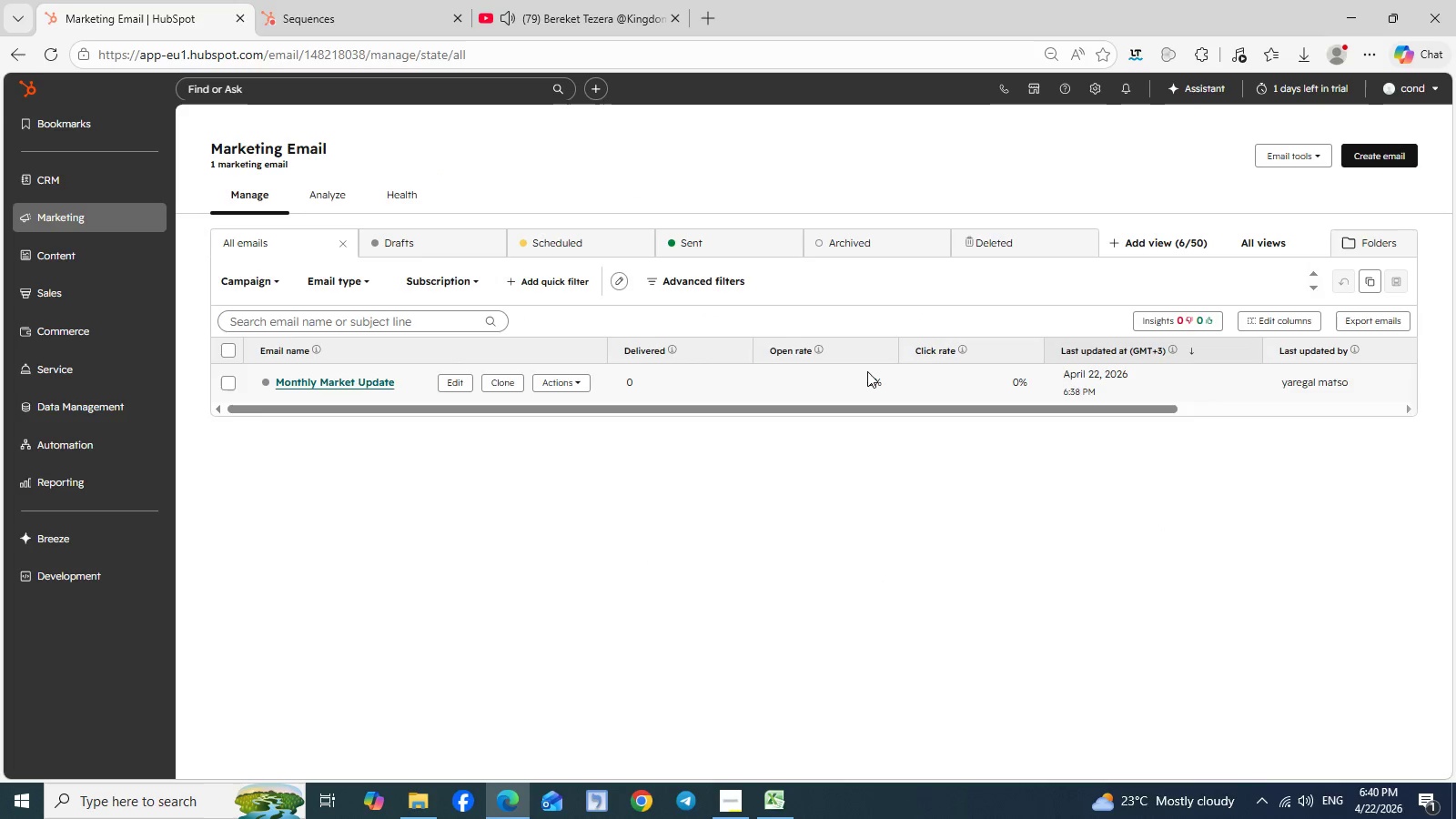 
left_click([368, 384])
 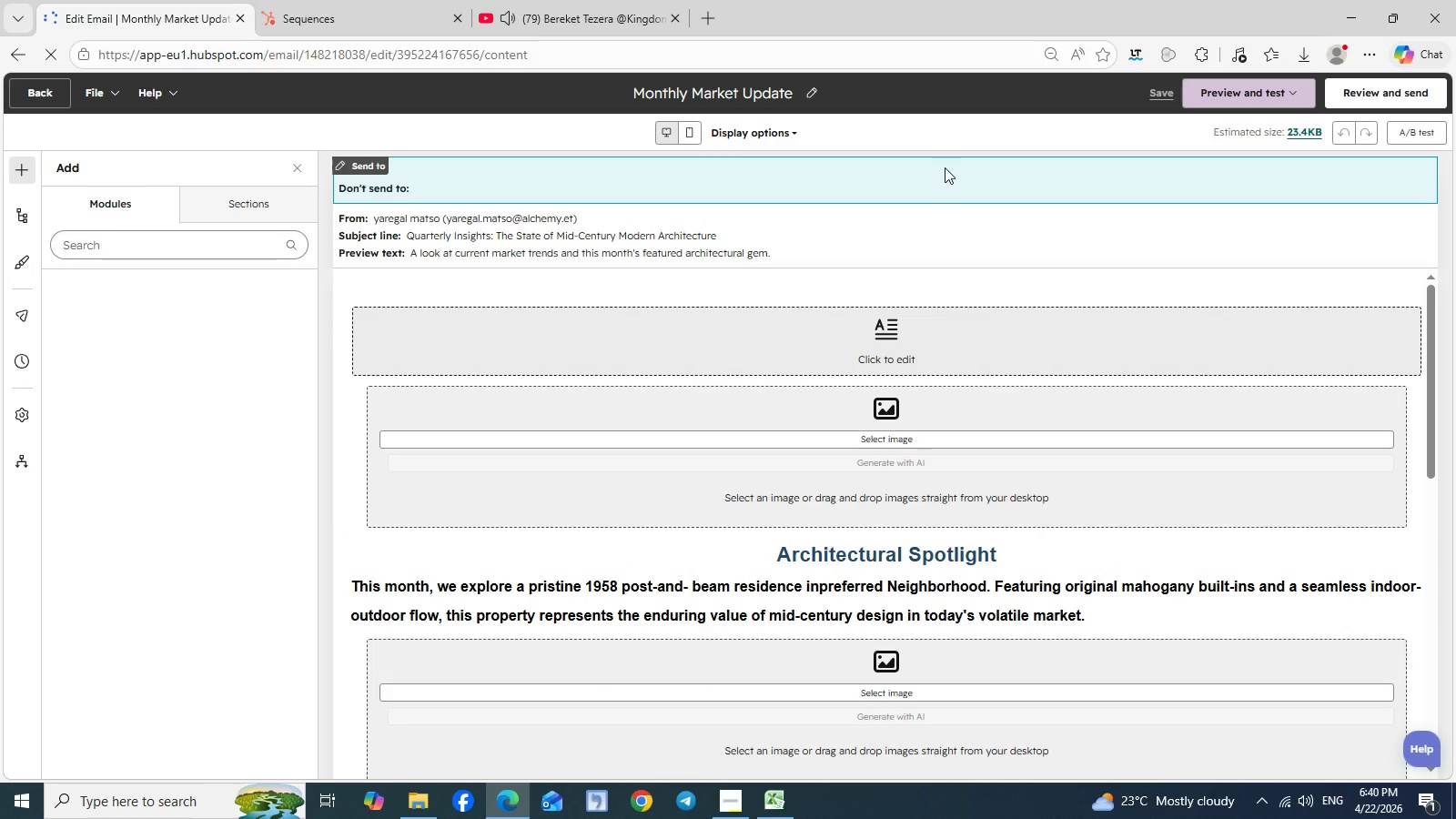 
wait(10.33)
 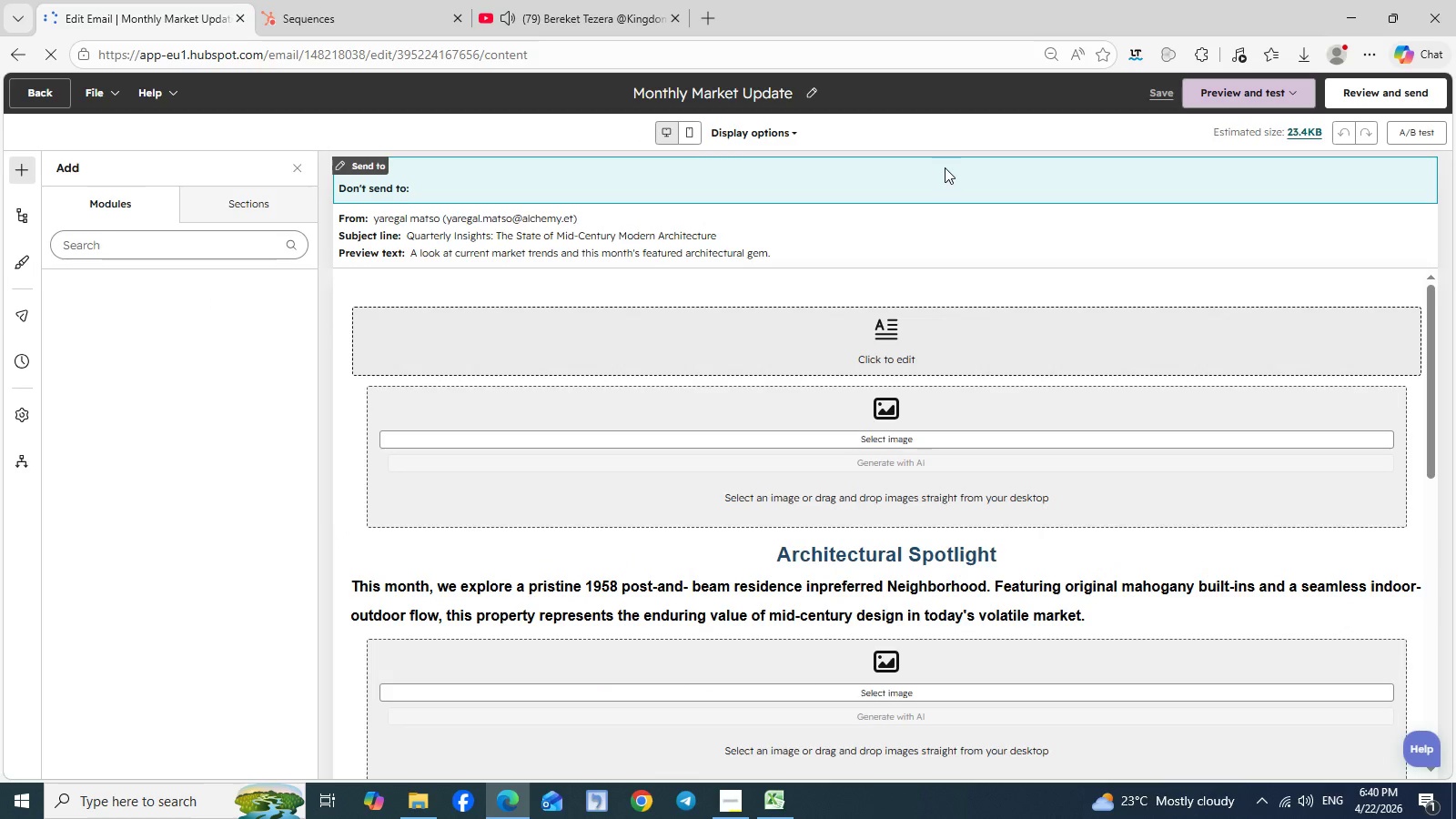 
scroll: coordinate [1172, 582], scroll_direction: down, amount: 9.0
 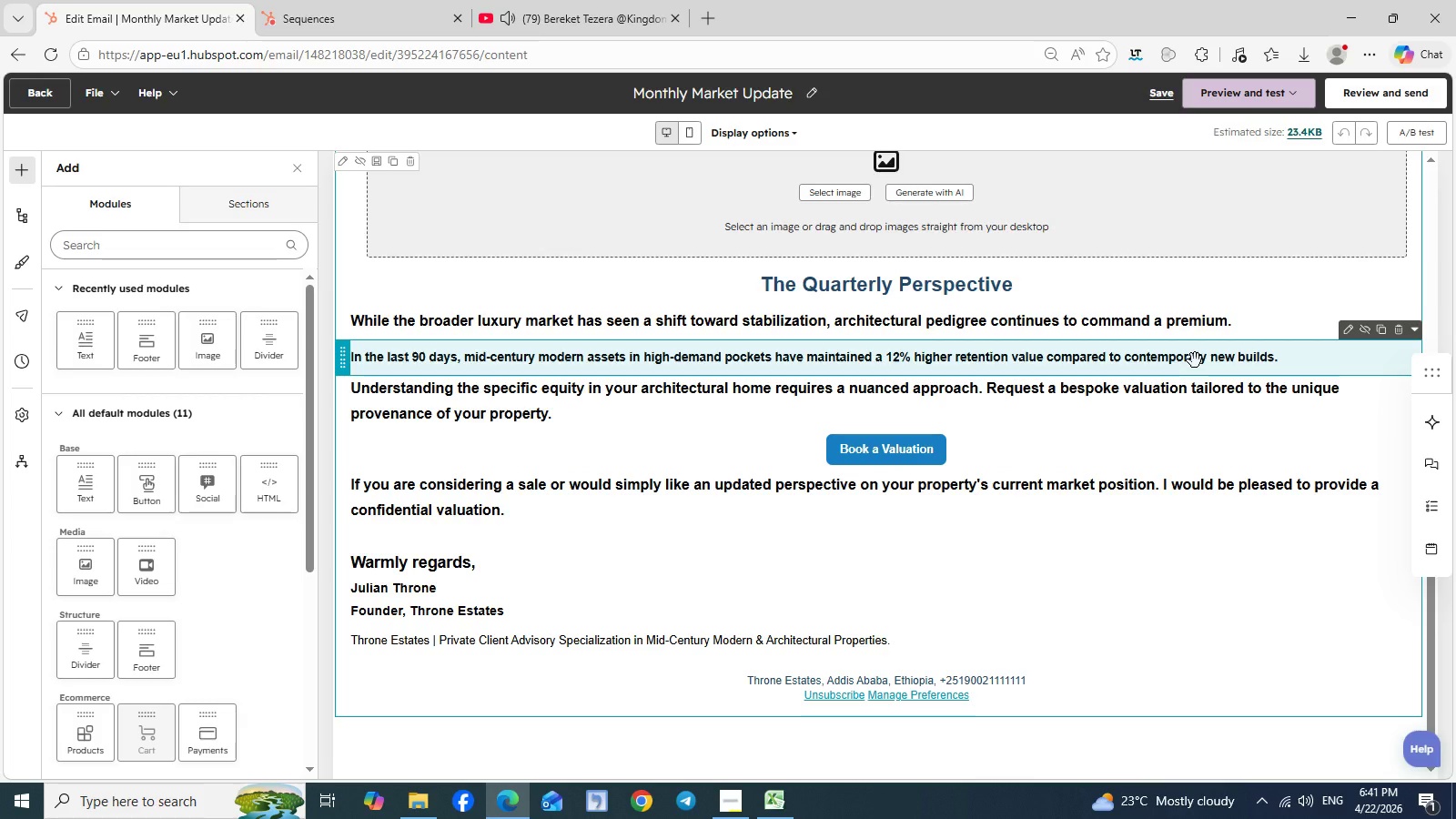 
wait(15.54)
 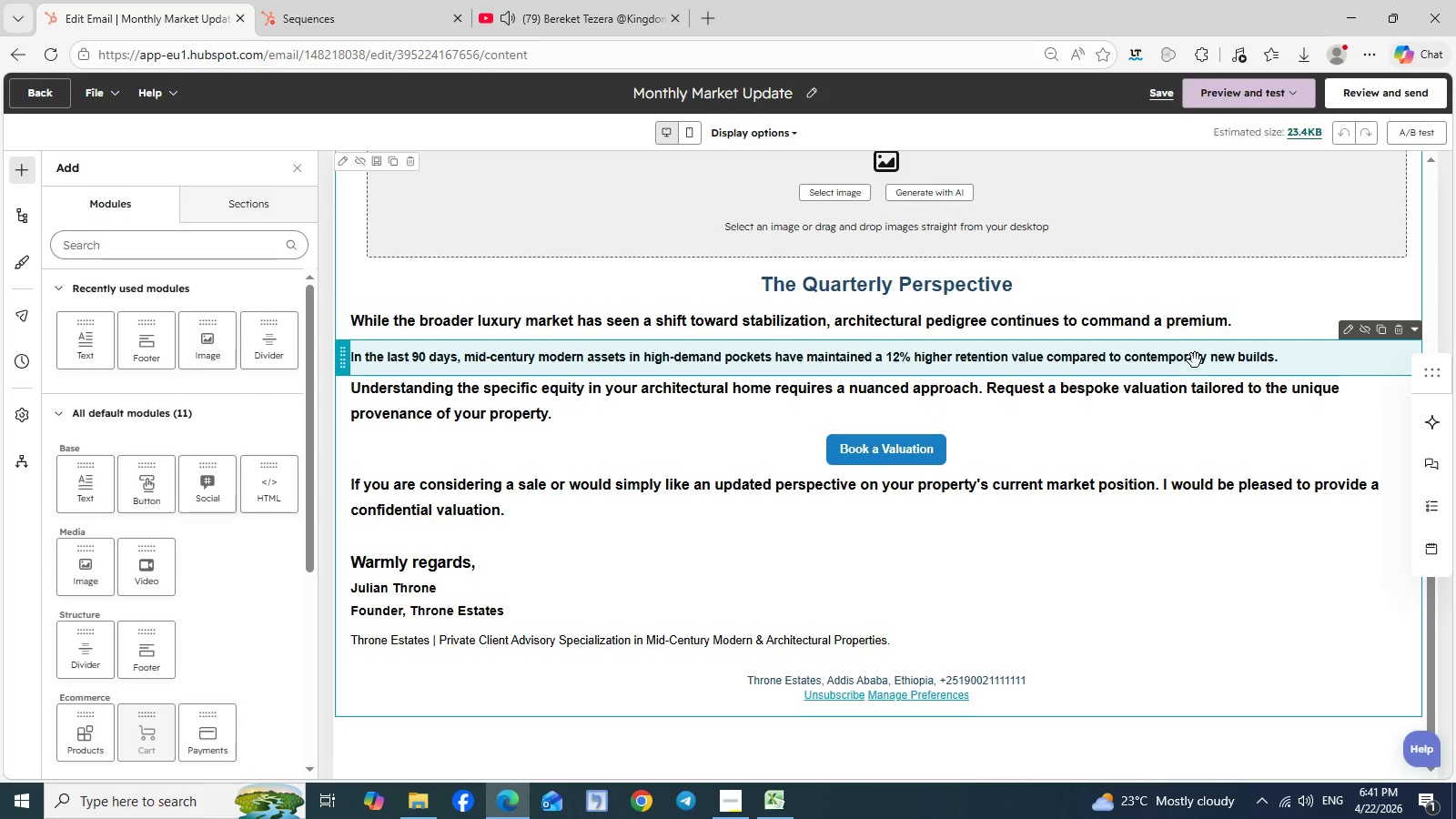 
left_click([1359, 91])
 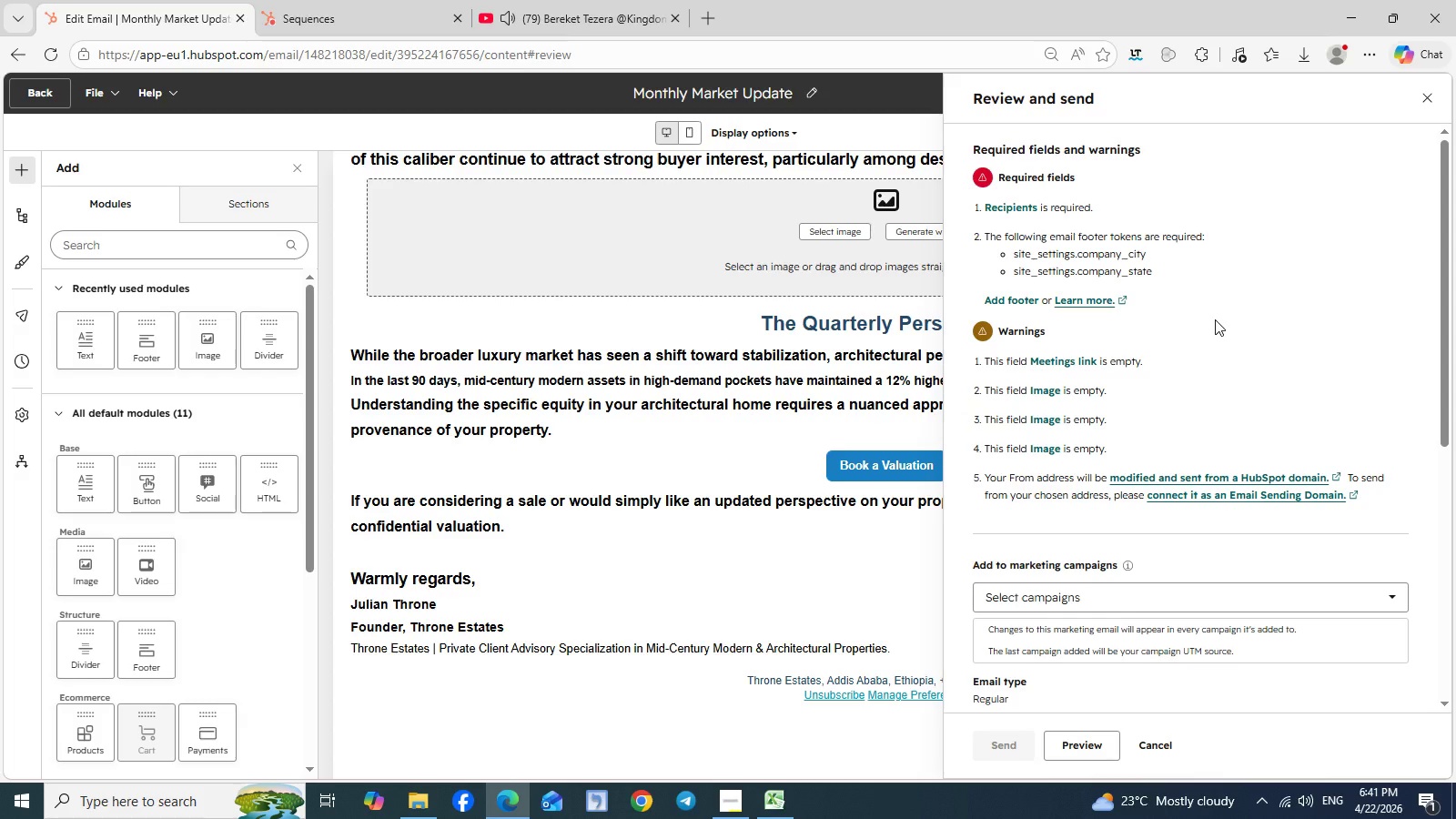 
wait(24.72)
 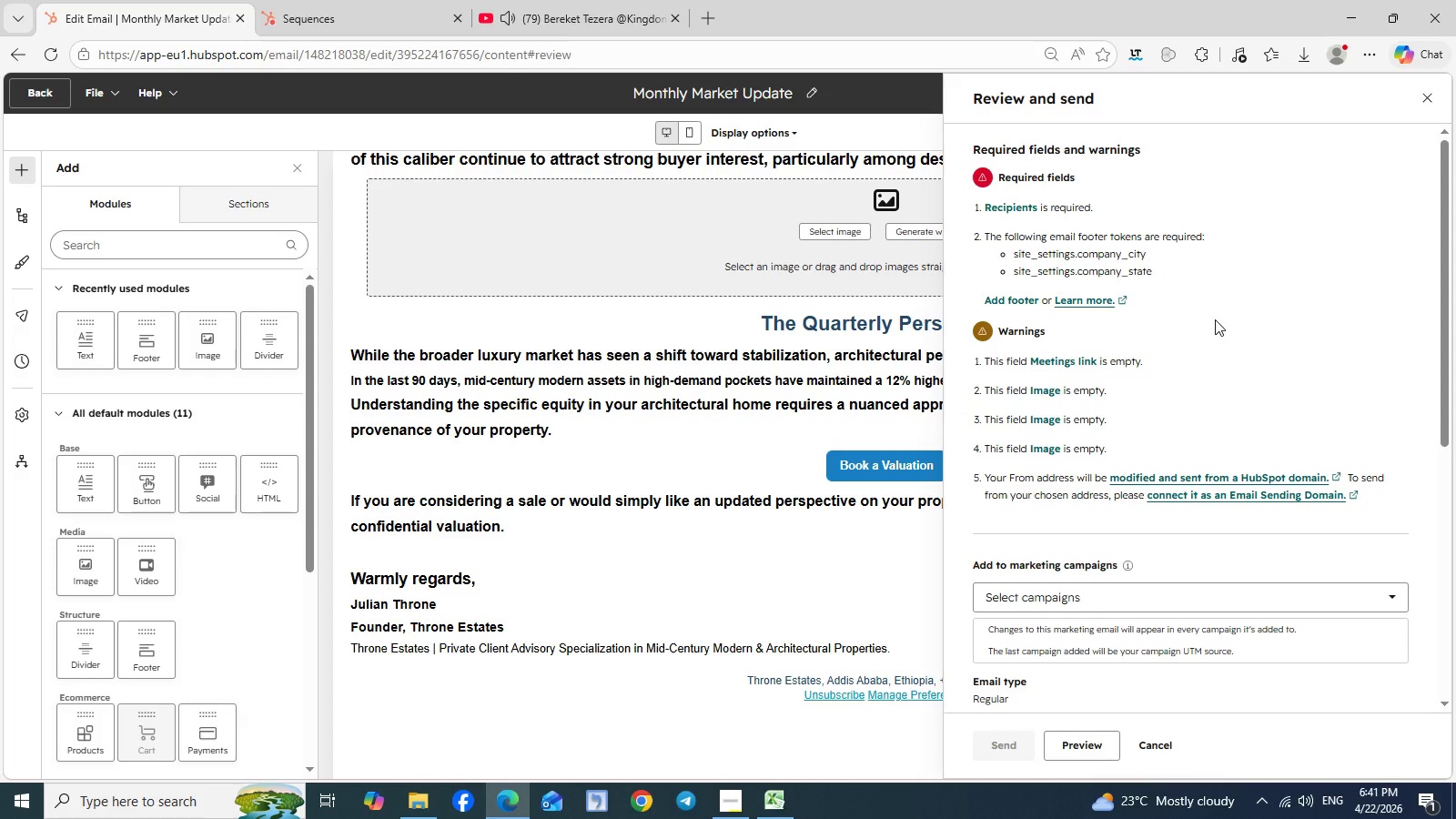 
scroll: coordinate [1215, 319], scroll_direction: down, amount: 4.0
 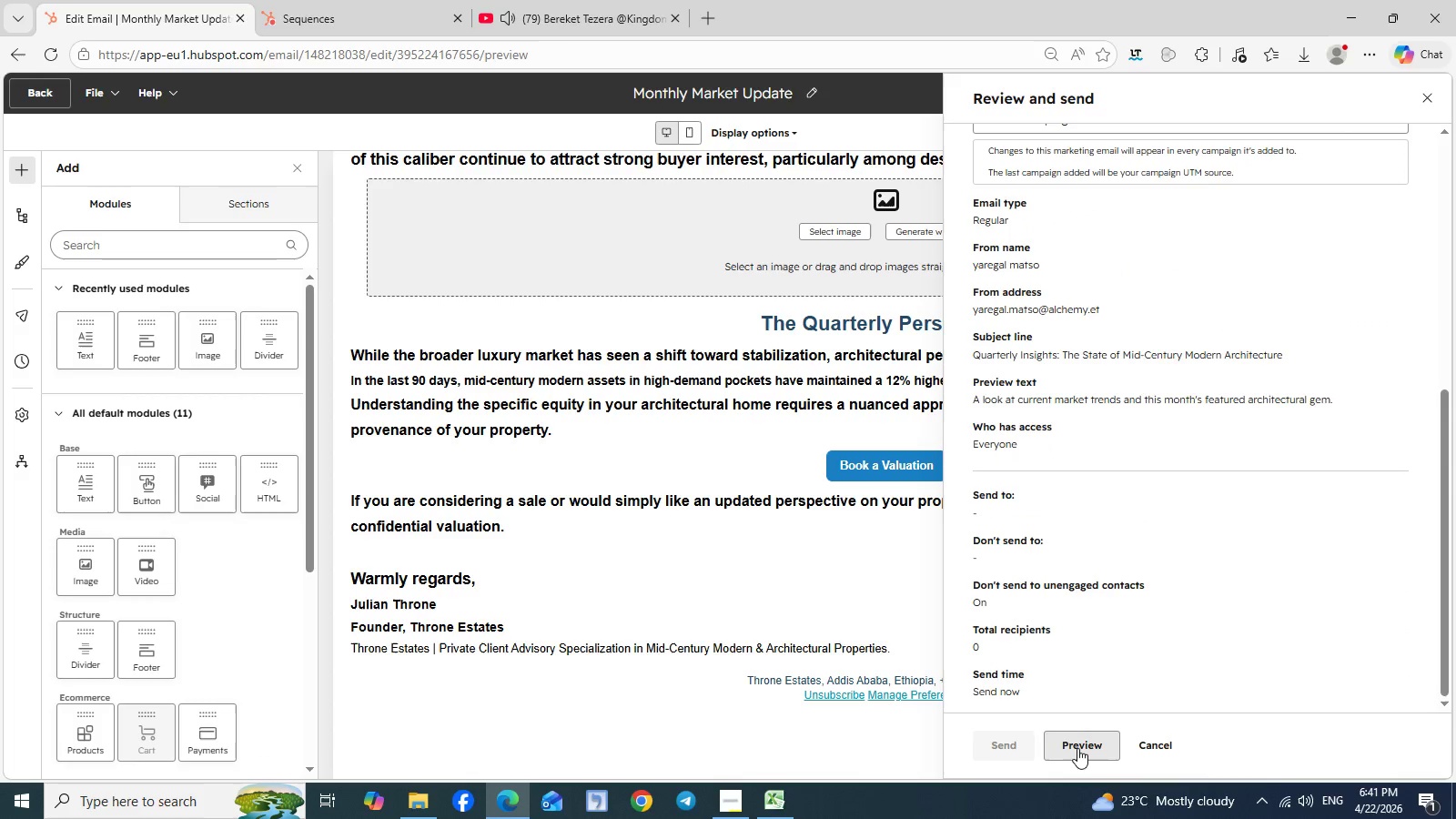 
left_click([1077, 748])
 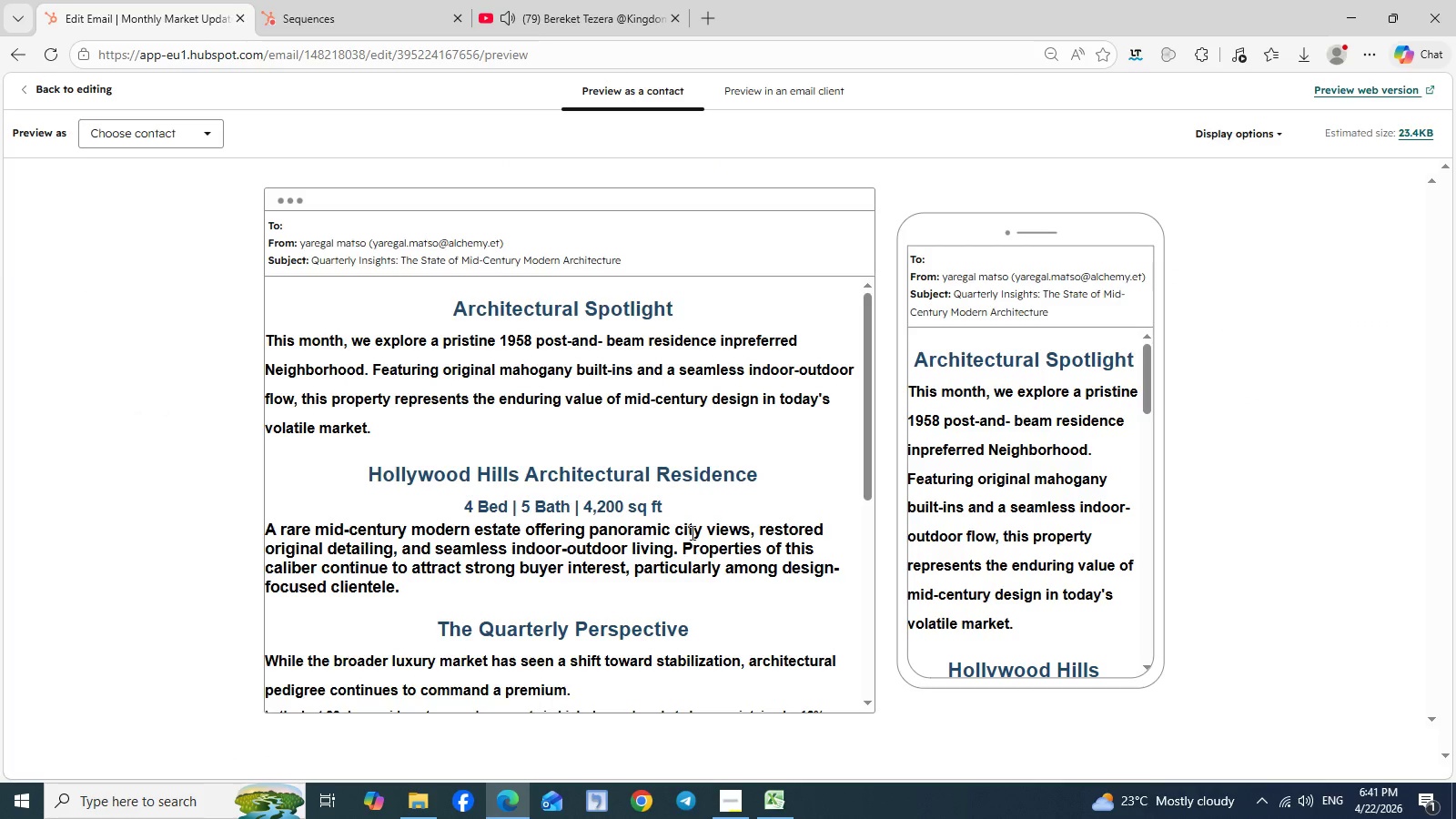 
wait(6.16)
 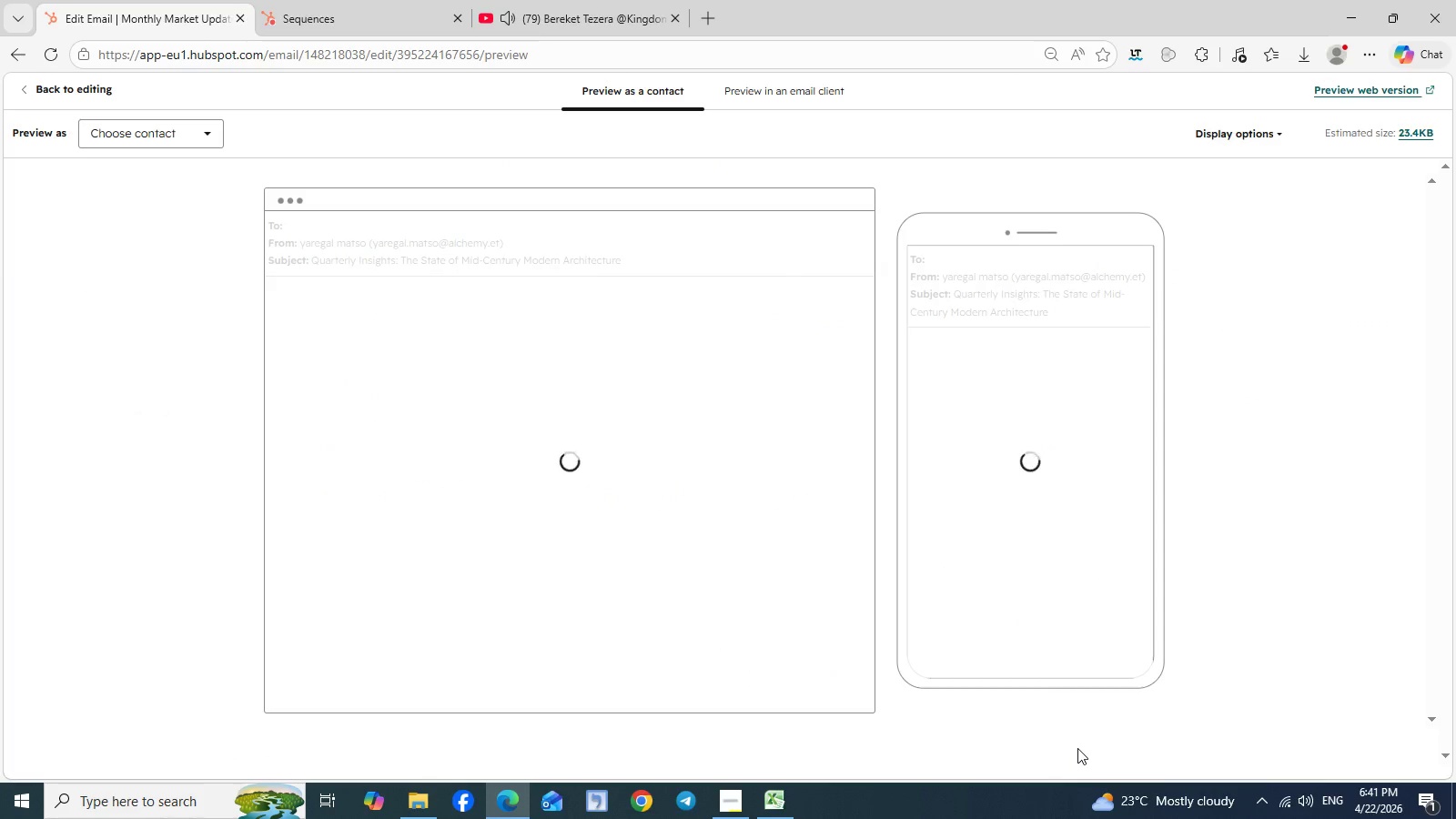 
scroll: coordinate [691, 532], scroll_direction: up, amount: 1.0
 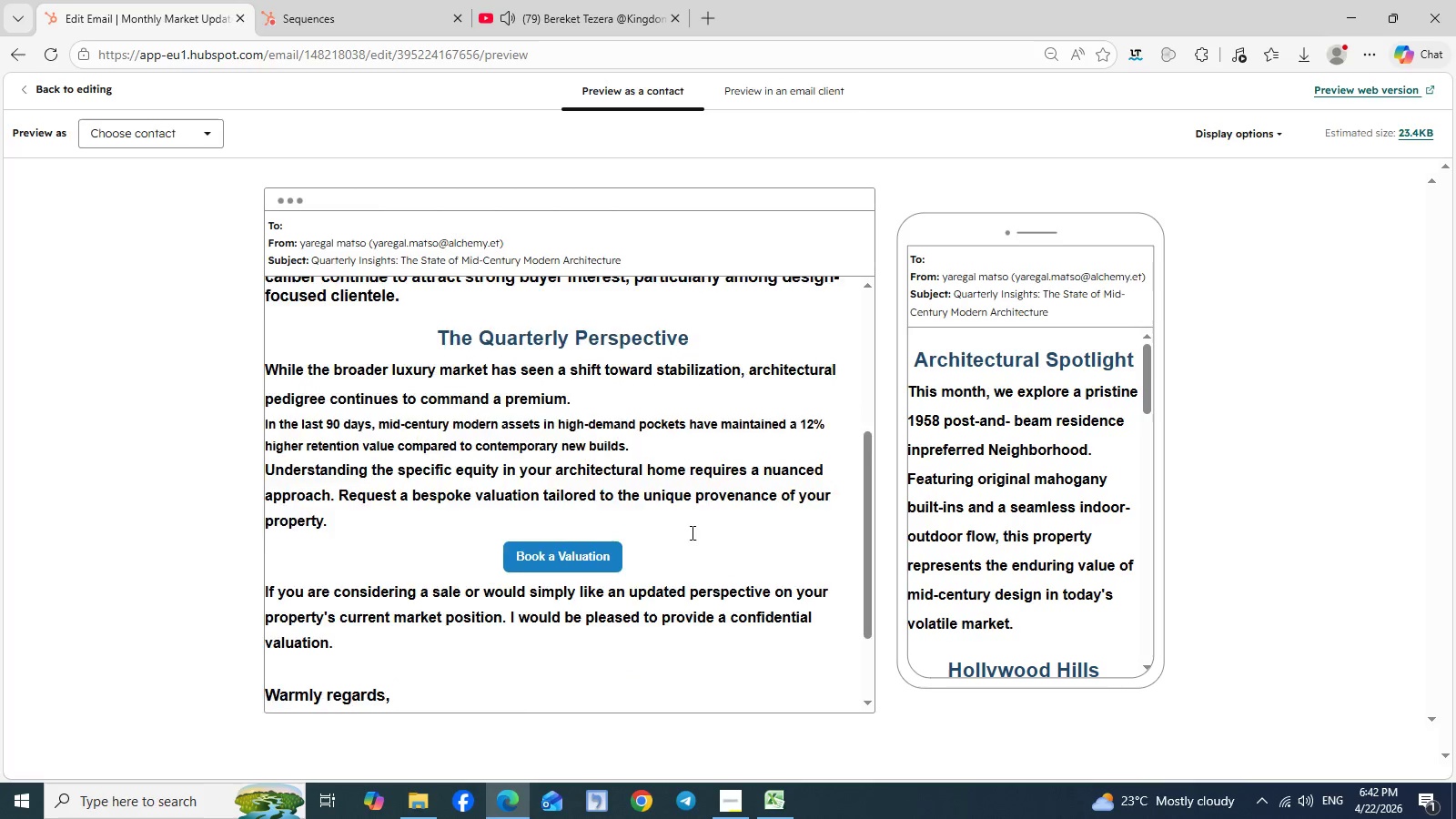 
scroll: coordinate [691, 532], scroll_direction: down, amount: 3.0
 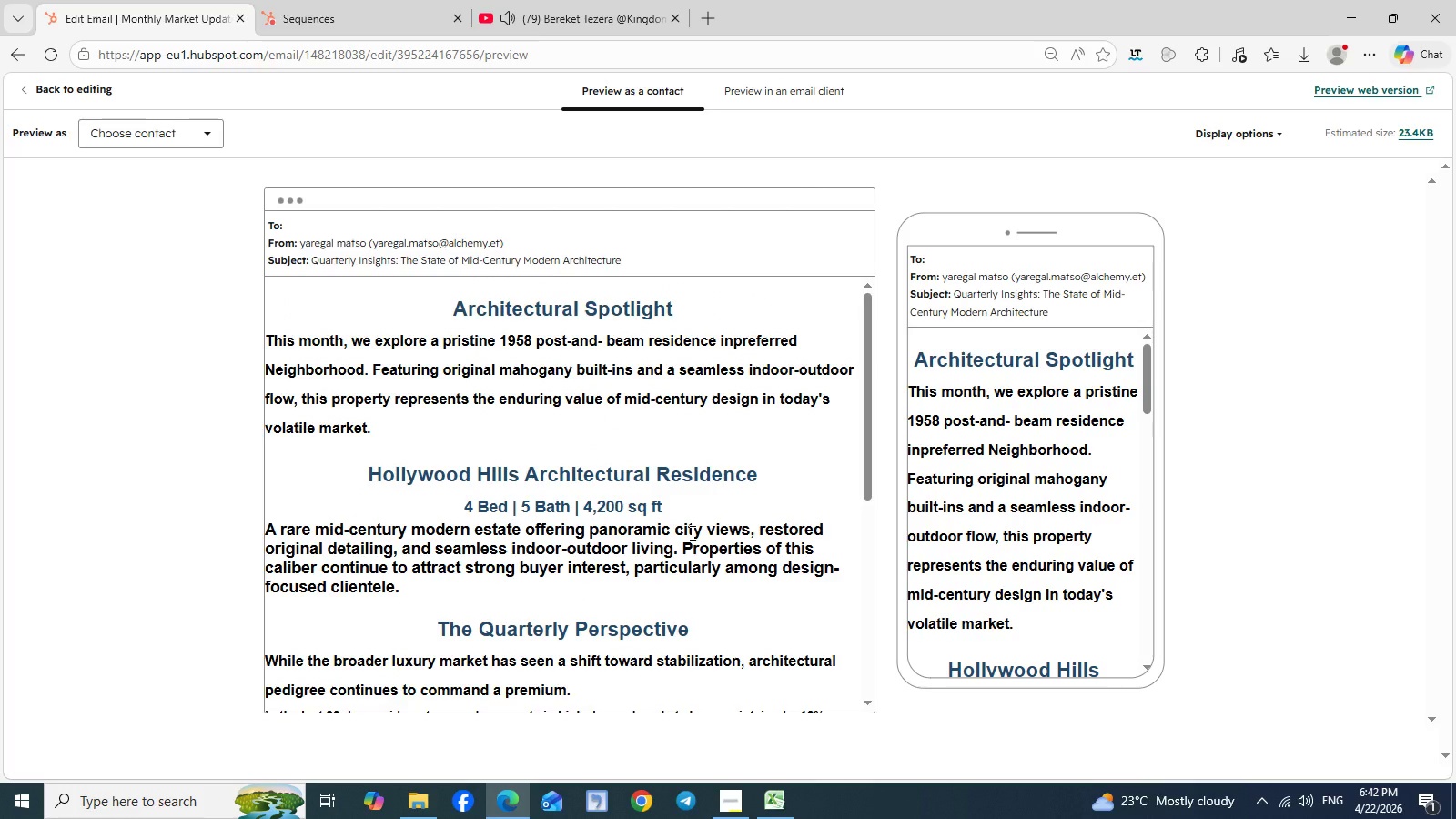 
scroll: coordinate [691, 532], scroll_direction: up, amount: 9.0
 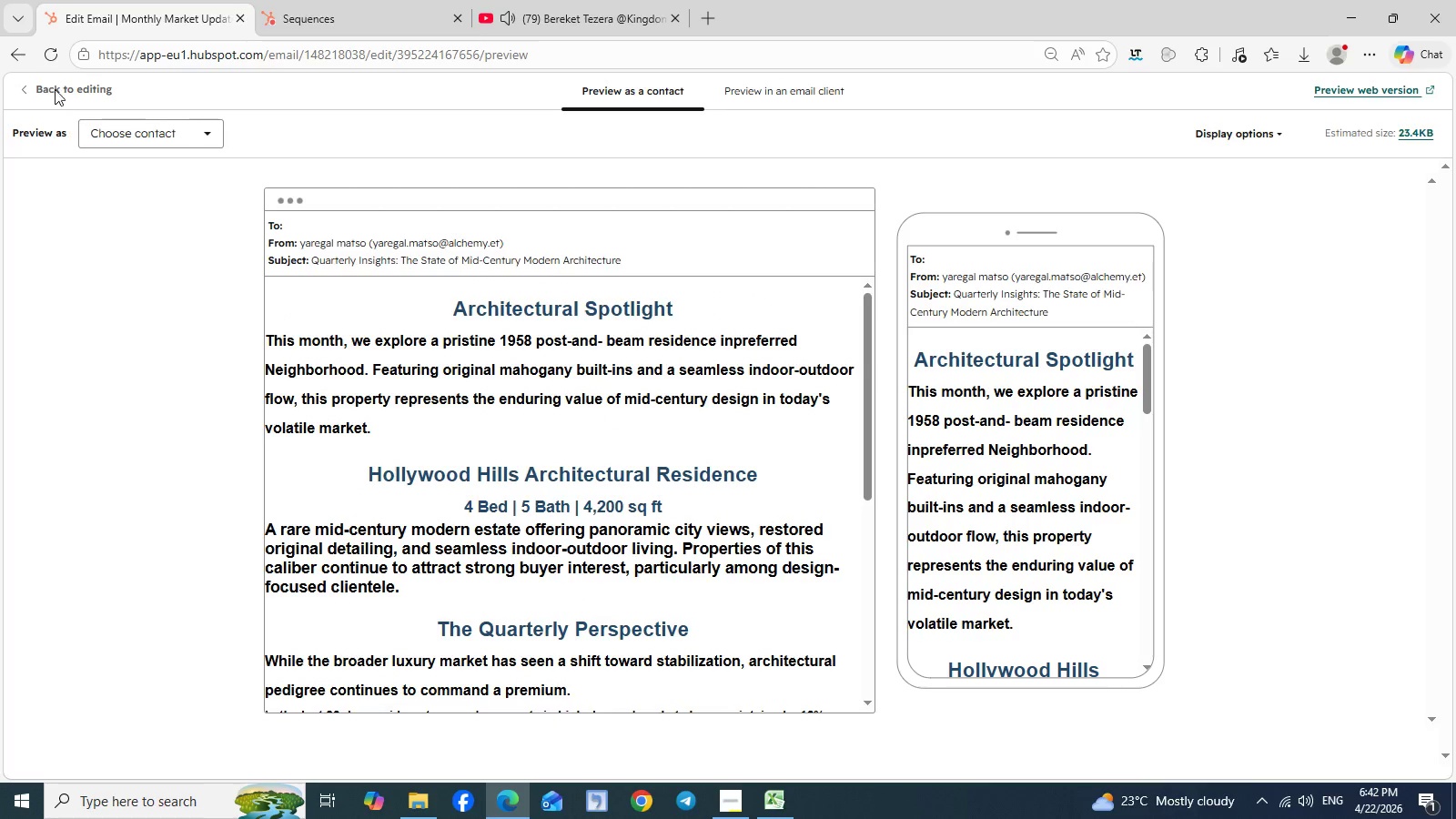 
left_click([55, 89])
 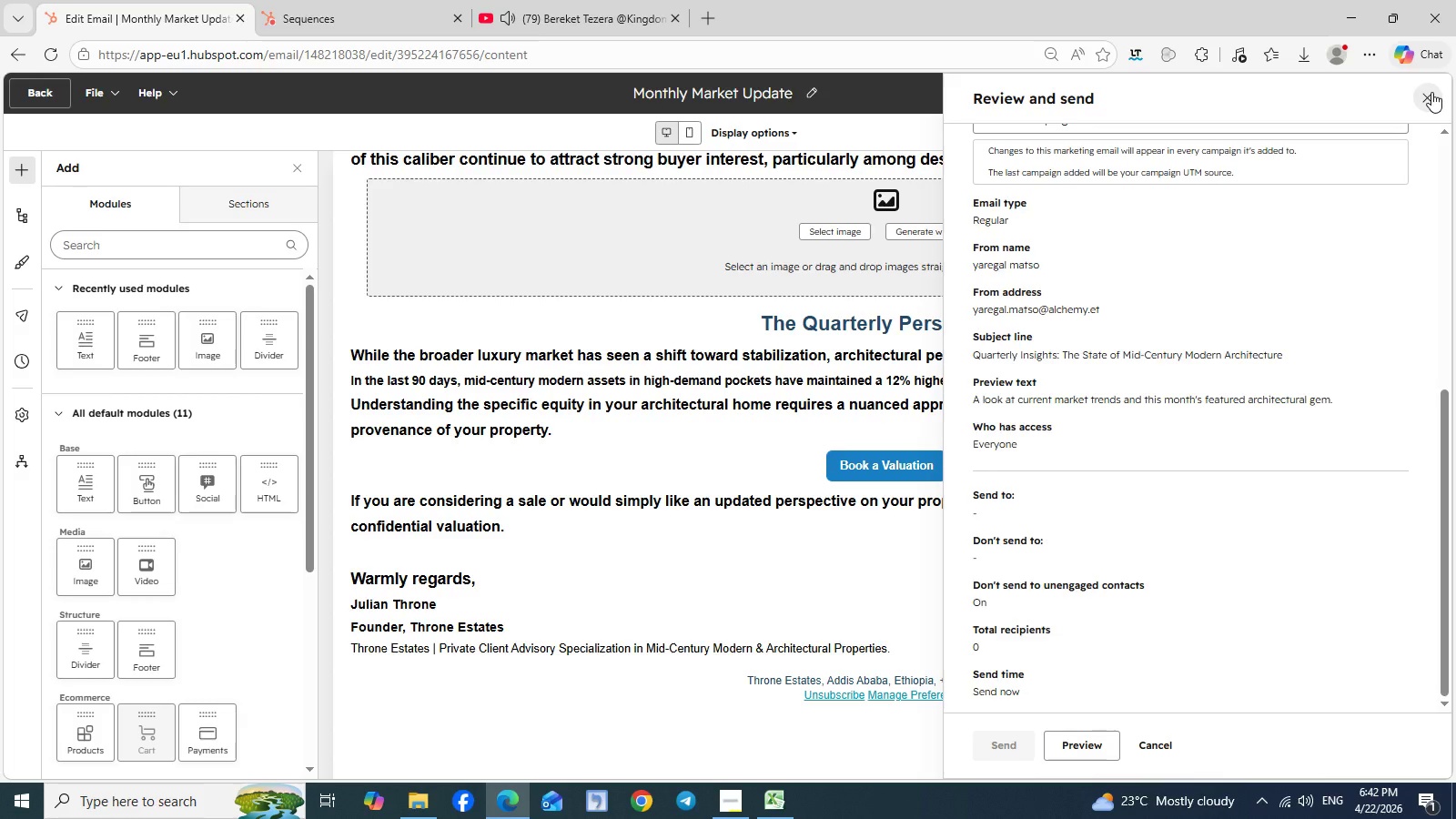 
left_click([1431, 92])
 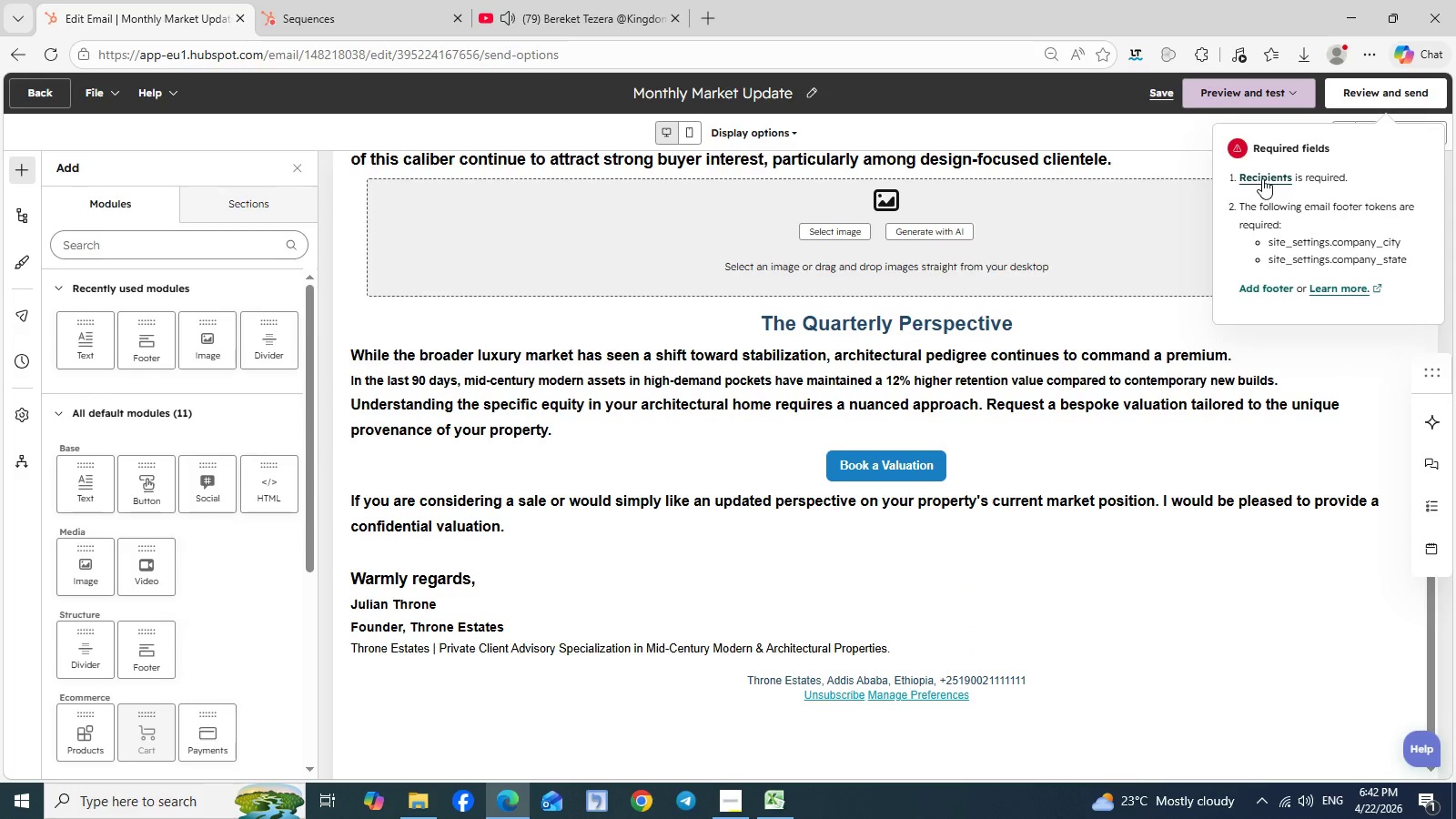 
left_click([1262, 178])
 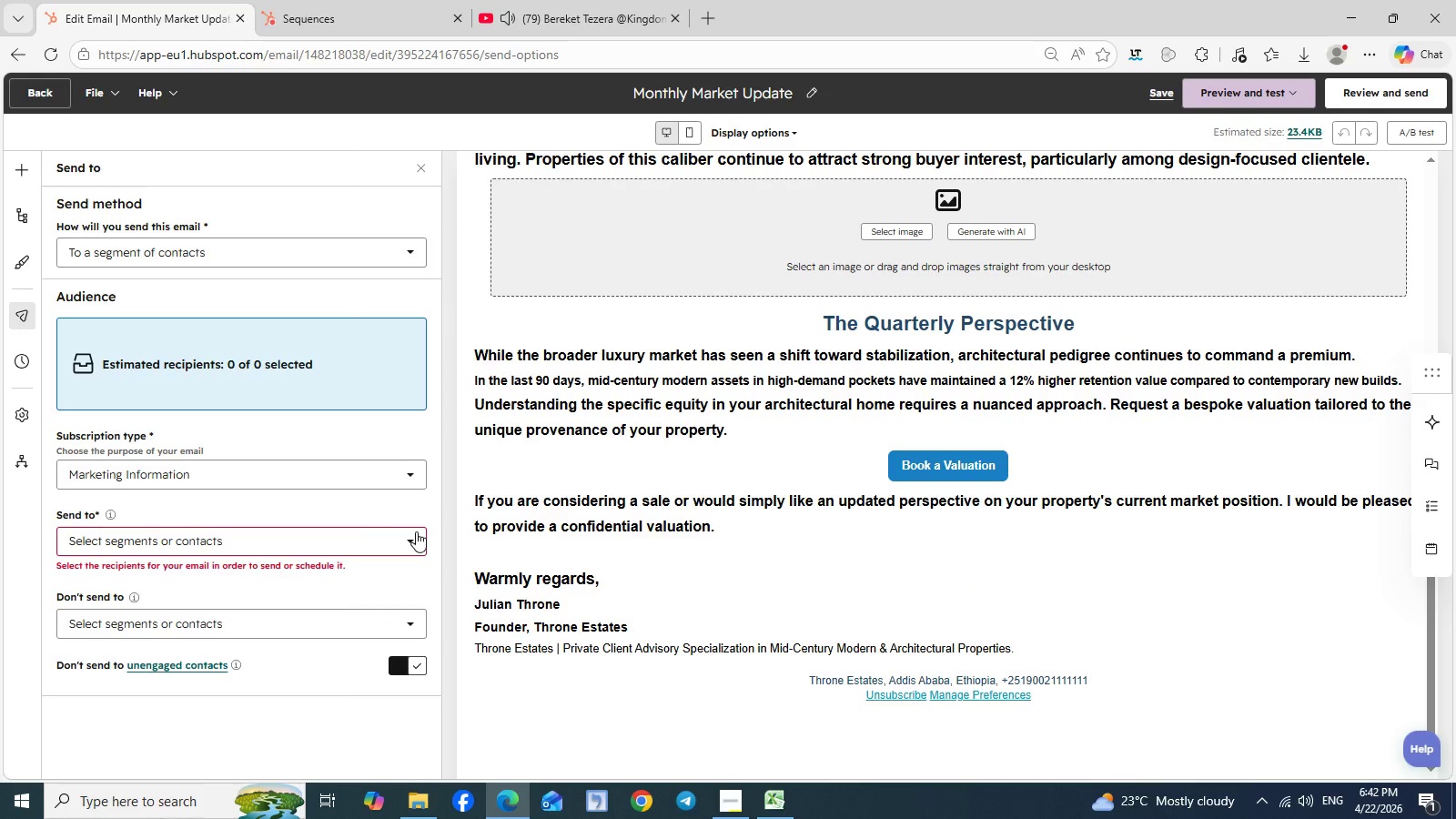 
left_click([416, 531])
 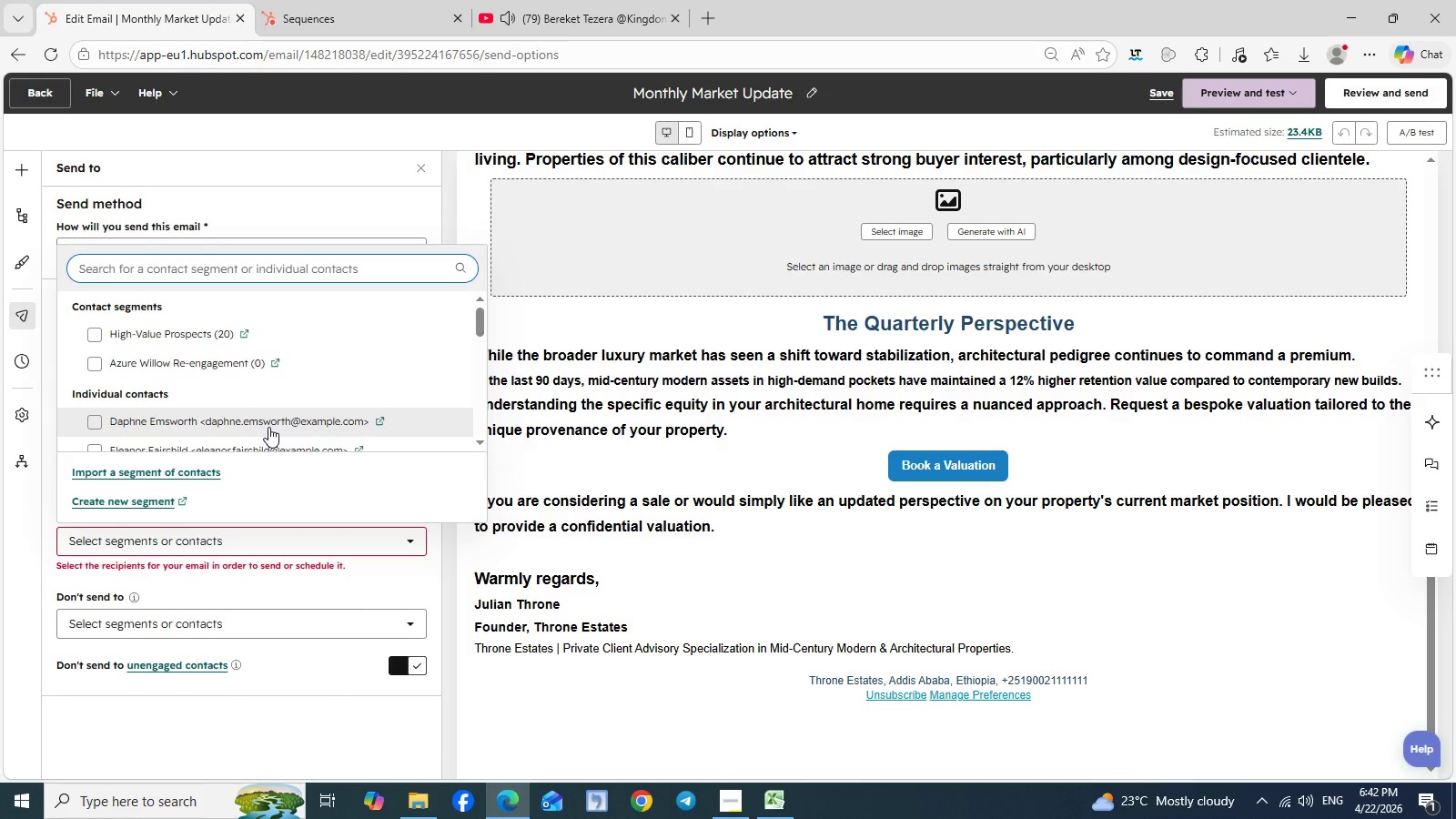 
scroll: coordinate [268, 427], scroll_direction: none, amount: 0.0
 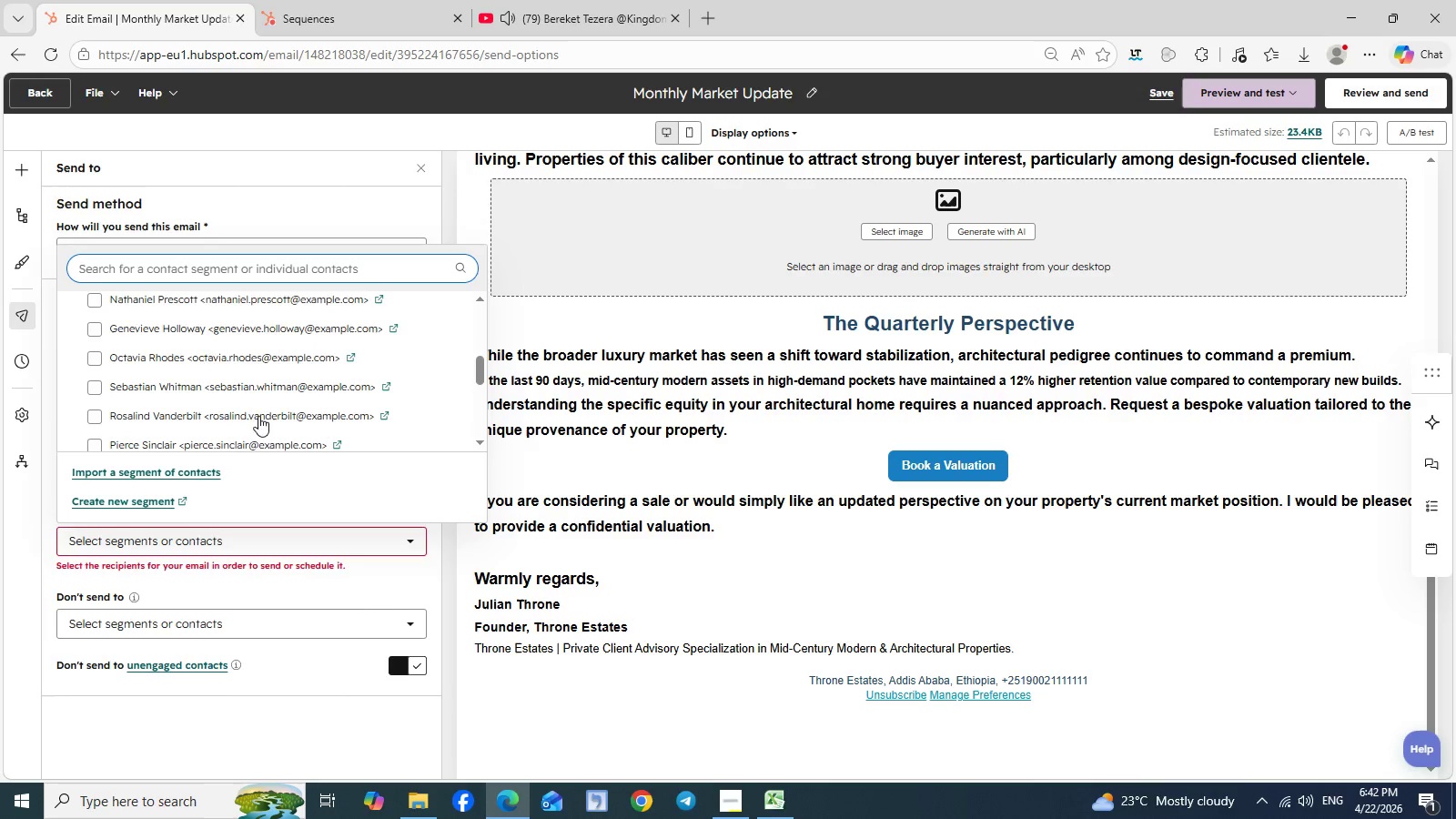 
scroll: coordinate [268, 427], scroll_direction: down, amount: 2.0
 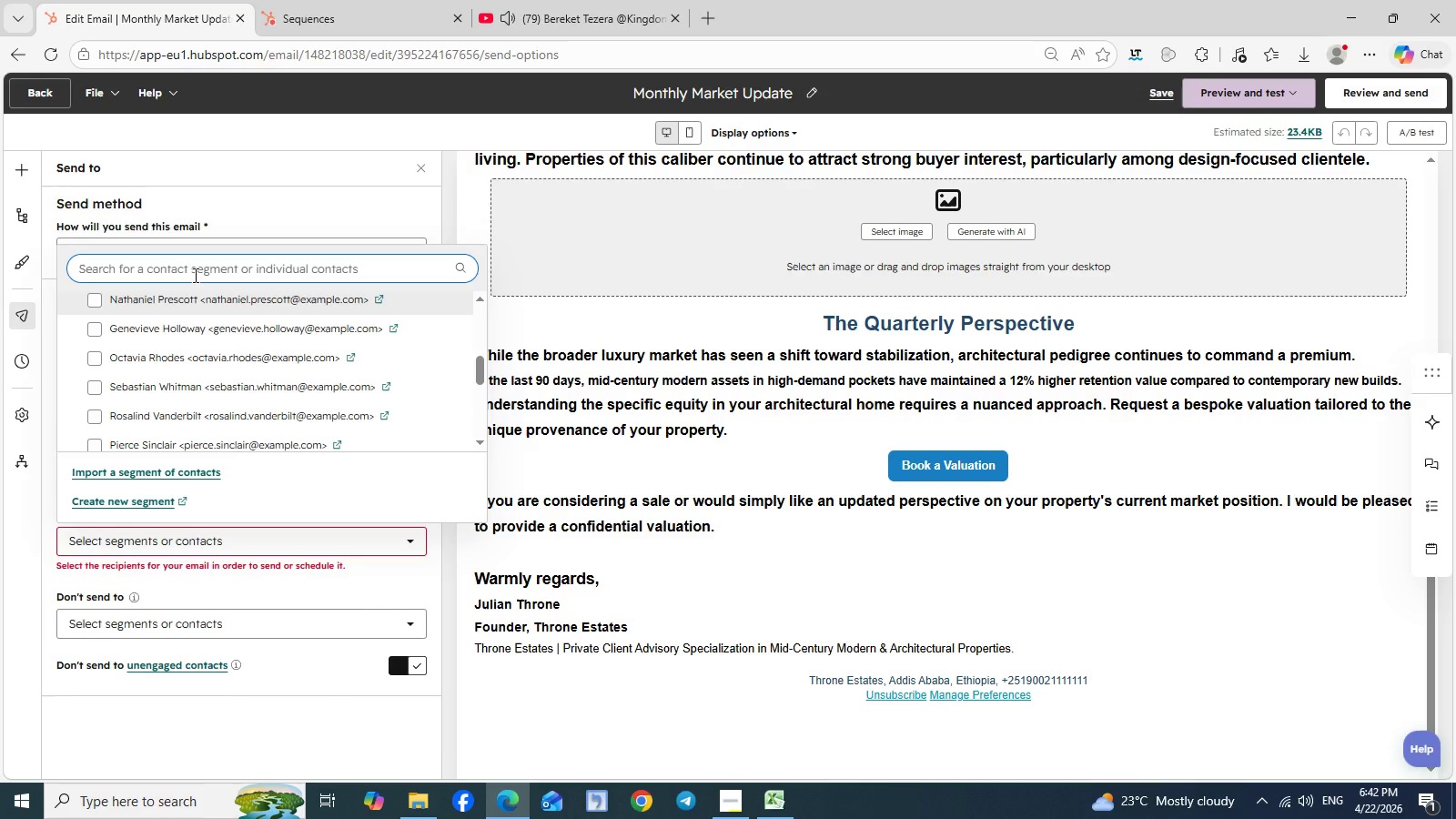 
left_click([194, 275])
 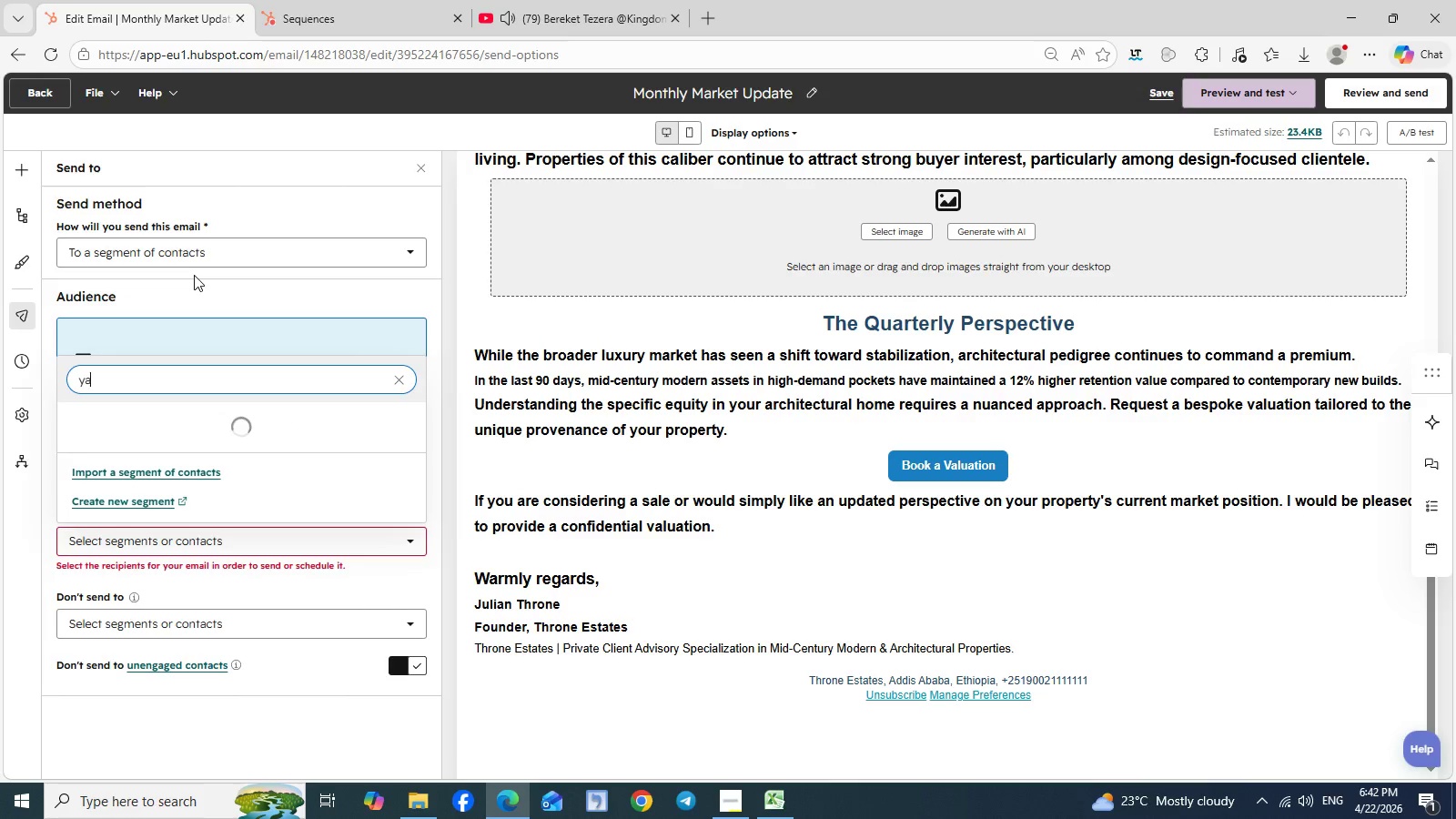 
type(yarea)
key(Backspace)
type(gal)
 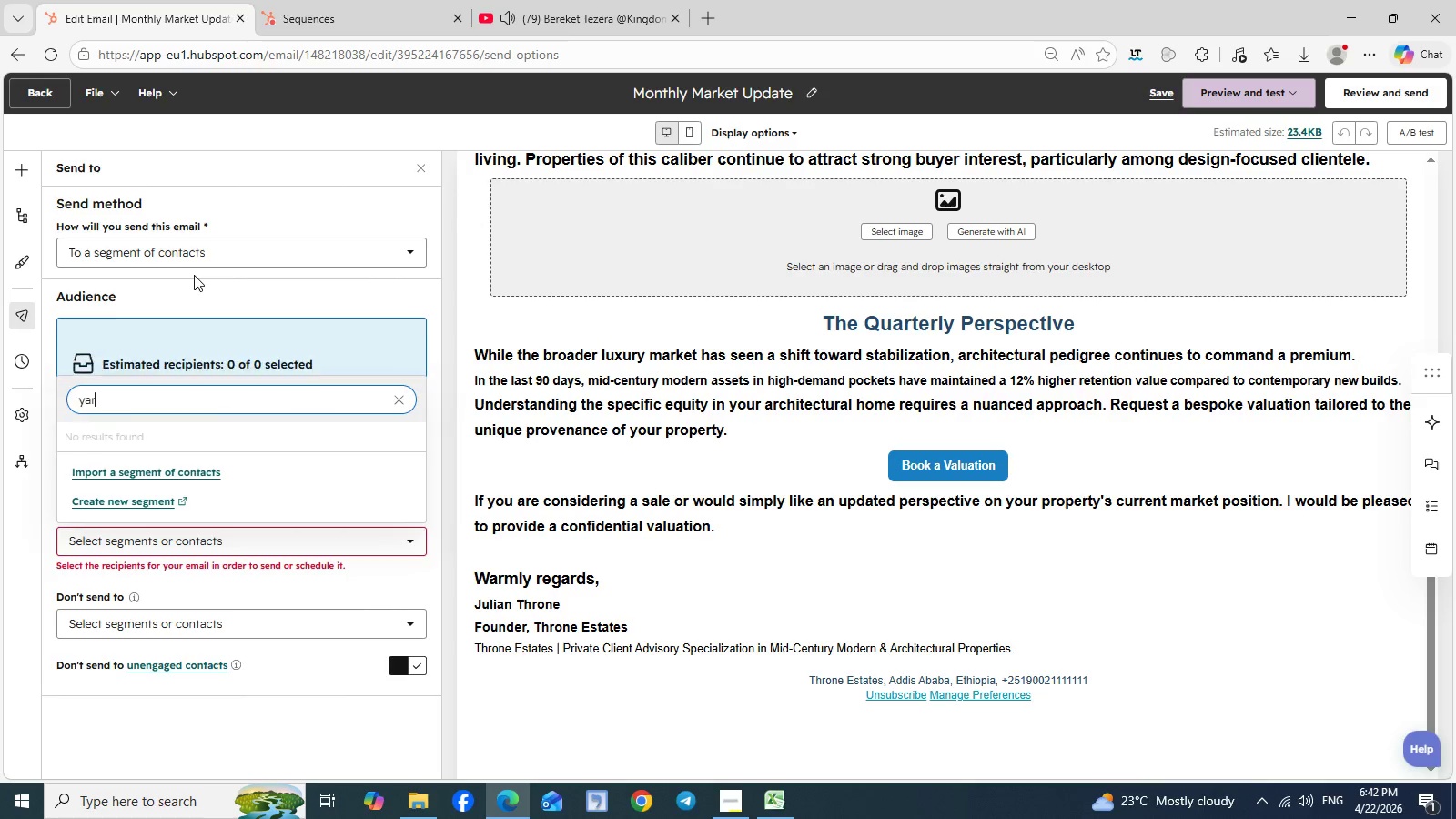 
hold_key(key=Backspace, duration=0.94)
 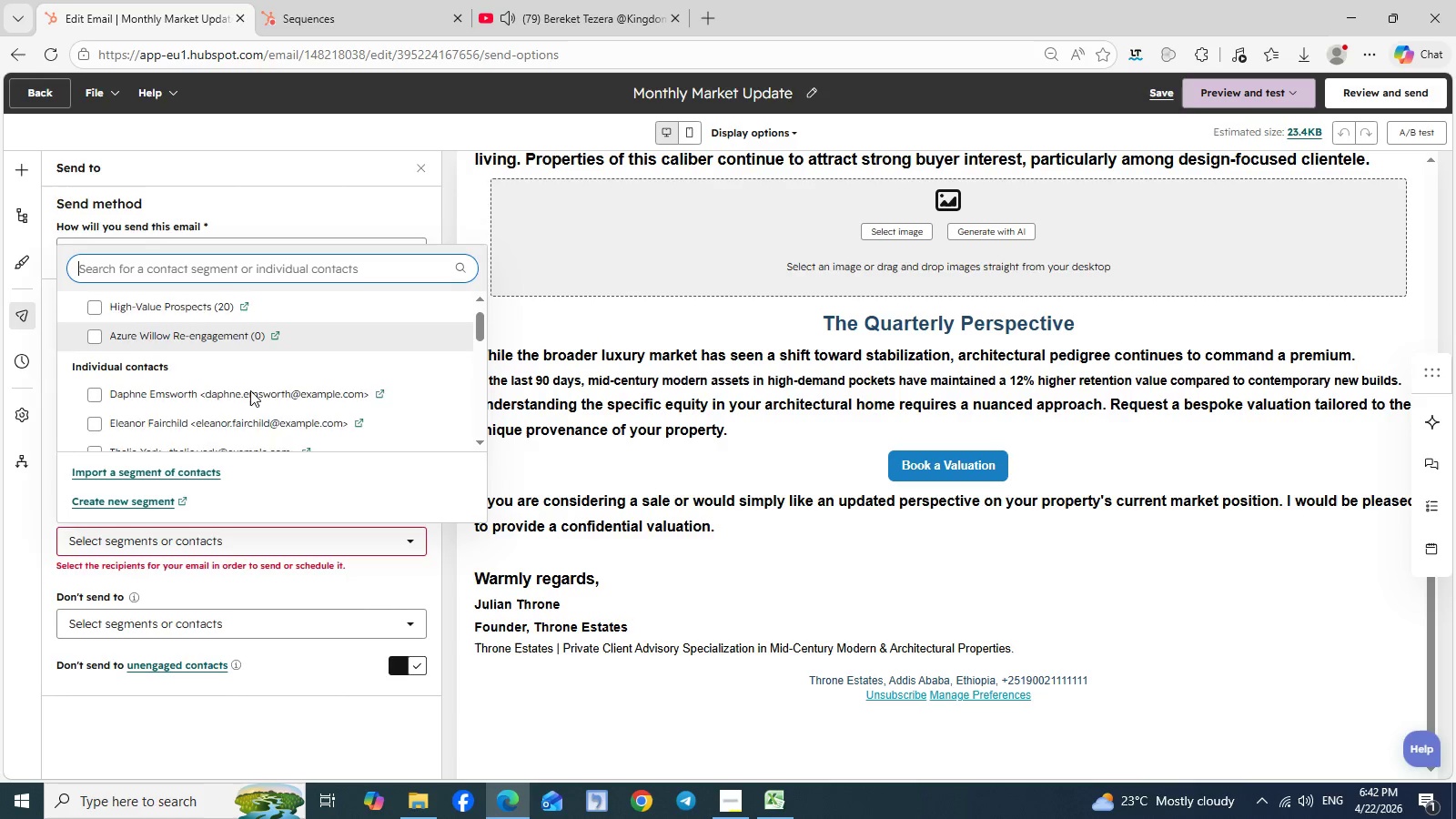 
scroll: coordinate [250, 390], scroll_direction: down, amount: 2.0
 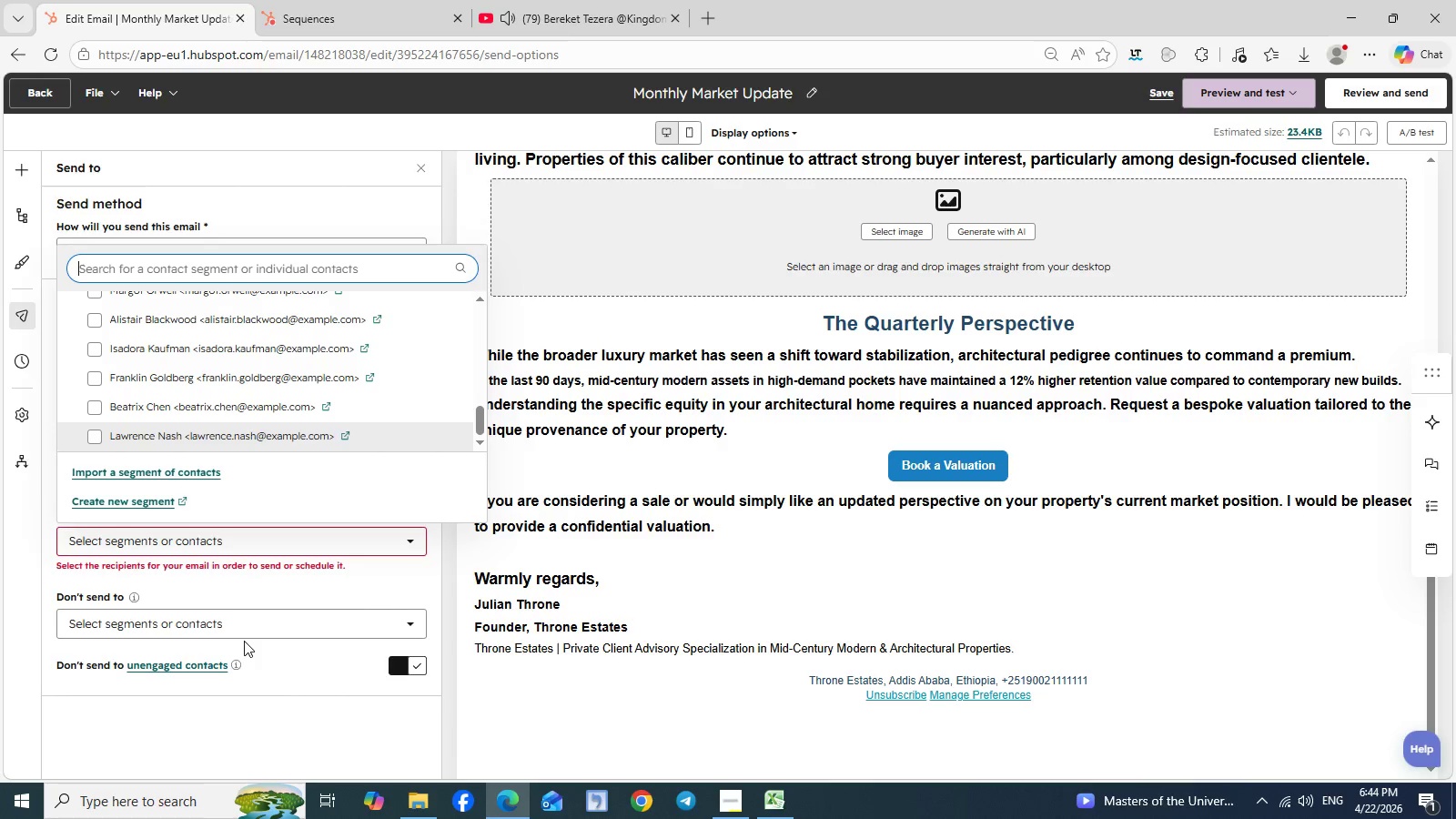 
wait(119.36)
 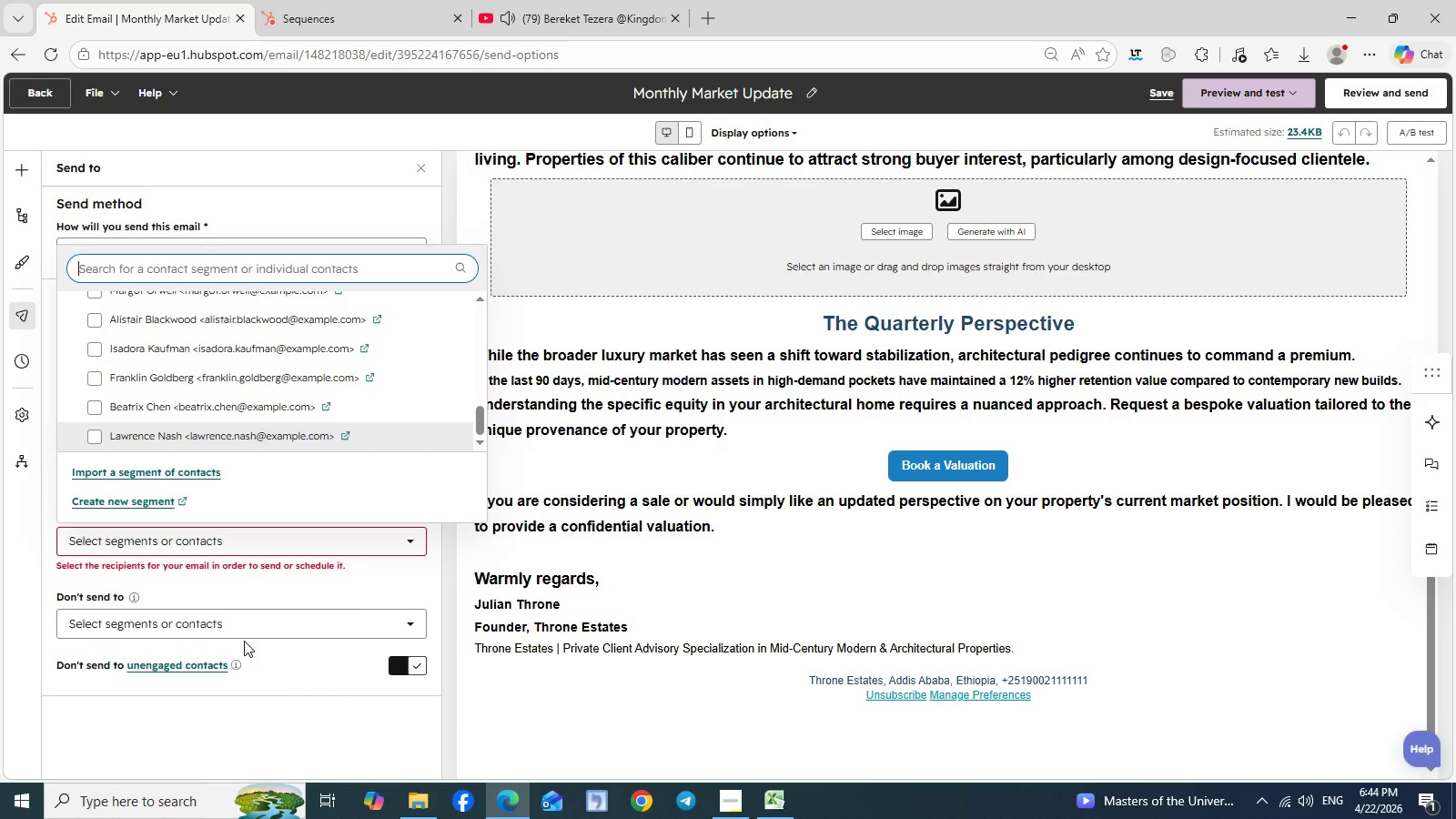 
left_click([341, 8])
 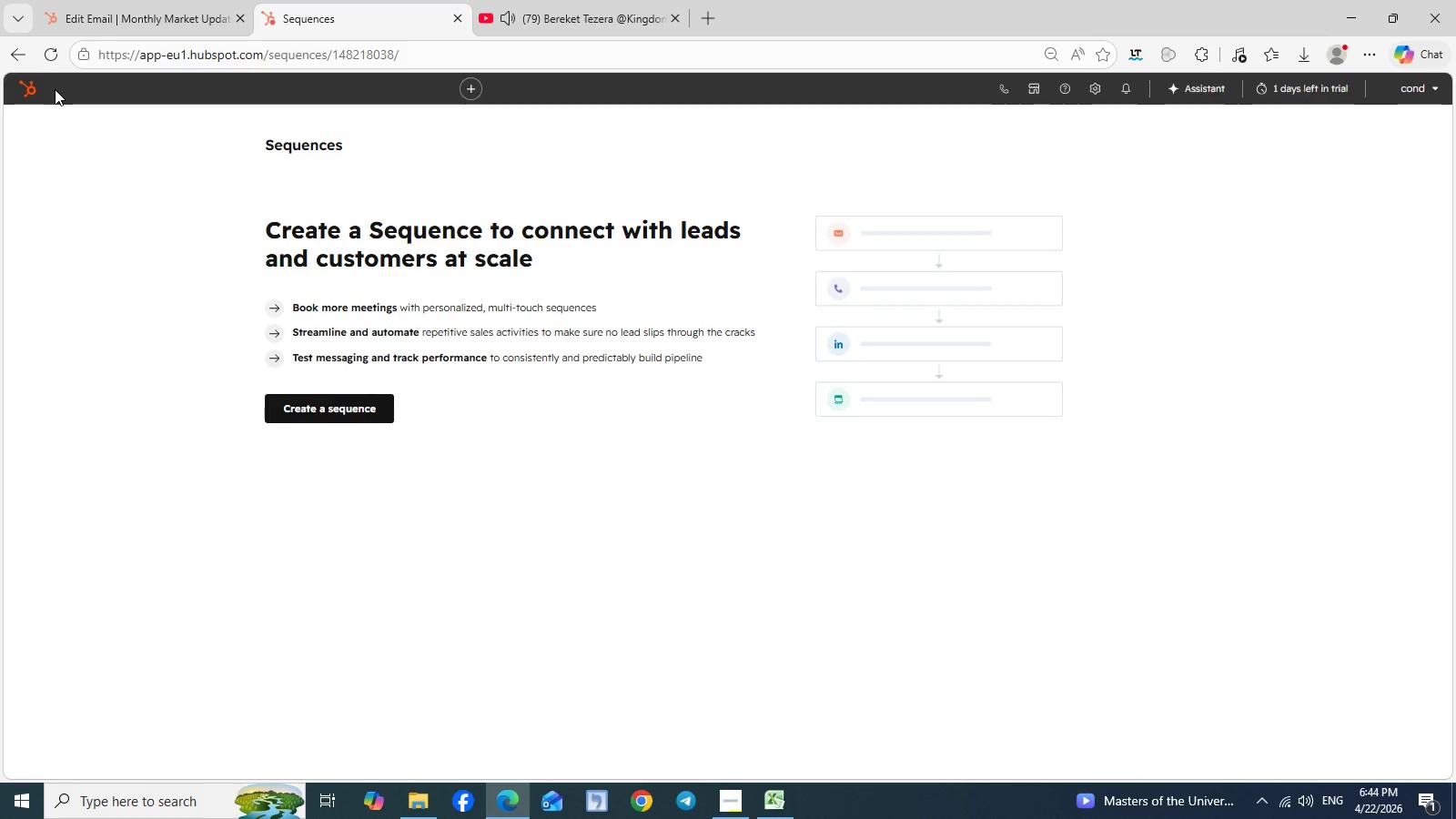 
left_click([55, 89])
 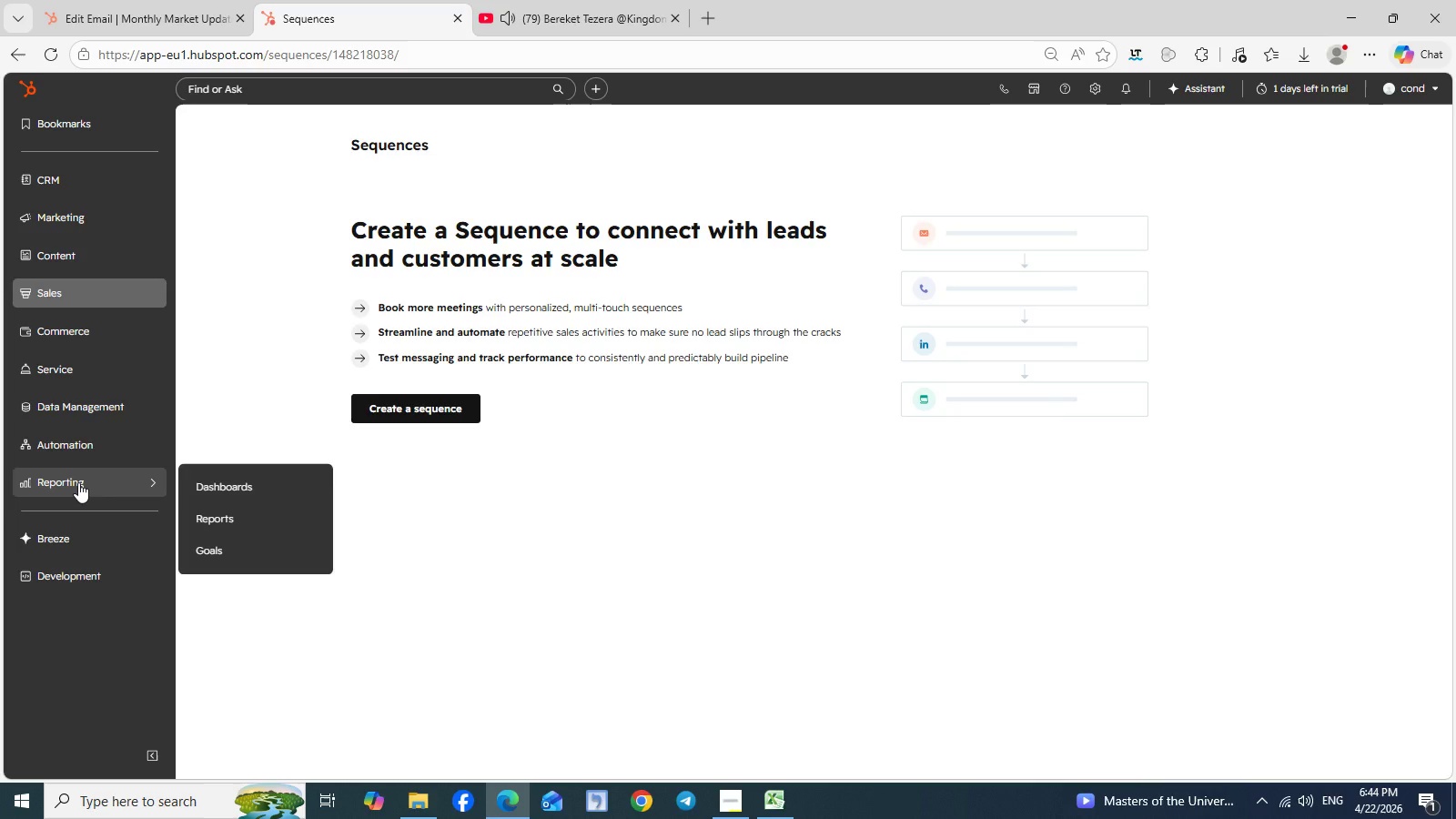 
left_click([78, 482])
 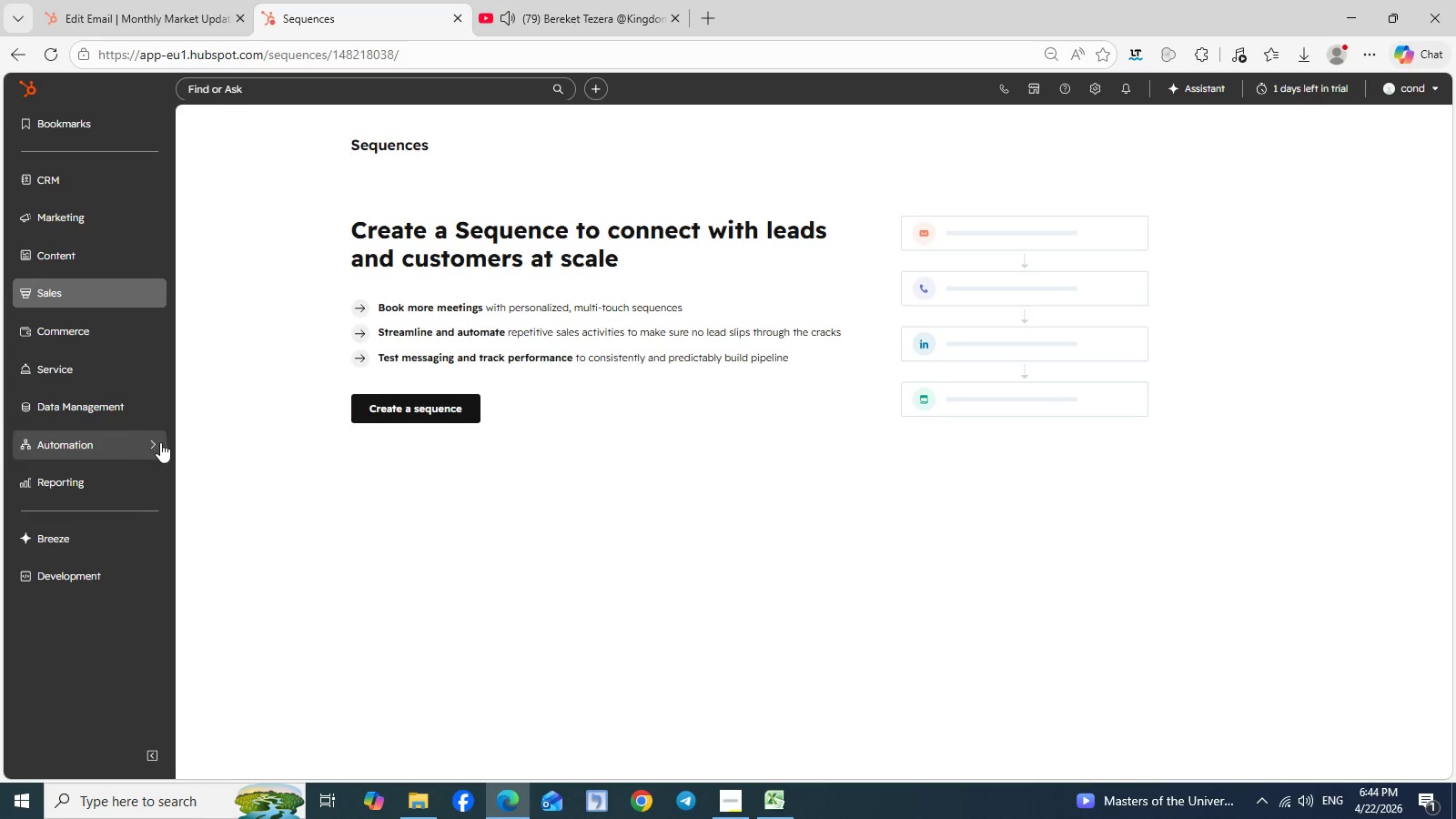 
left_click([152, 439])
 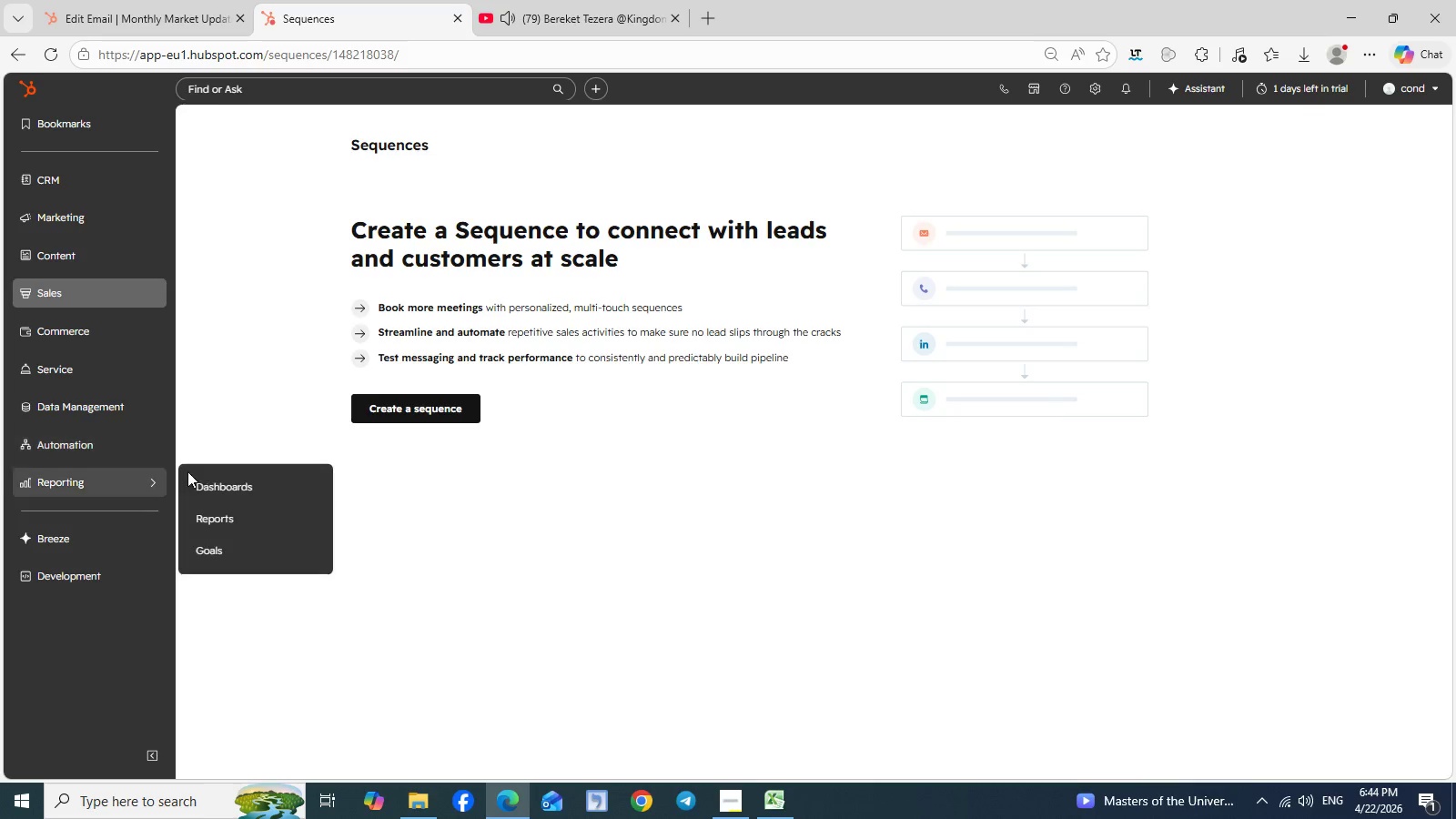 
left_click([139, 446])
 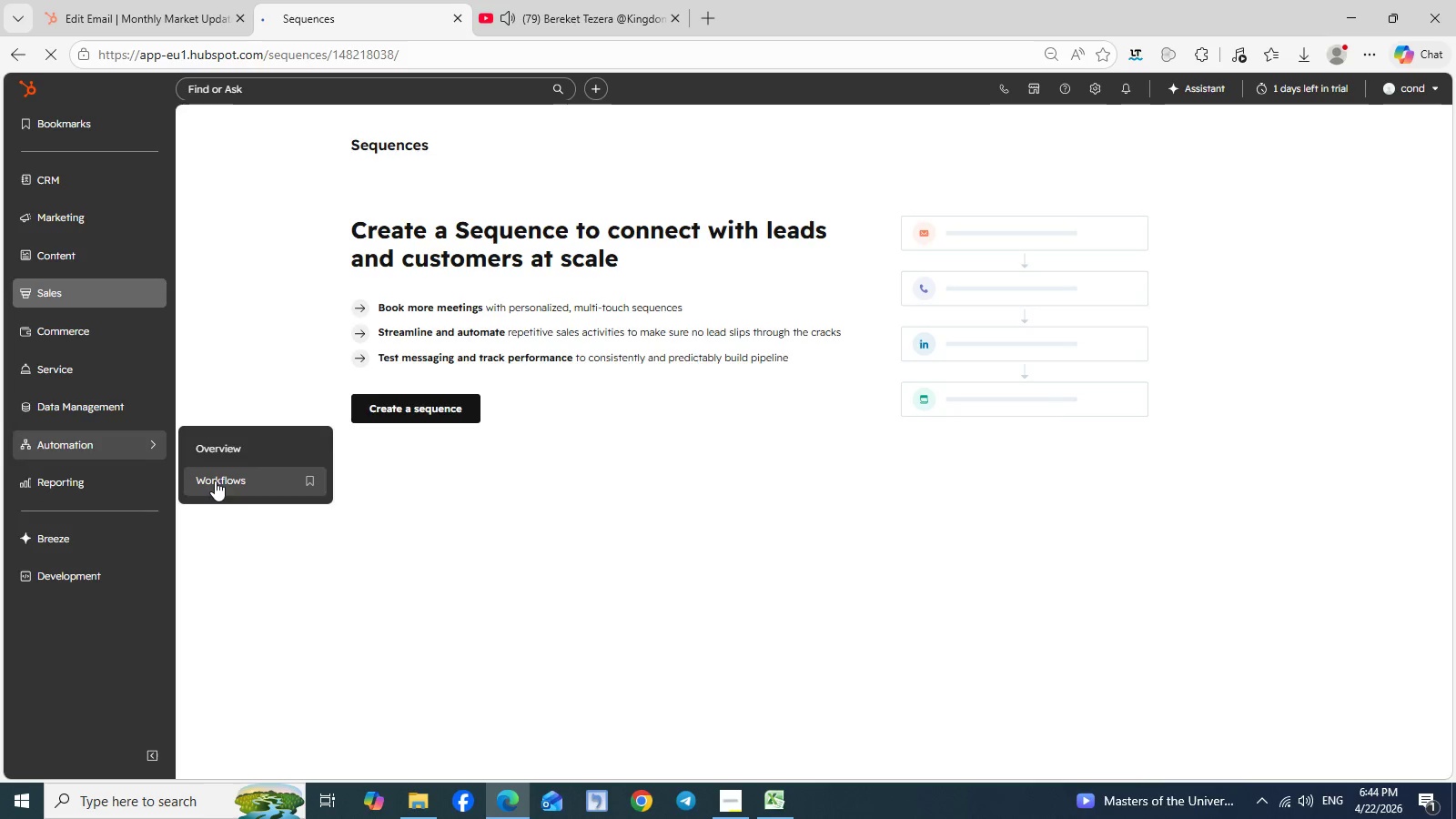 
left_click([215, 480])
 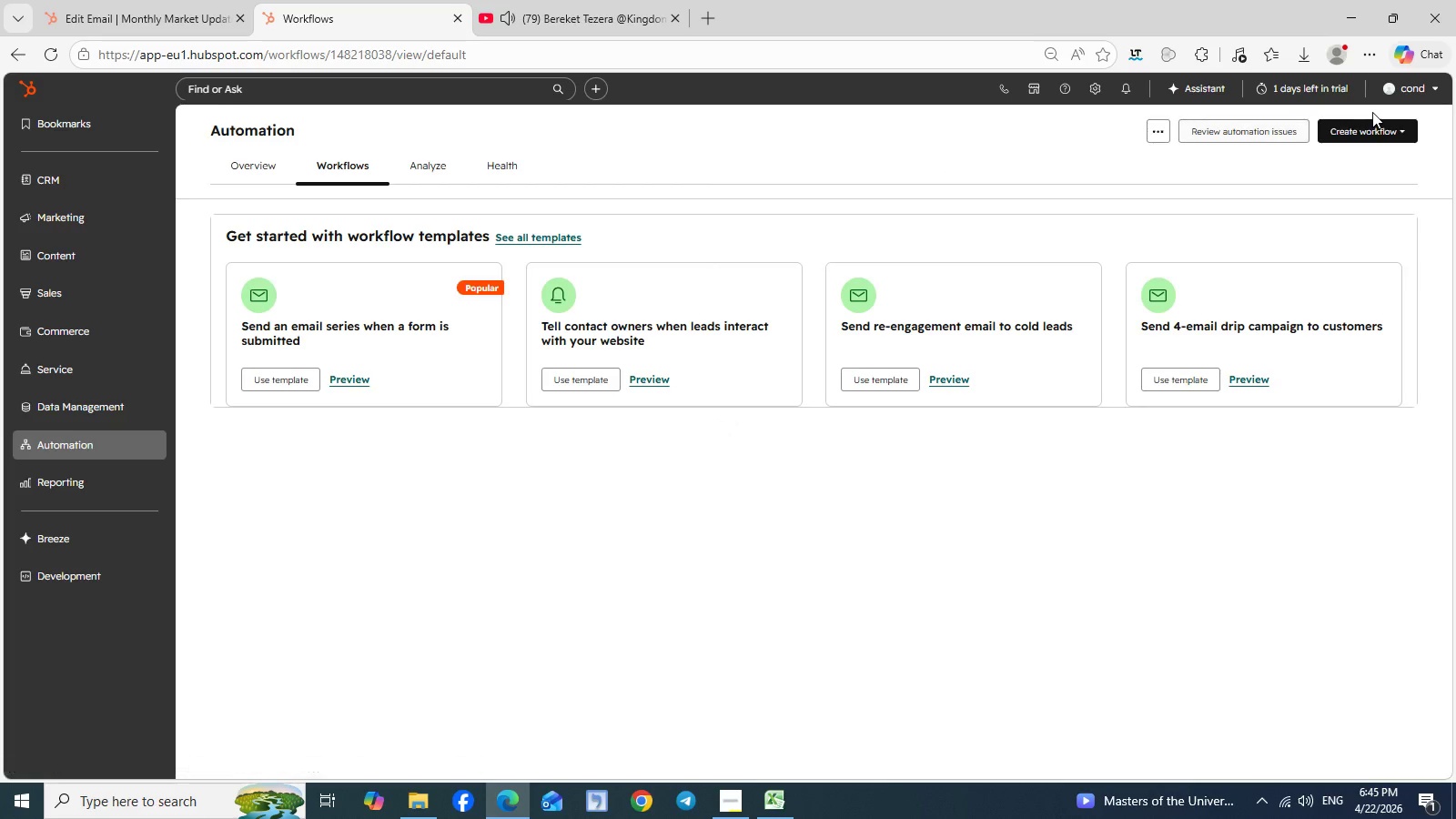 
wait(7.17)
 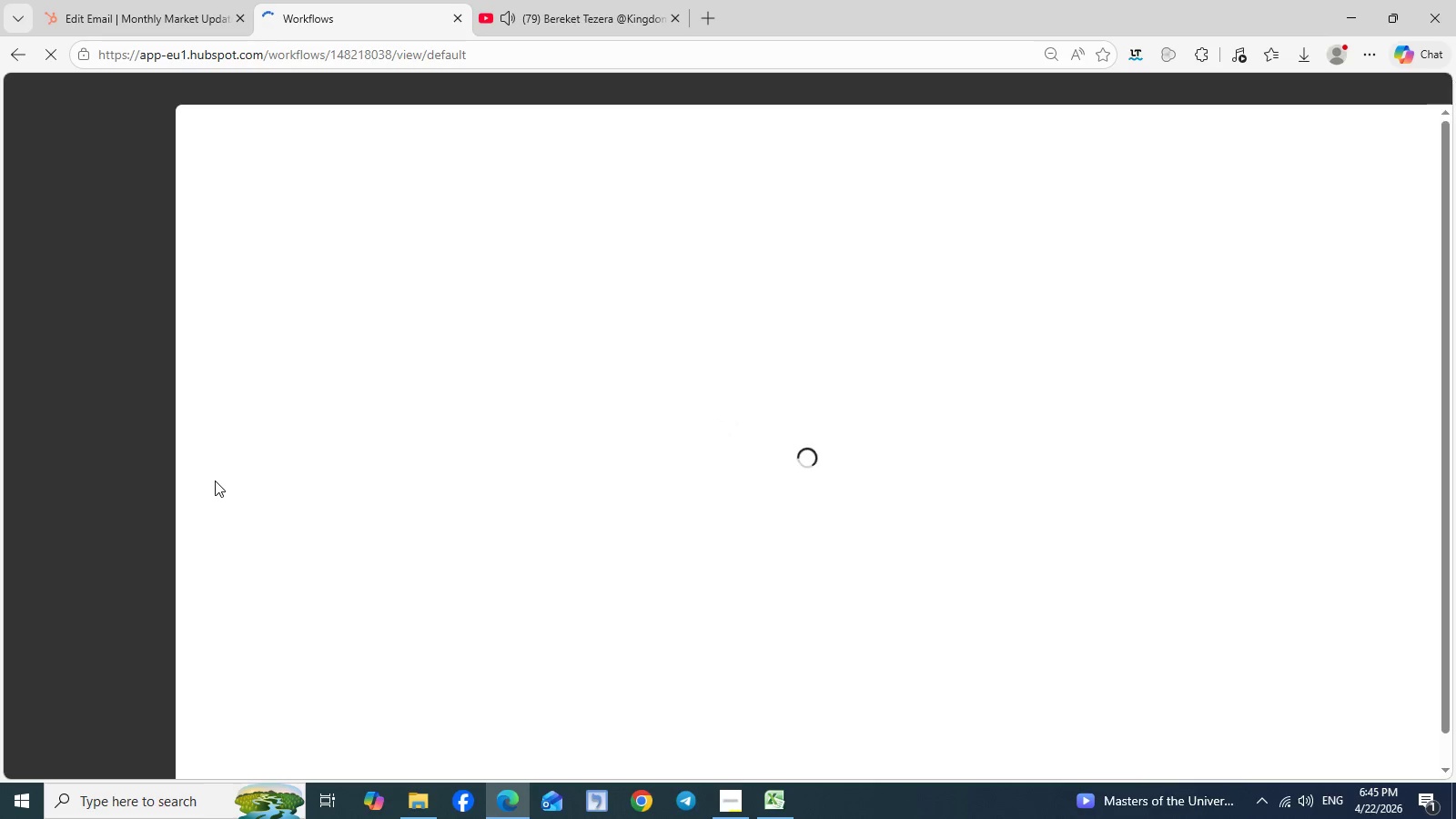 
left_click([1366, 131])
 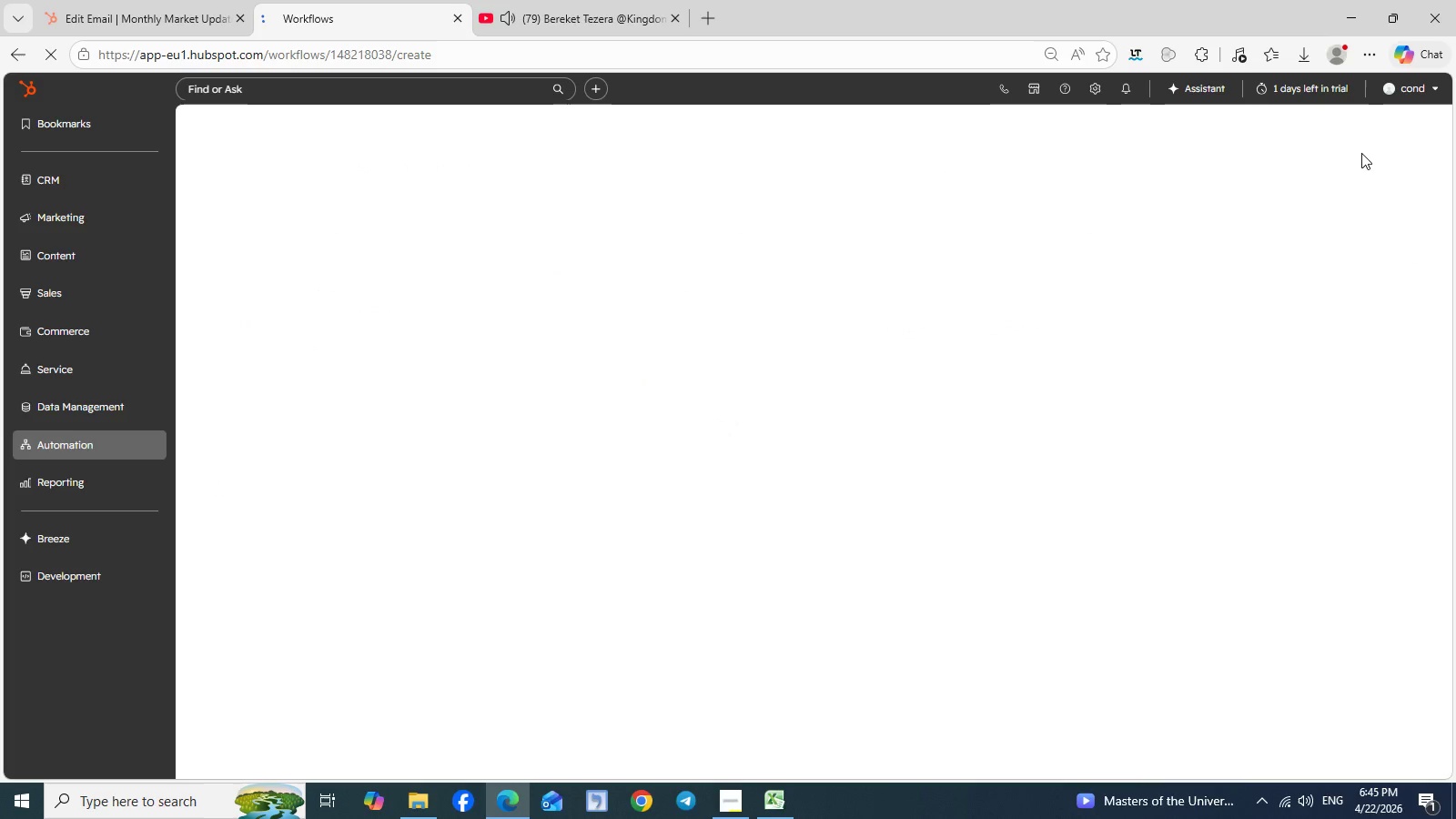 
left_click([1361, 153])
 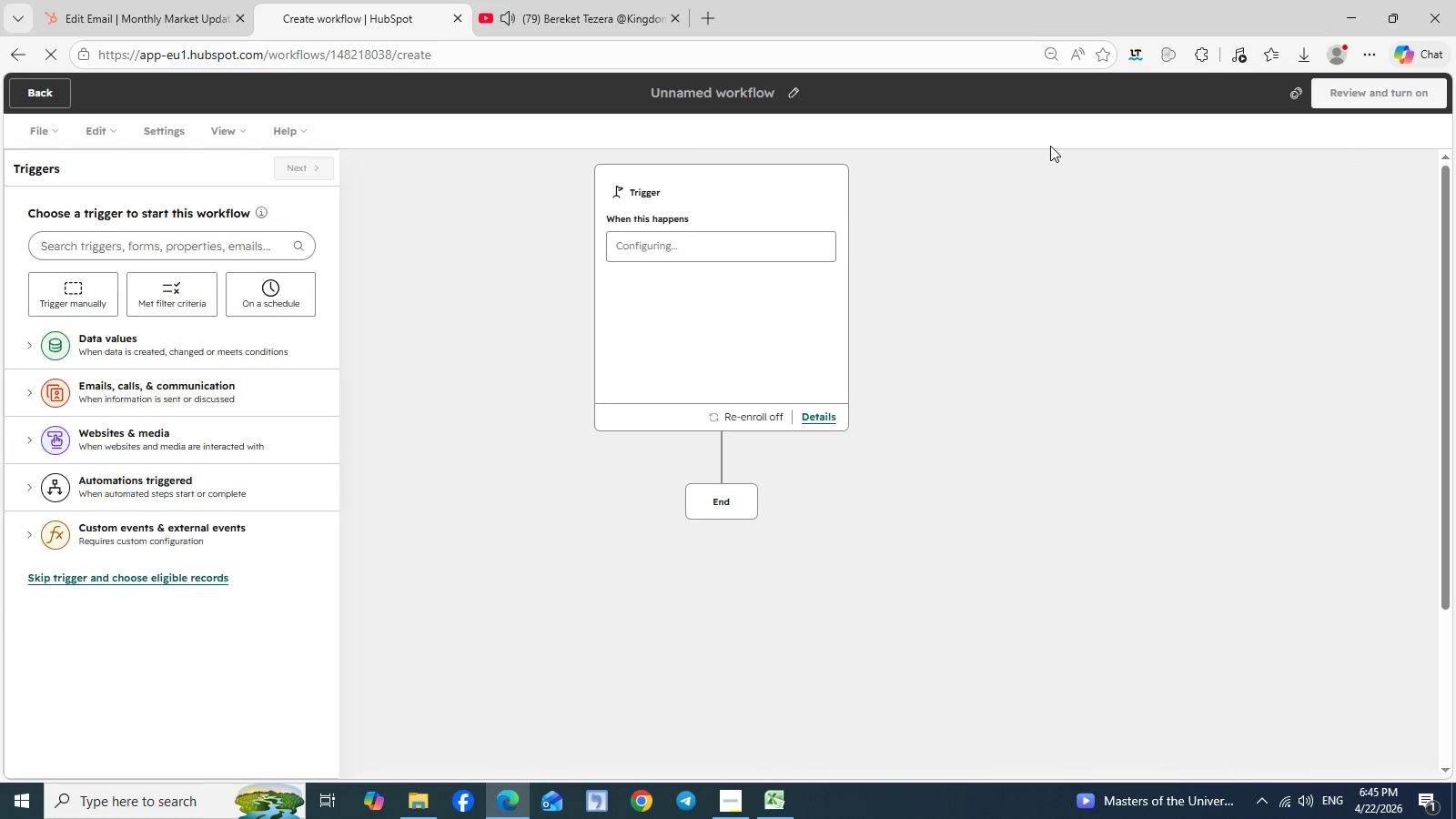 
wait(8.47)
 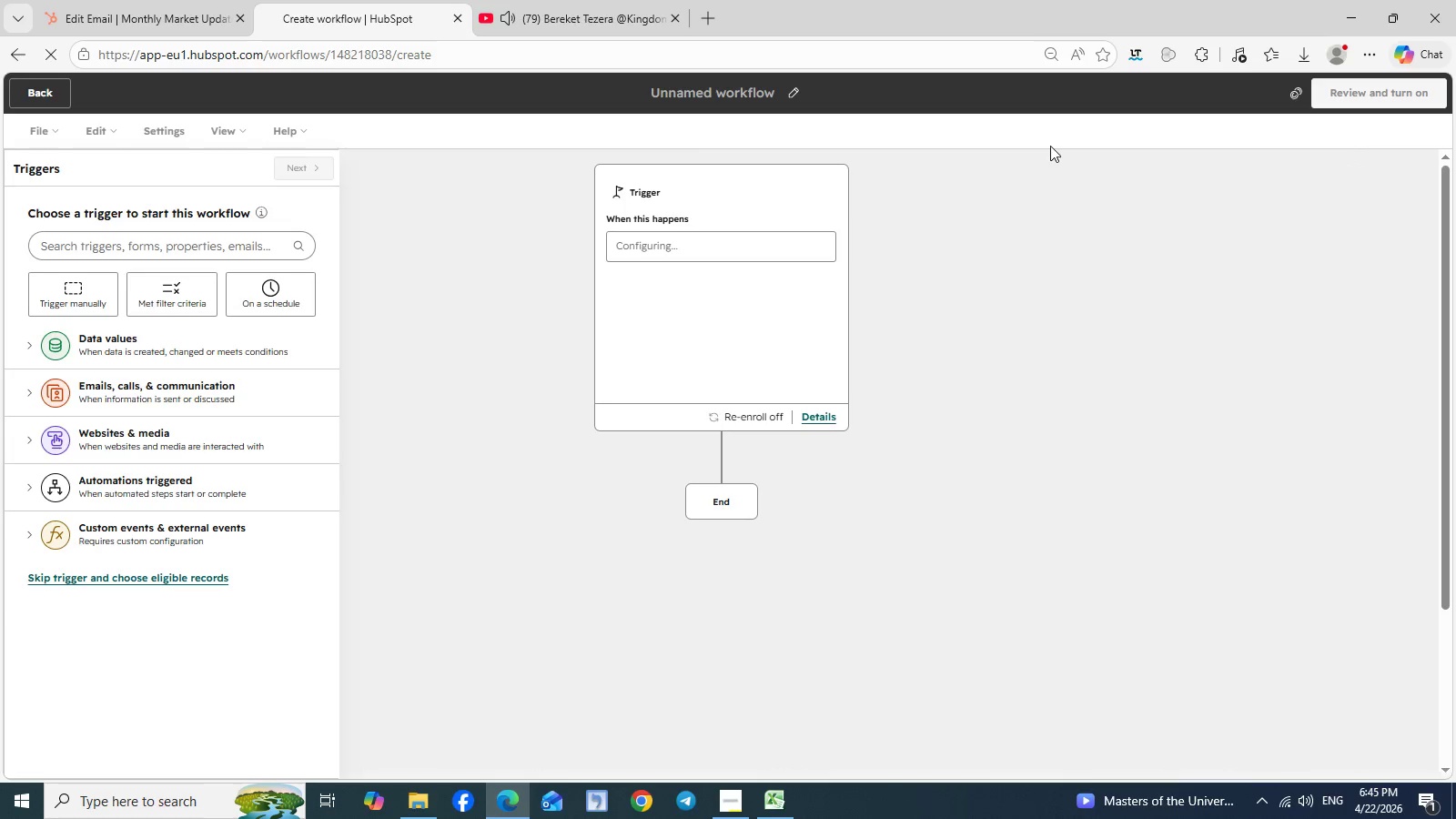 
left_click([170, 288])
 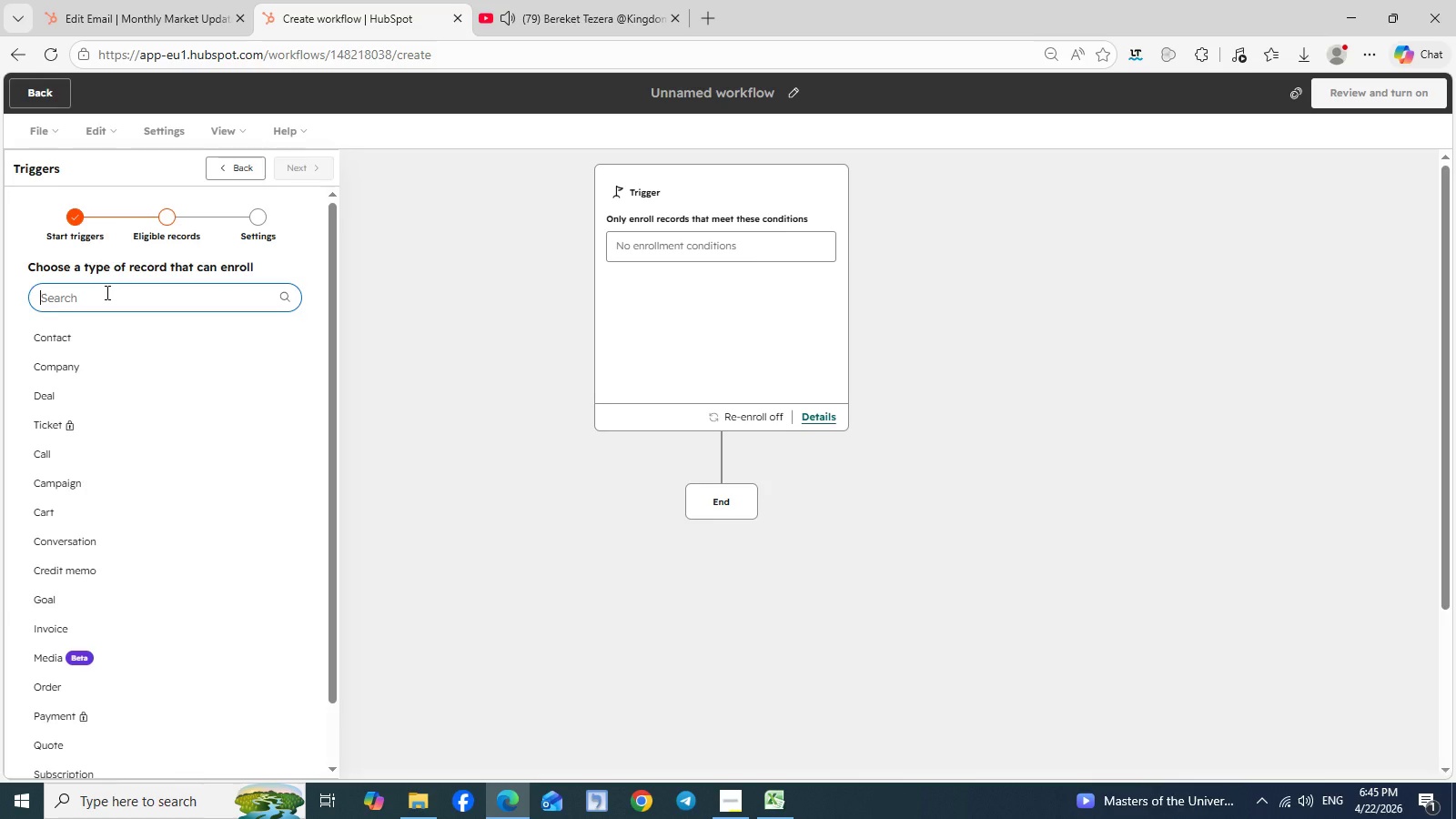 
wait(6.34)
 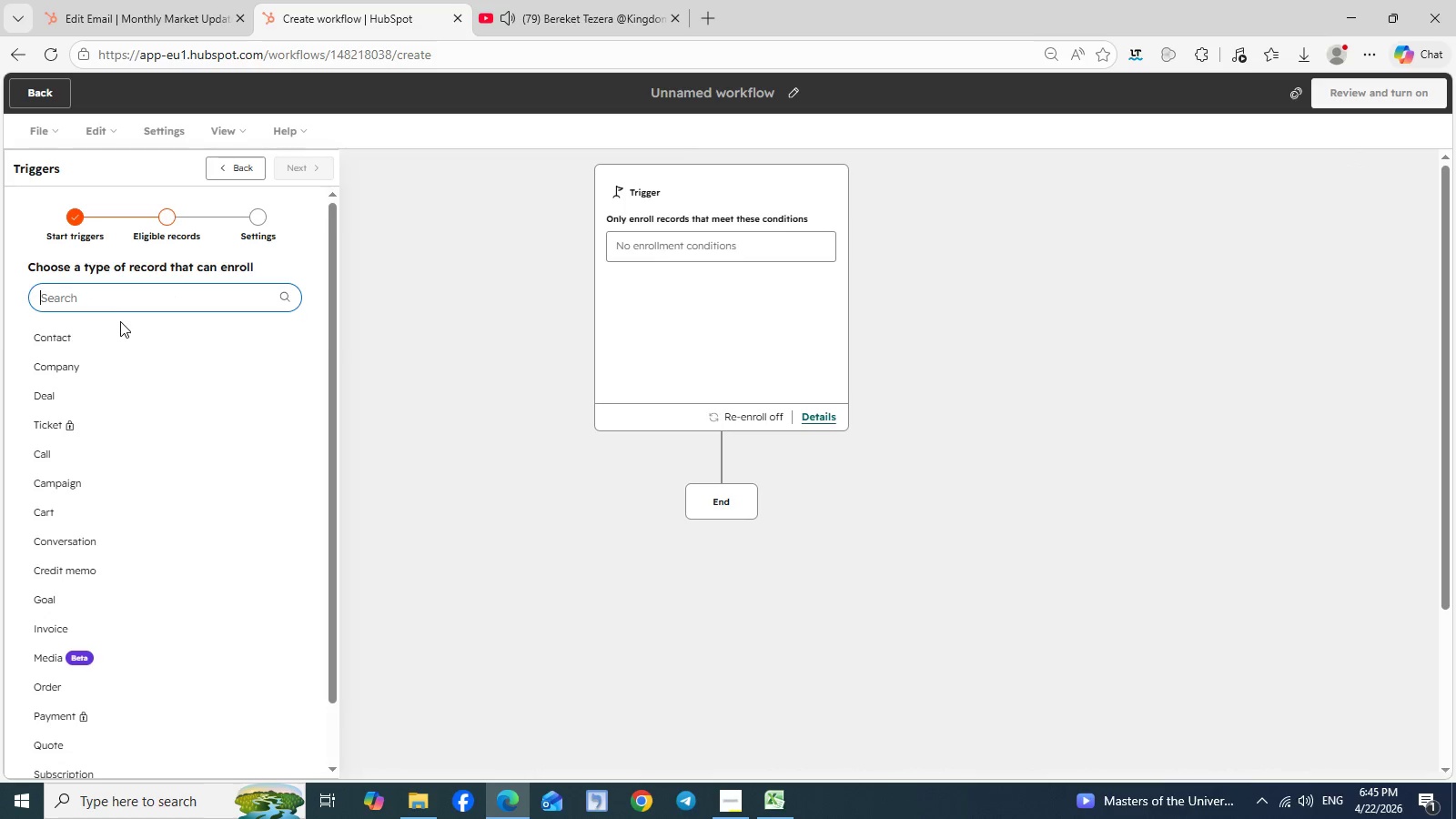 
type(seg)
key(Backspace)
key(Backspace)
key(Backspace)
 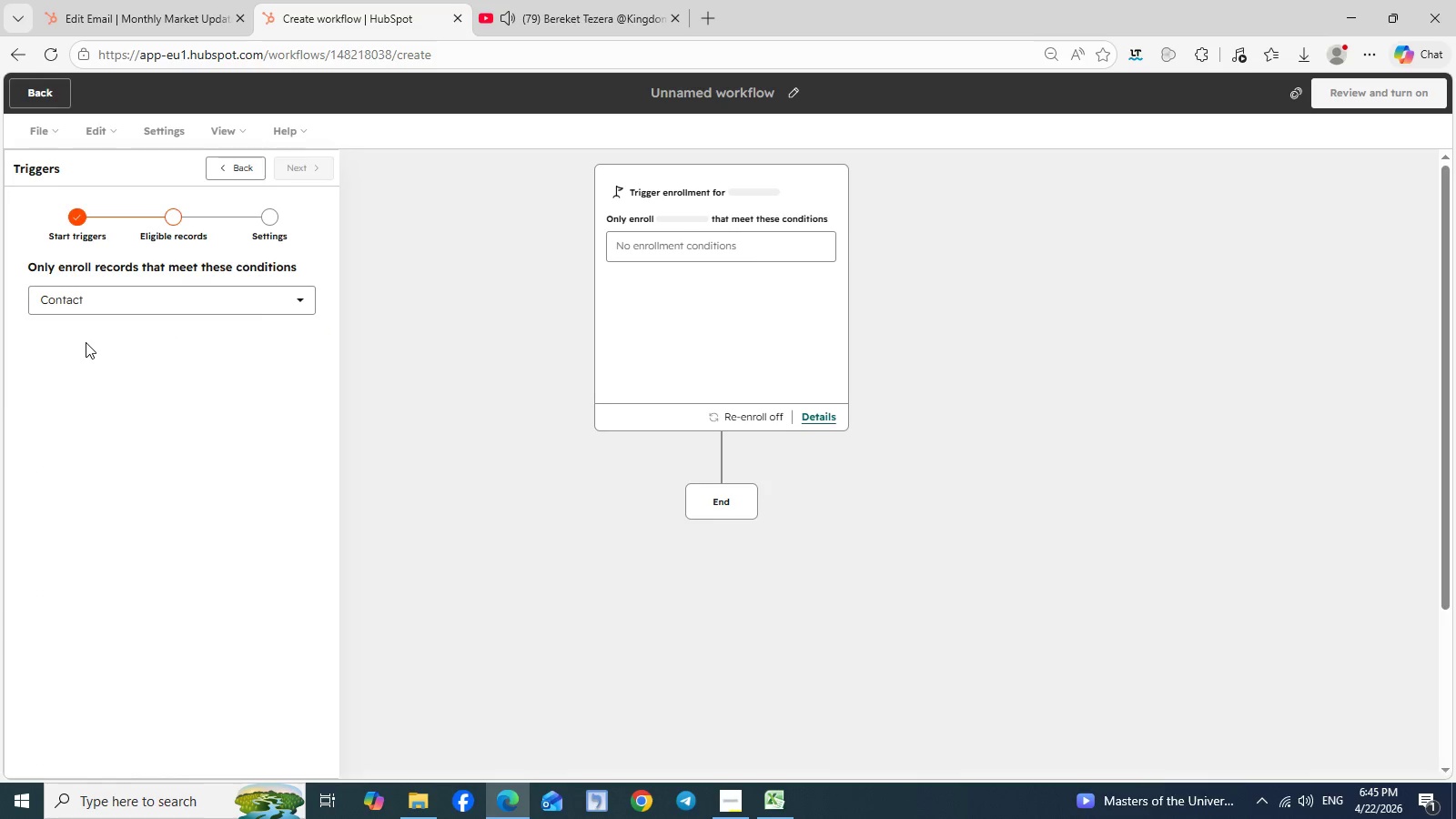 
left_click([86, 342])
 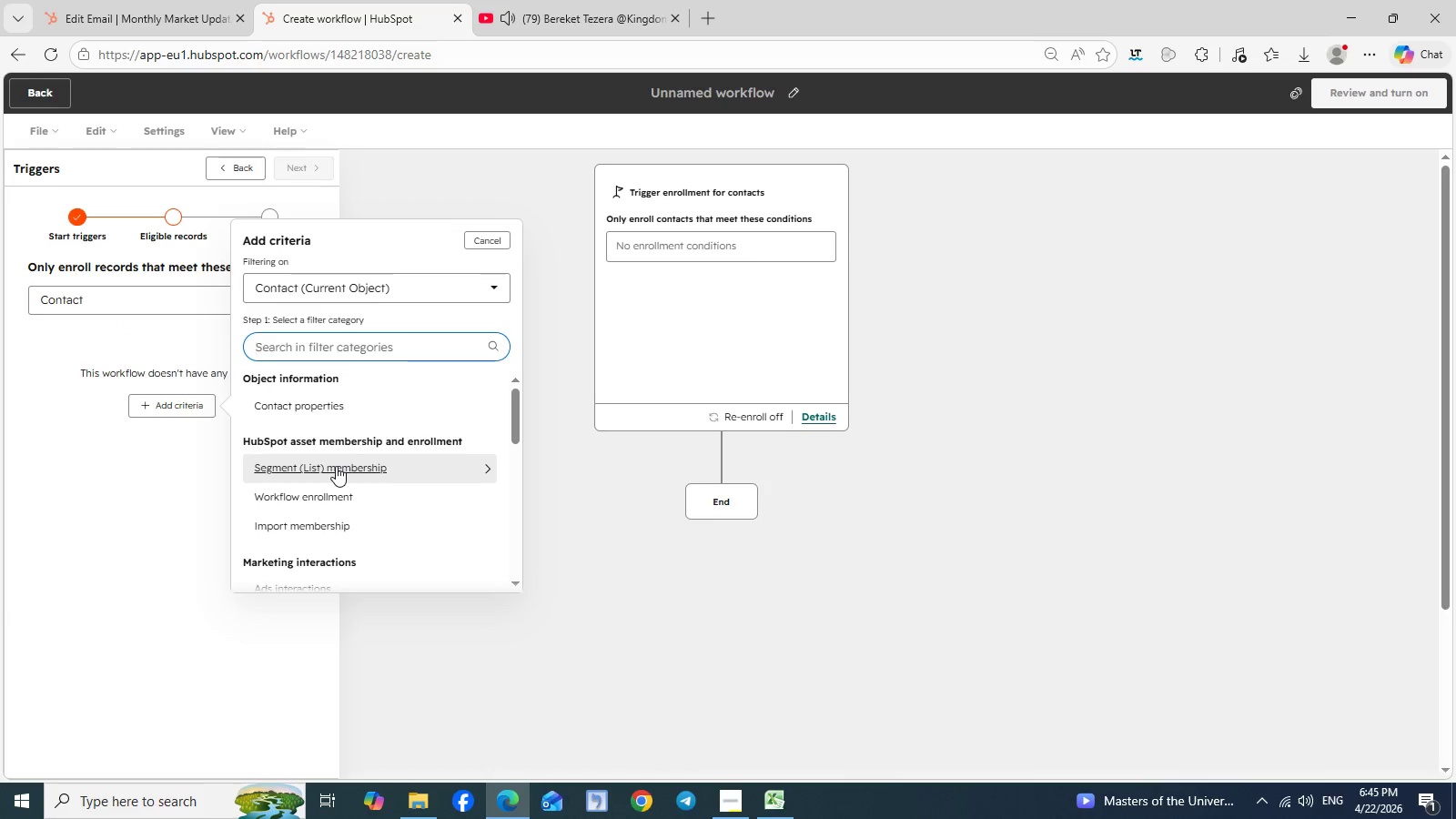 
left_click([336, 466])
 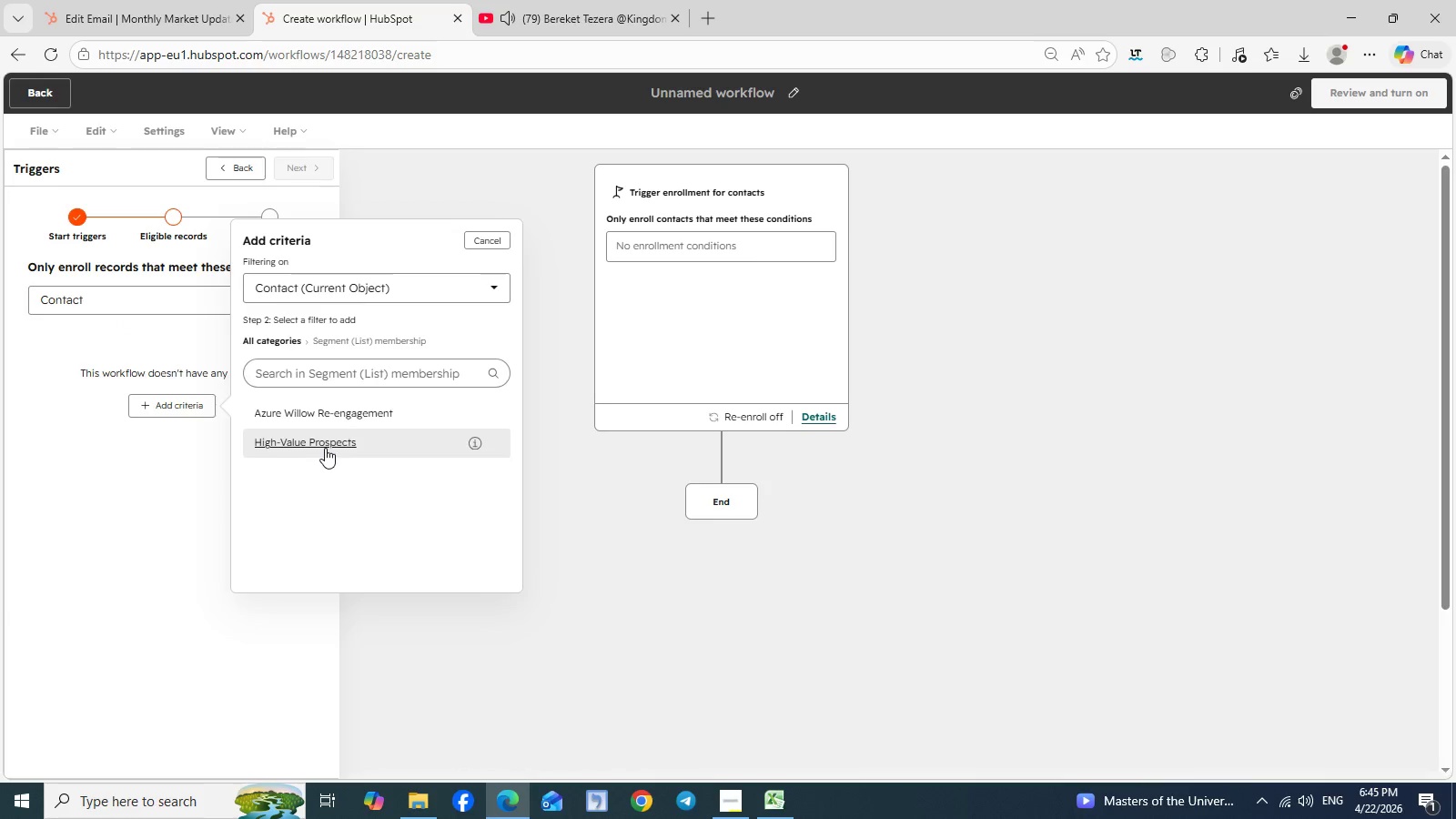 
left_click([325, 448])
 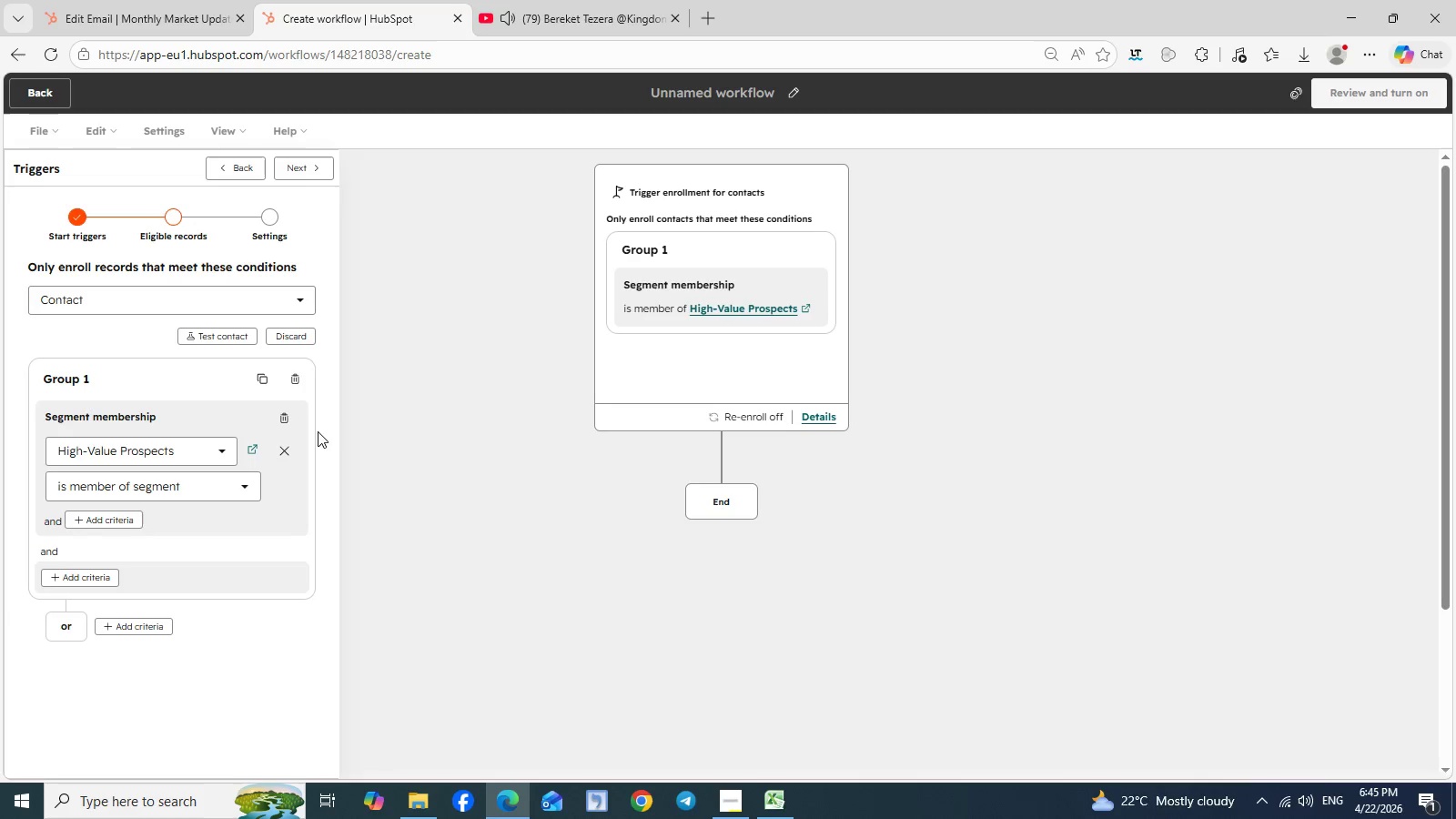 
wait(21.11)
 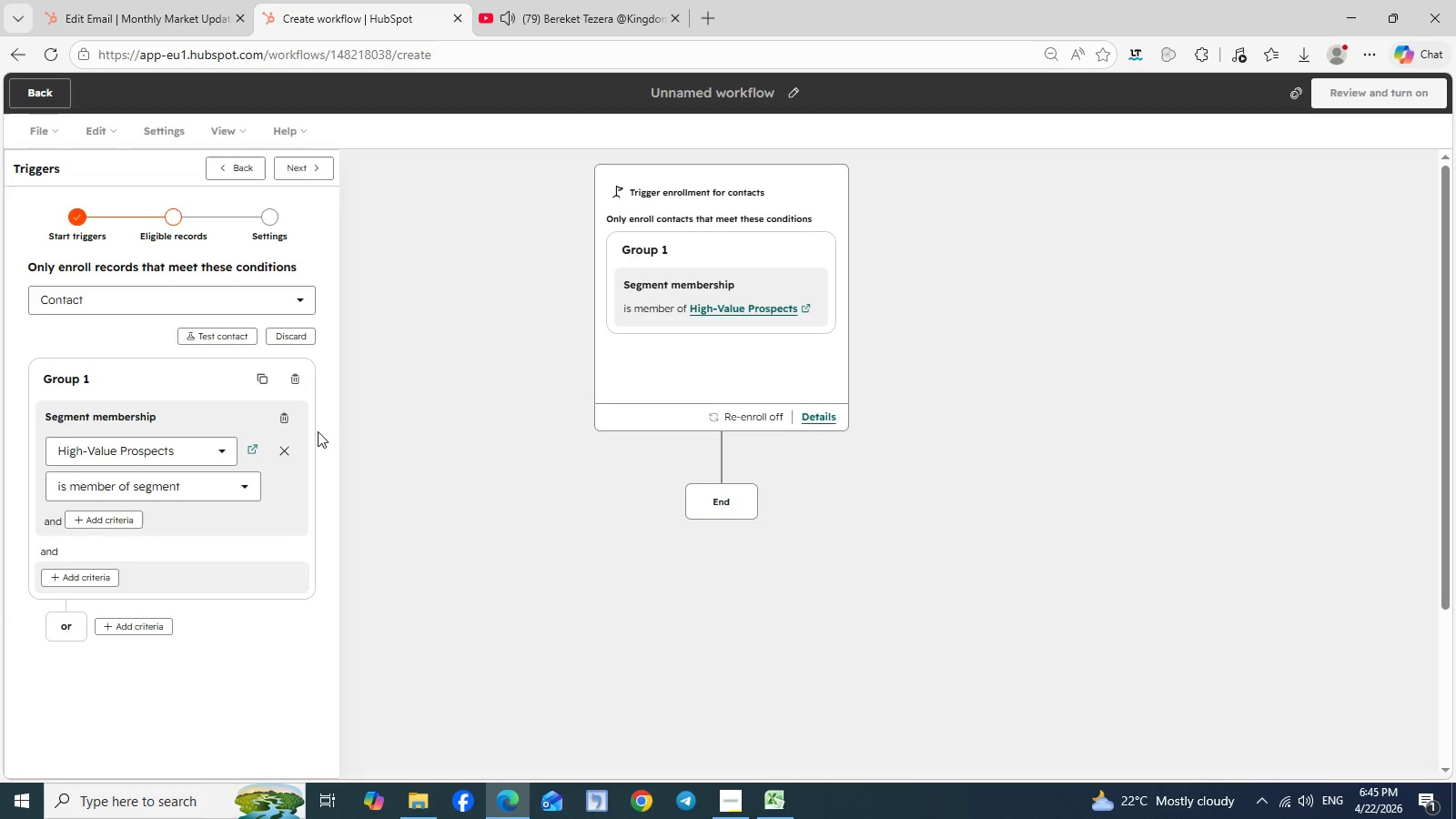 
left_click([298, 169])
 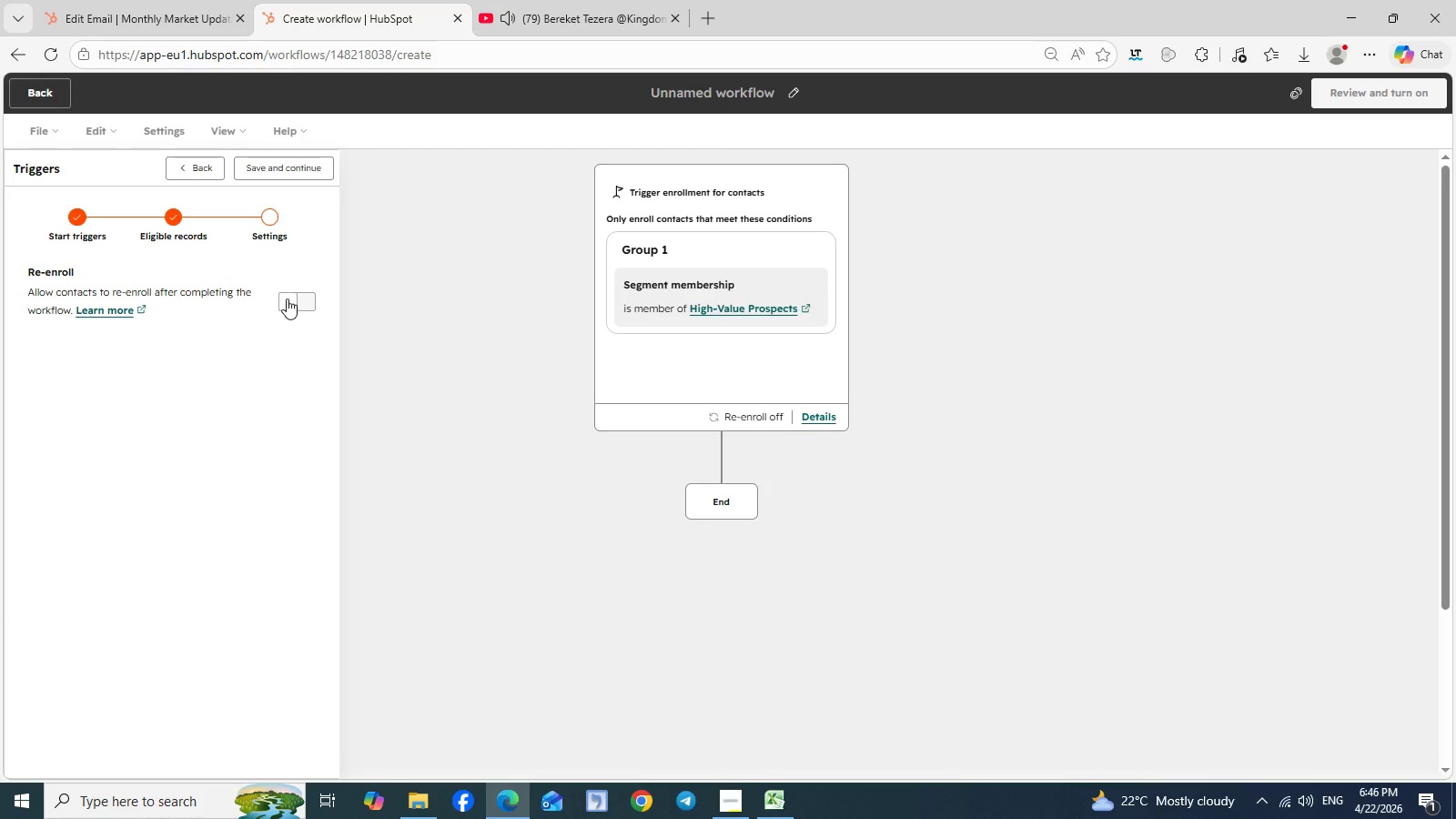 
left_click([287, 298])
 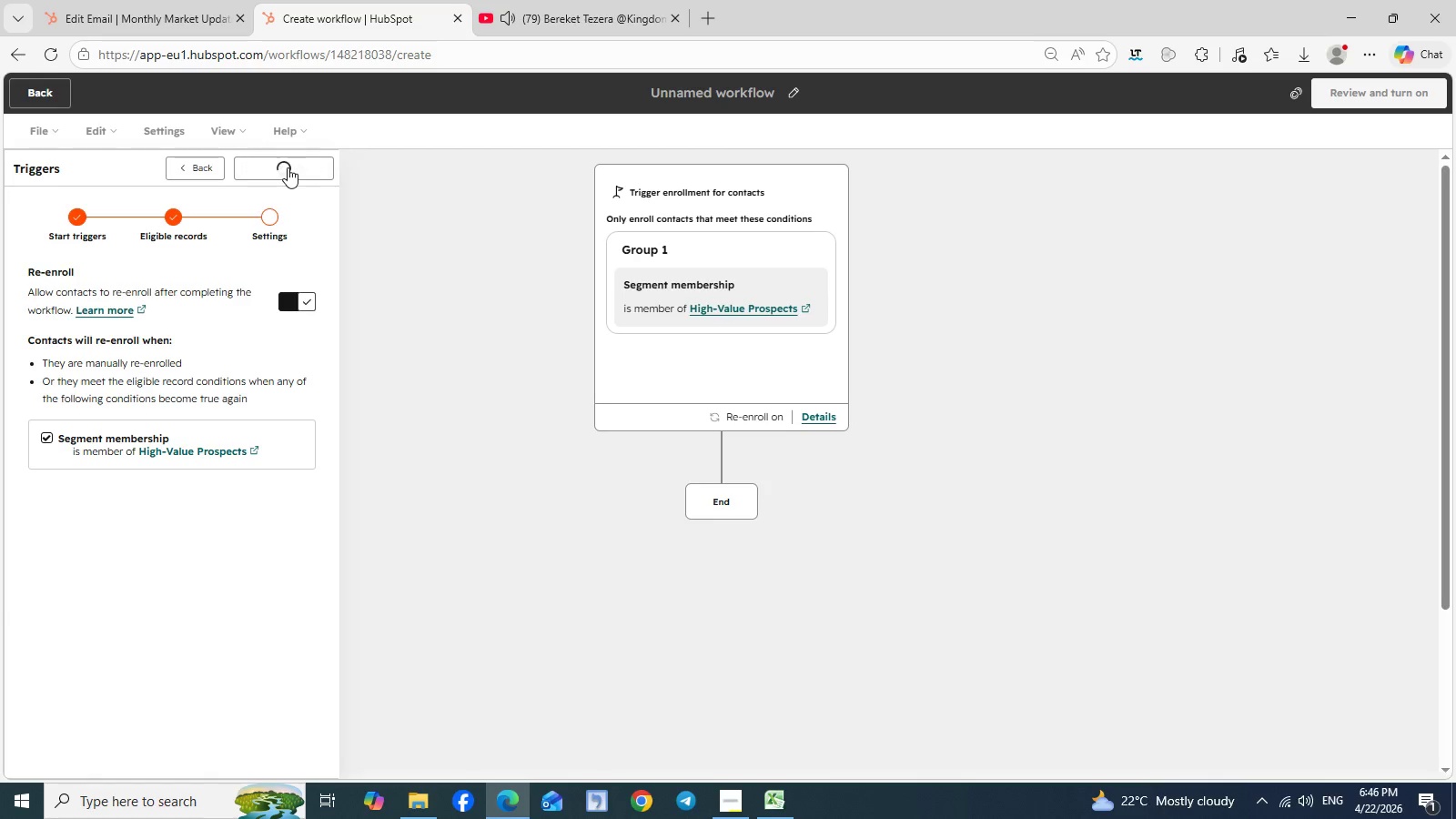 
left_click([288, 167])
 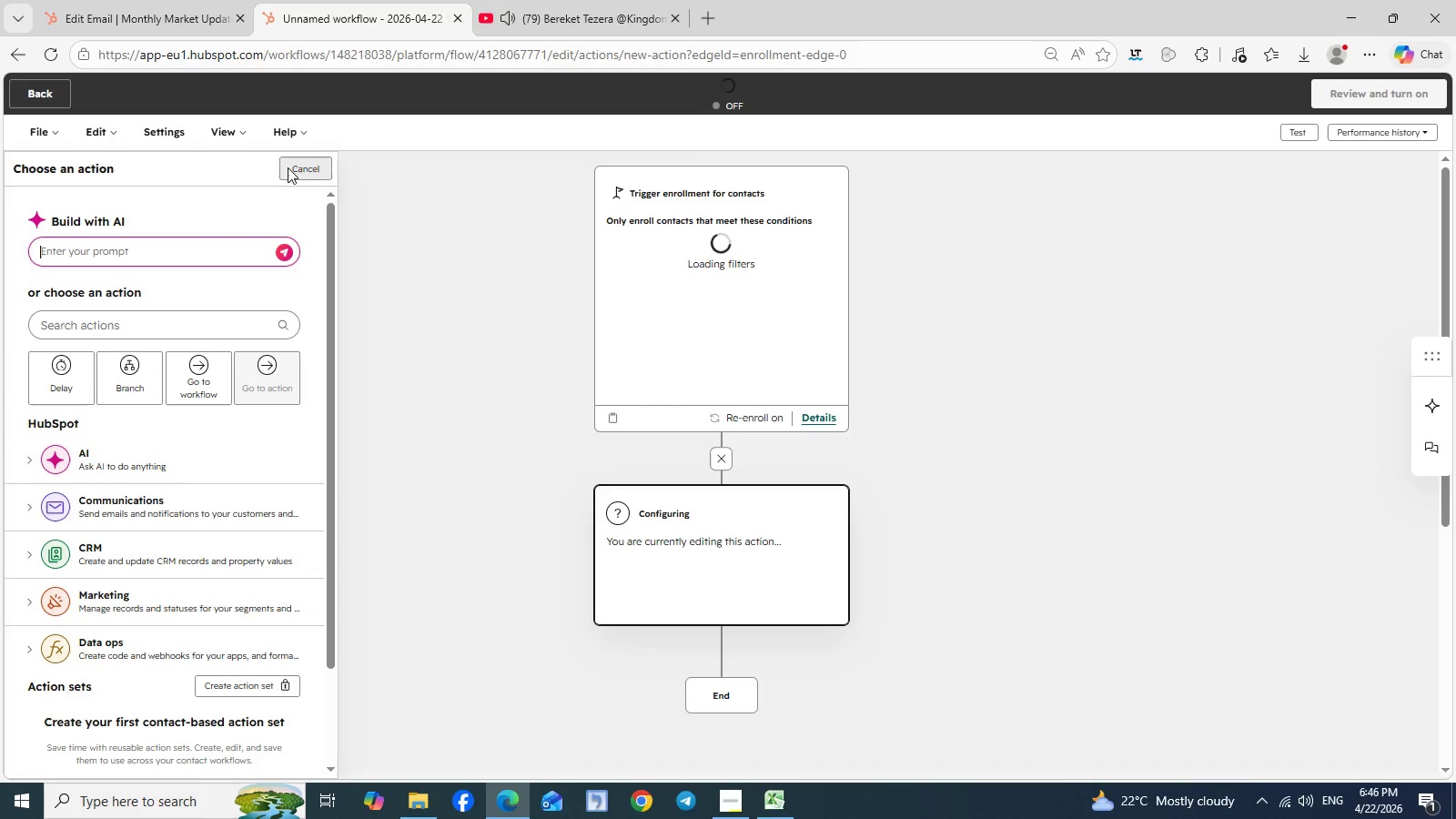 
wait(10.34)
 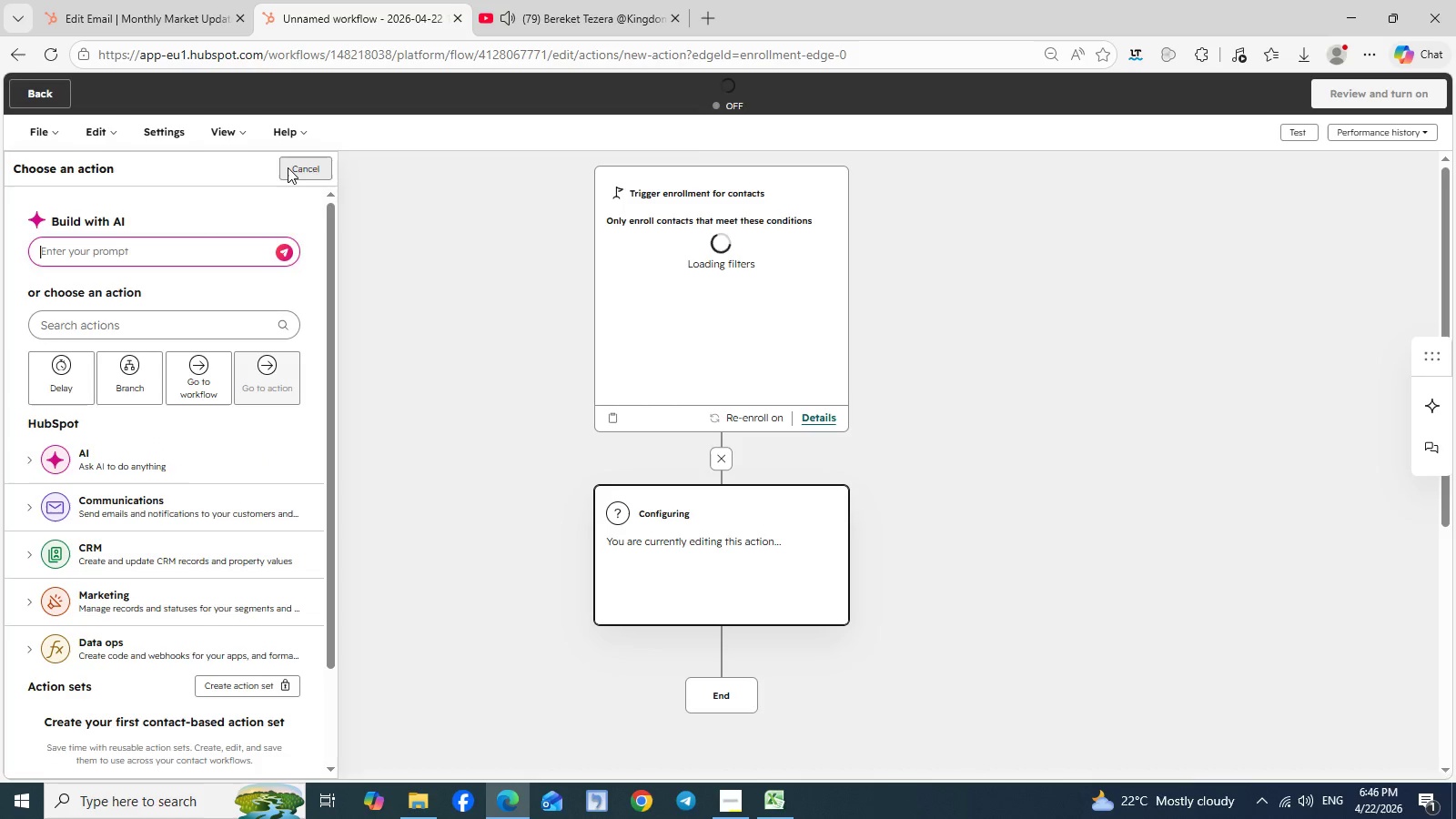 
left_click([34, 507])
 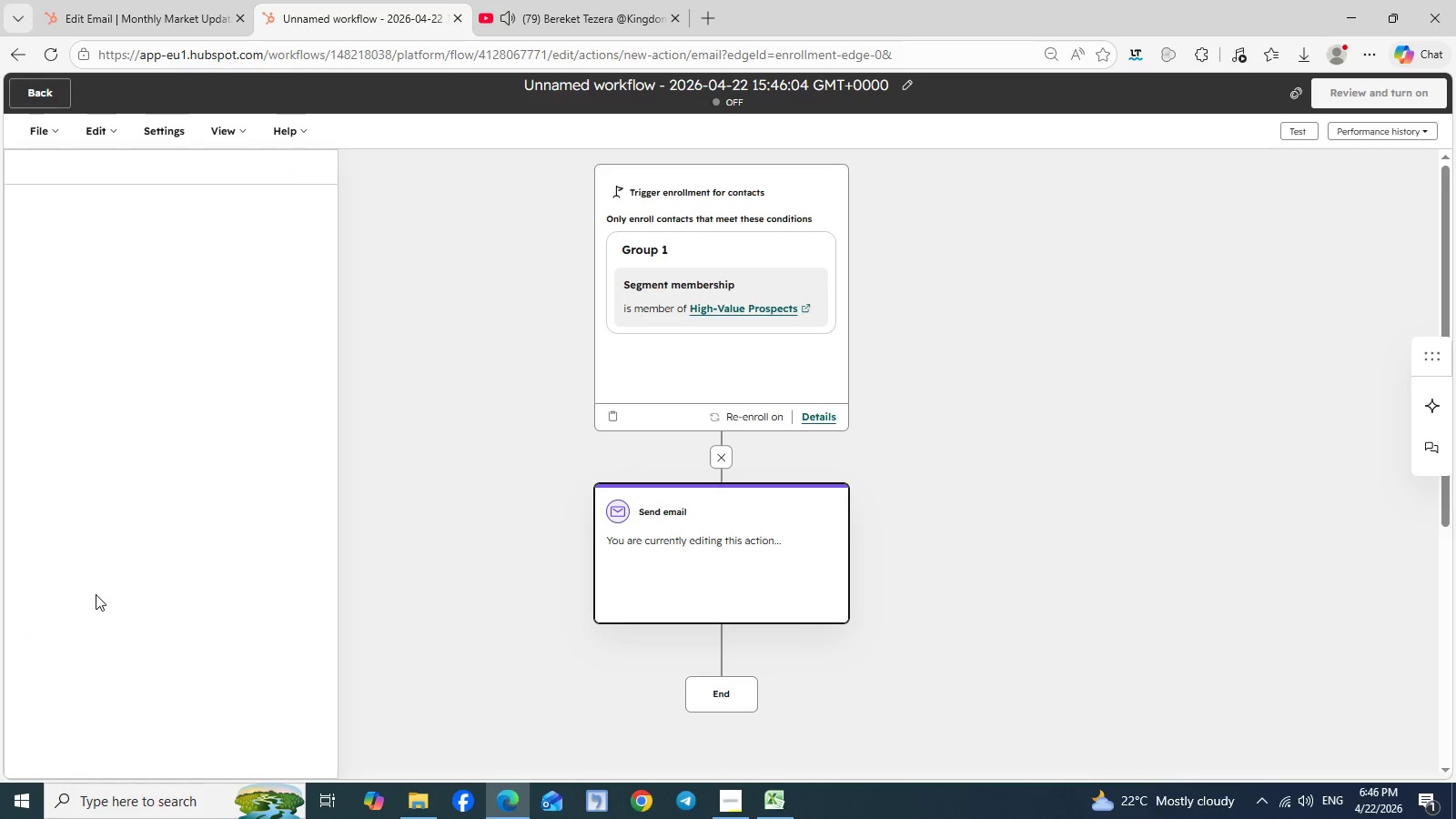 
left_click([96, 594])
 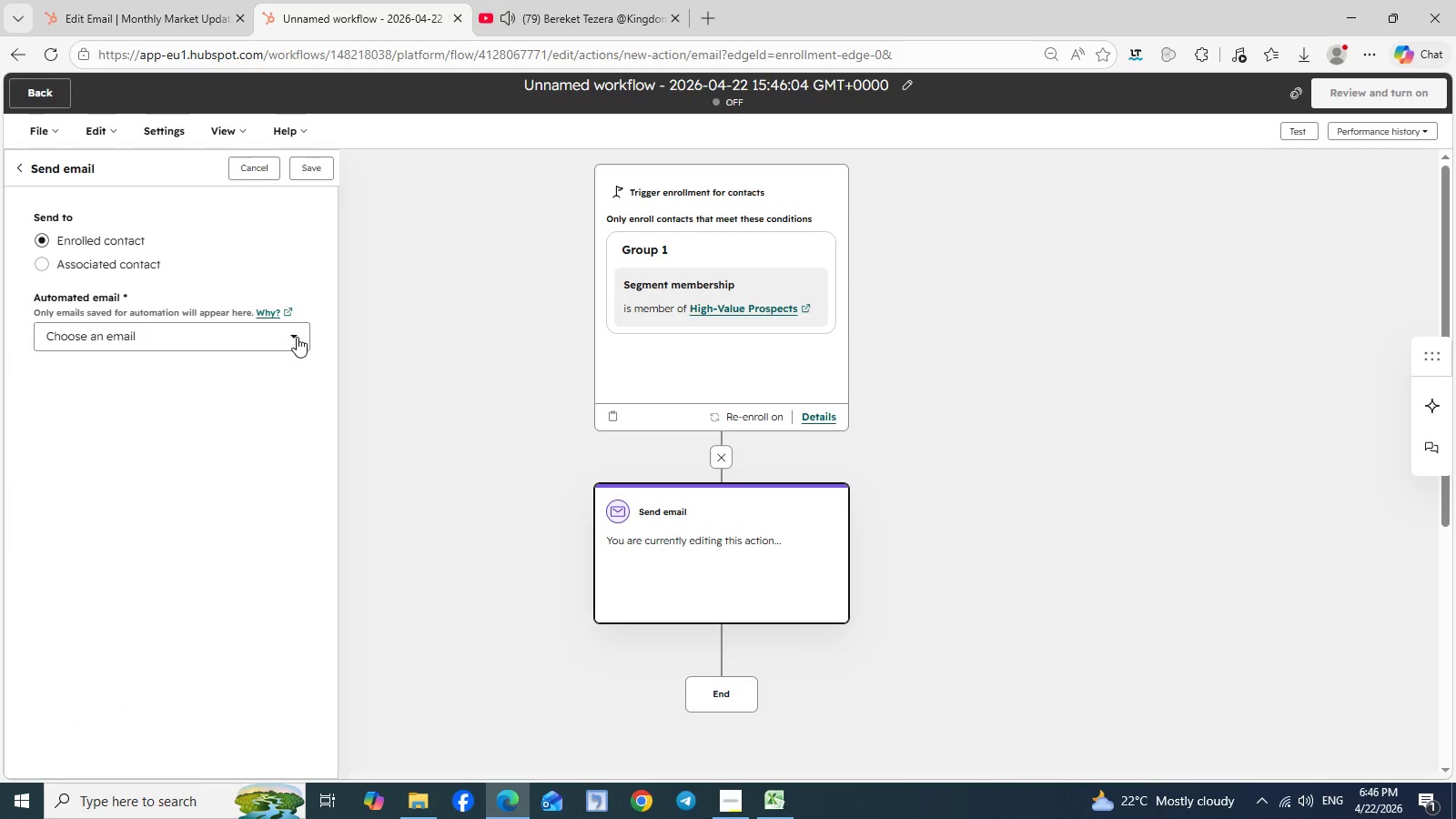 
left_click([297, 337])
 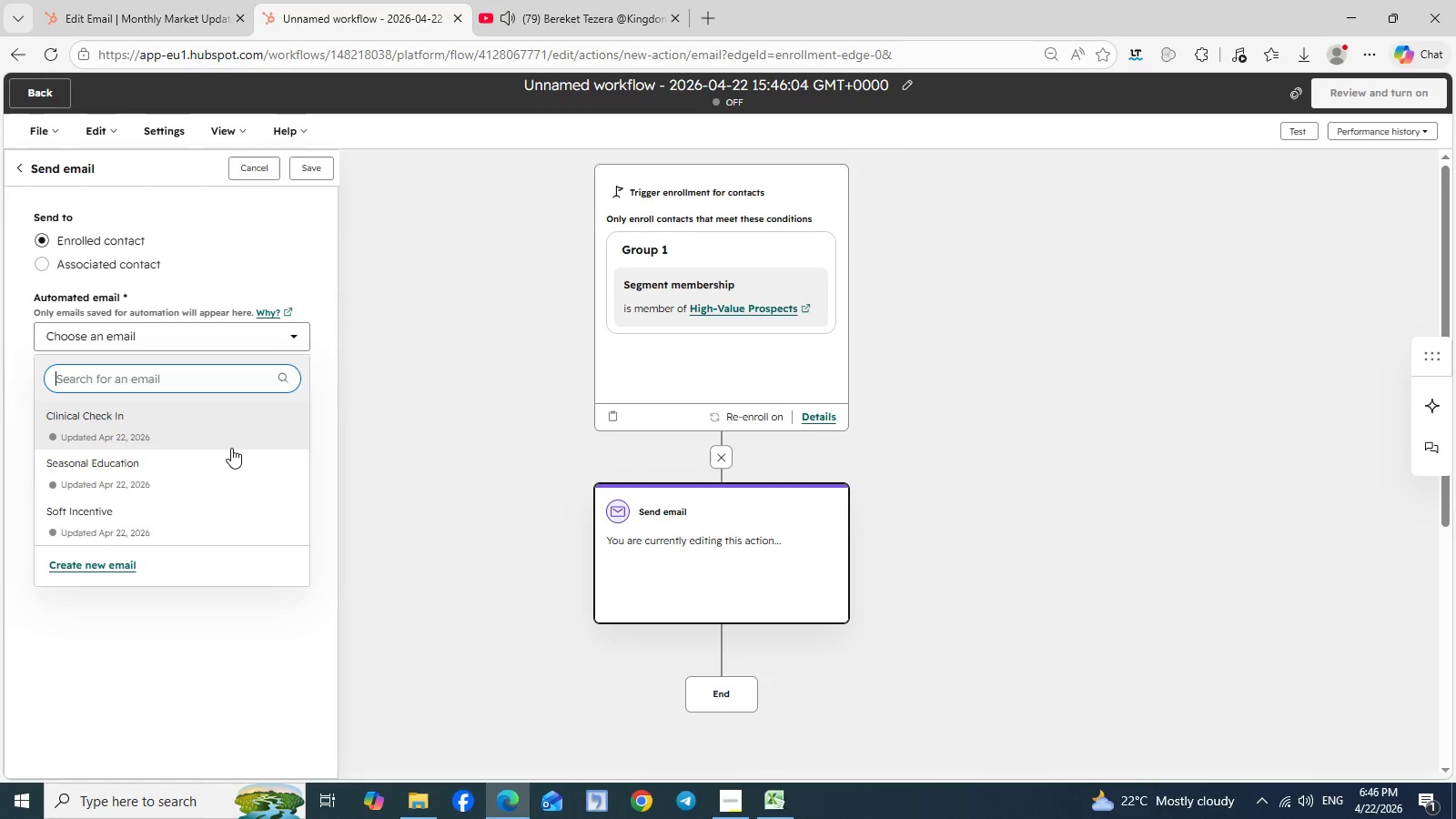 
scroll: coordinate [231, 448], scroll_direction: down, amount: 1.0
 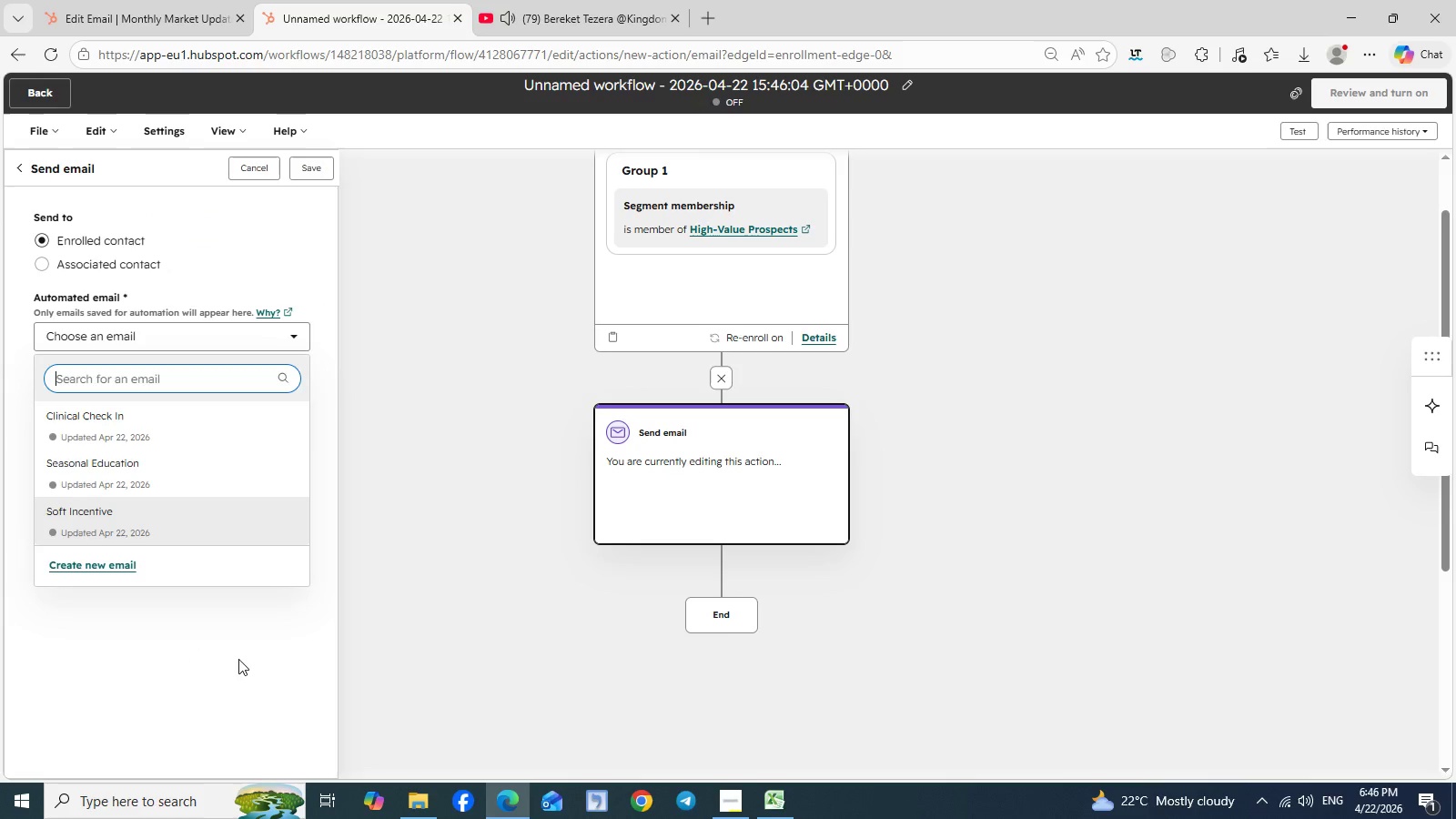 
wait(10.46)
 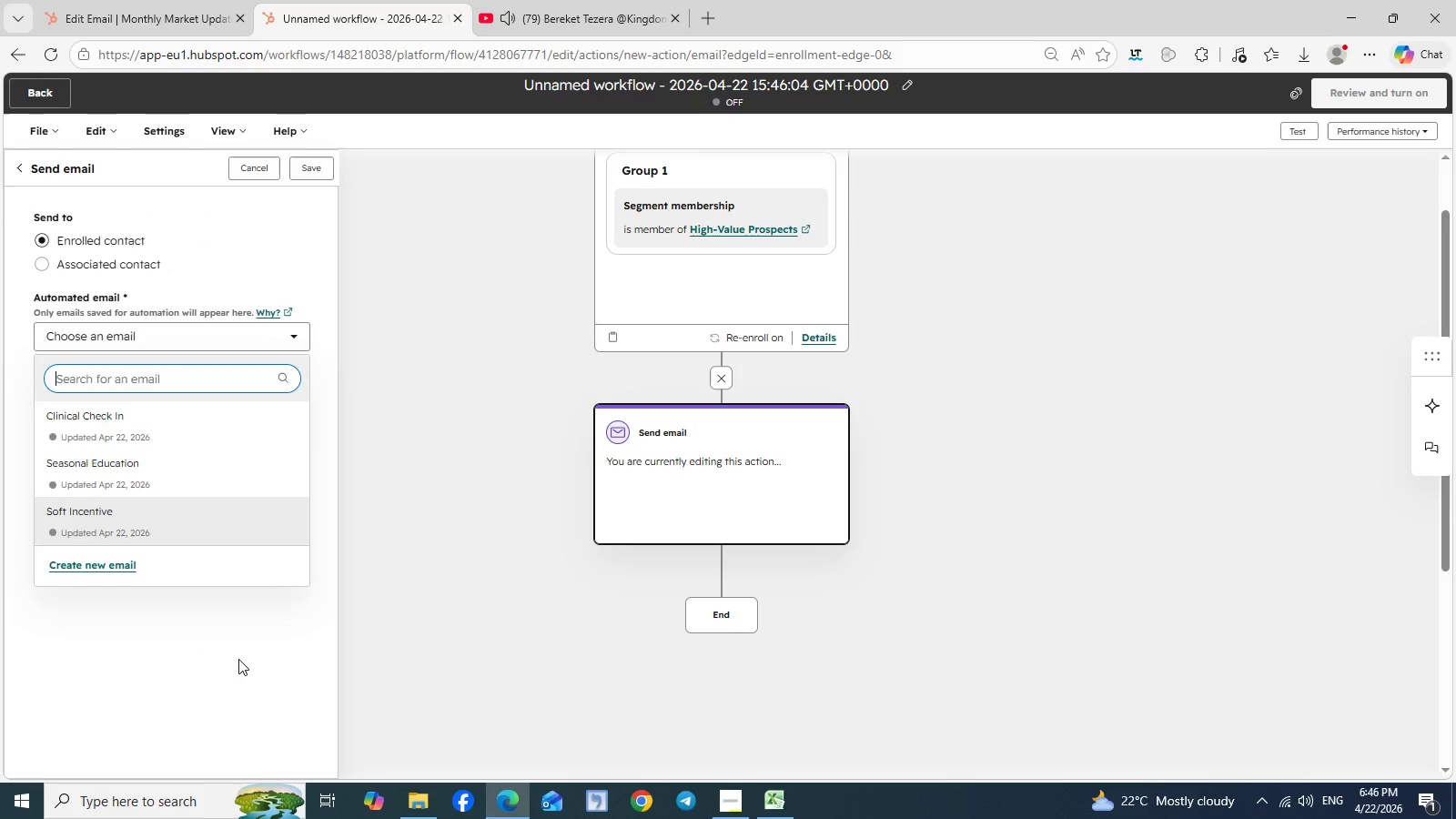 
scroll: coordinate [214, 501], scroll_direction: down, amount: 1.0
 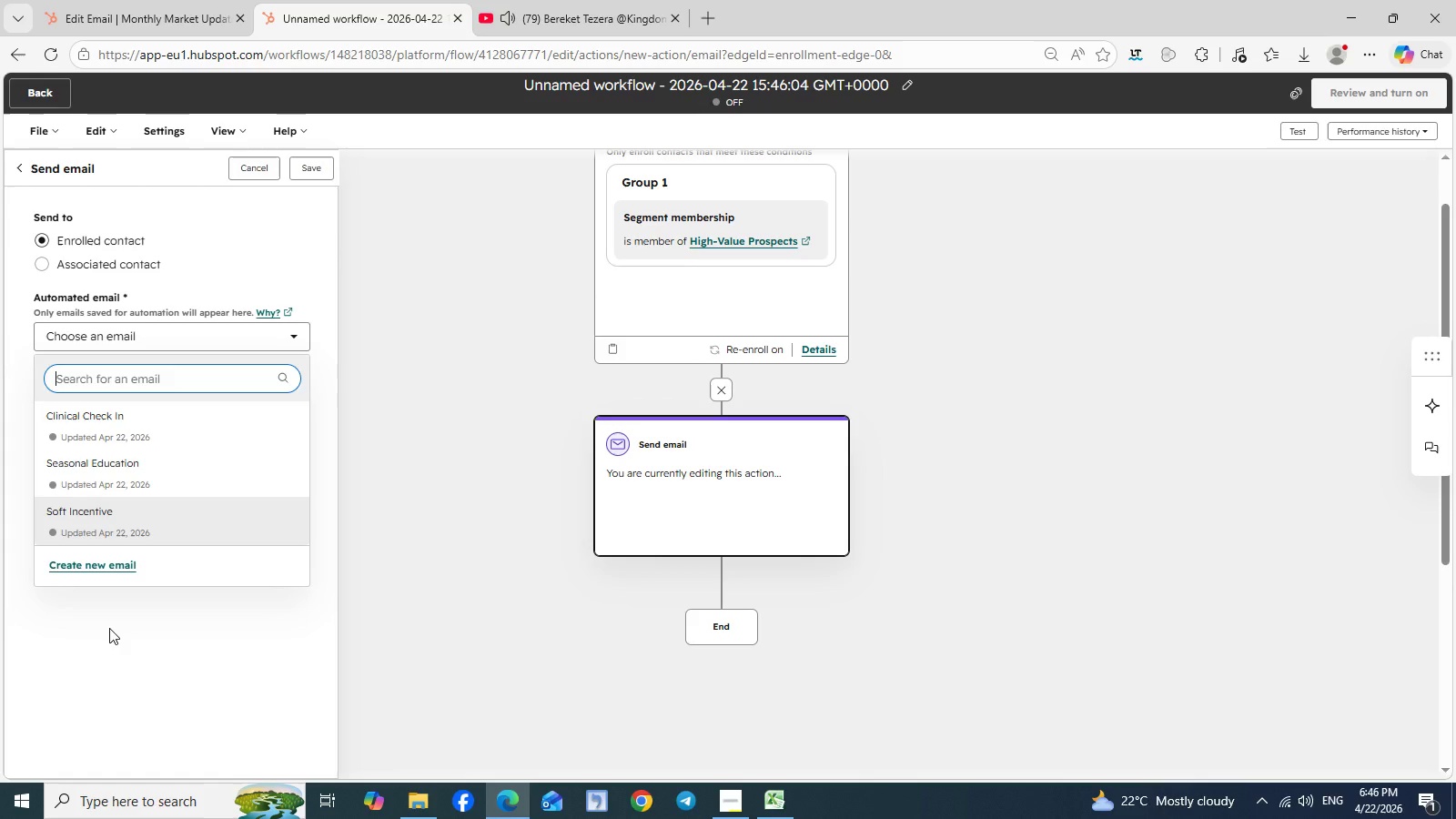 
wait(11.73)
 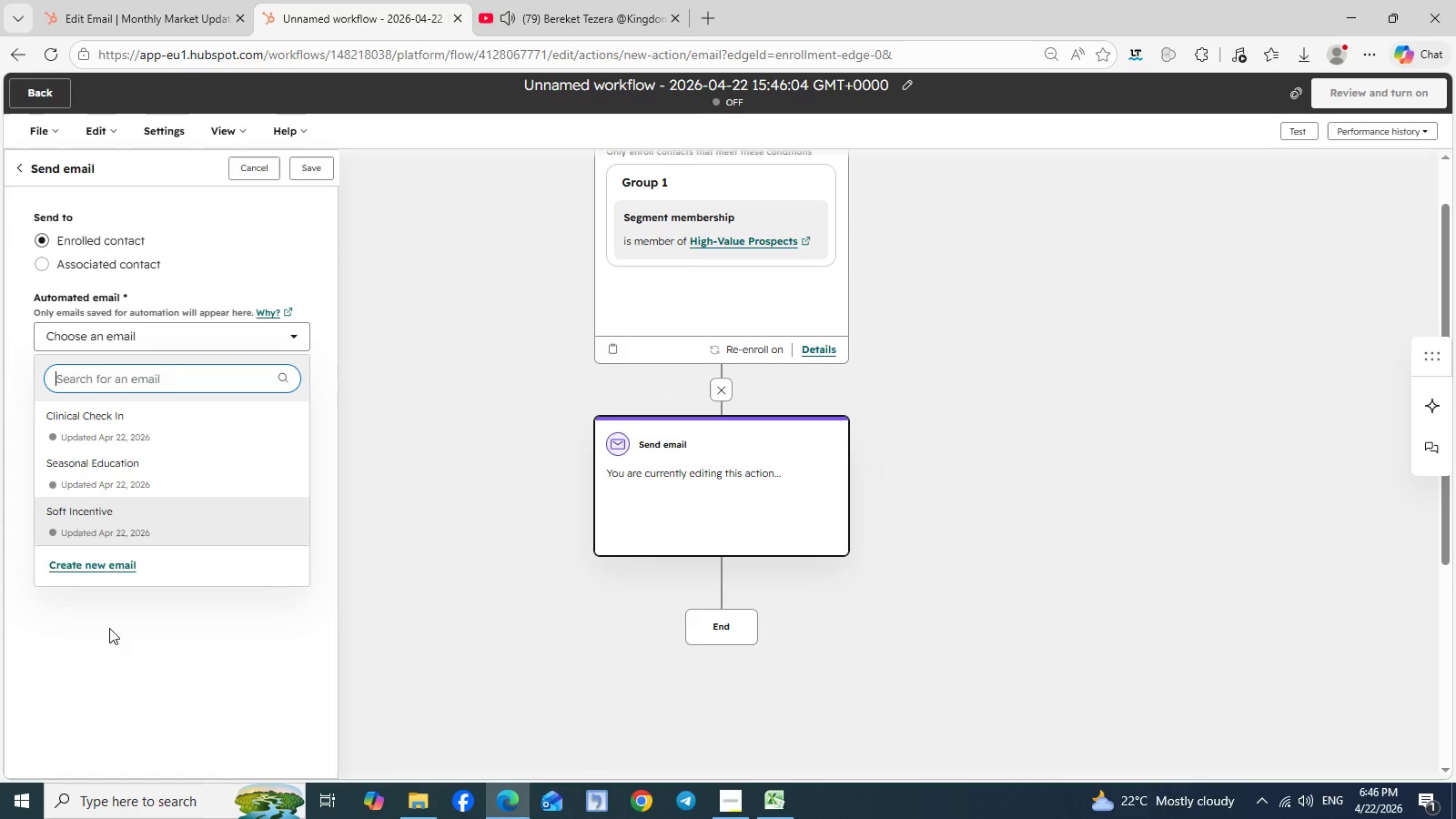 
left_click([97, 564])
 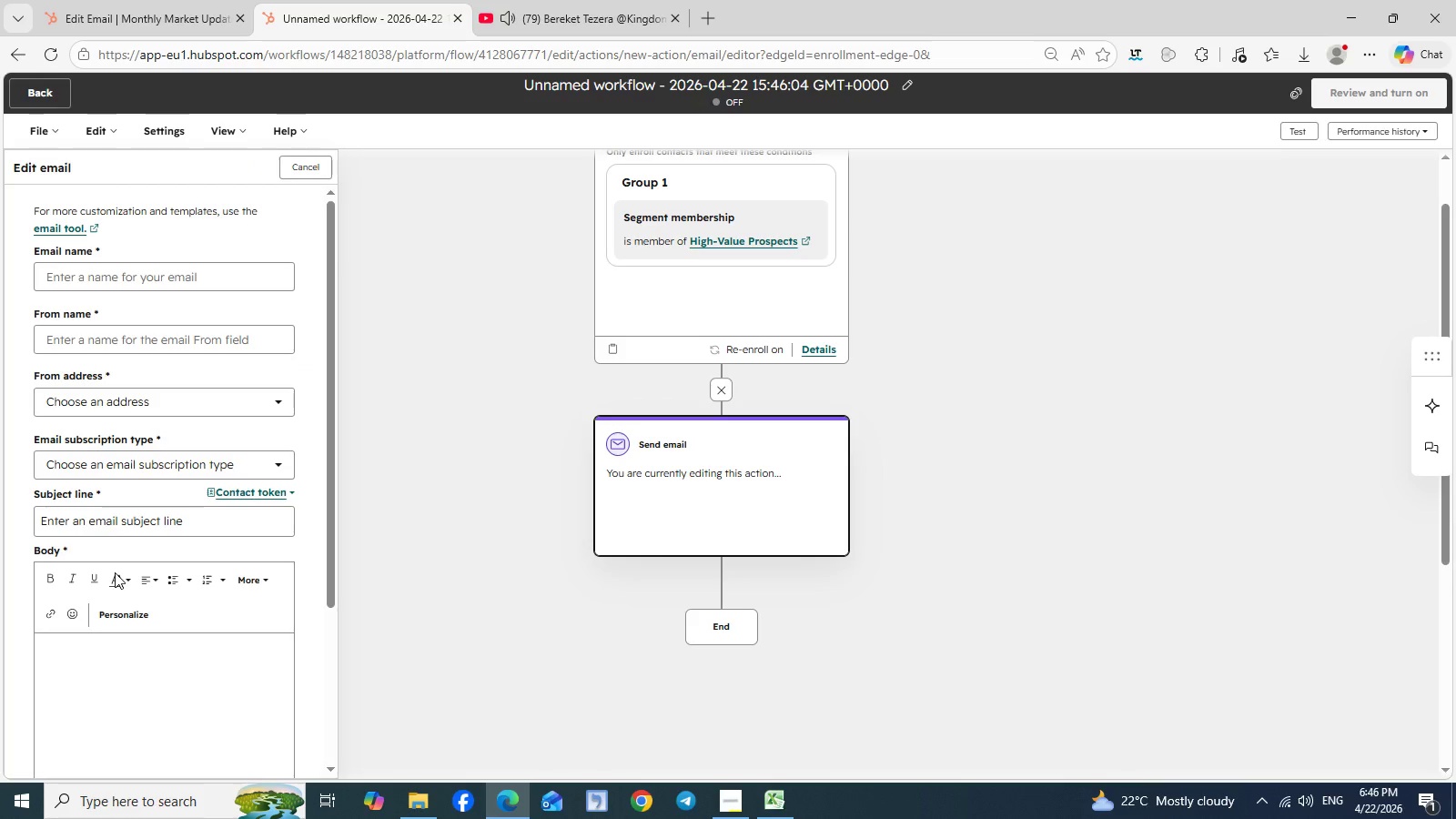 
wait(6.66)
 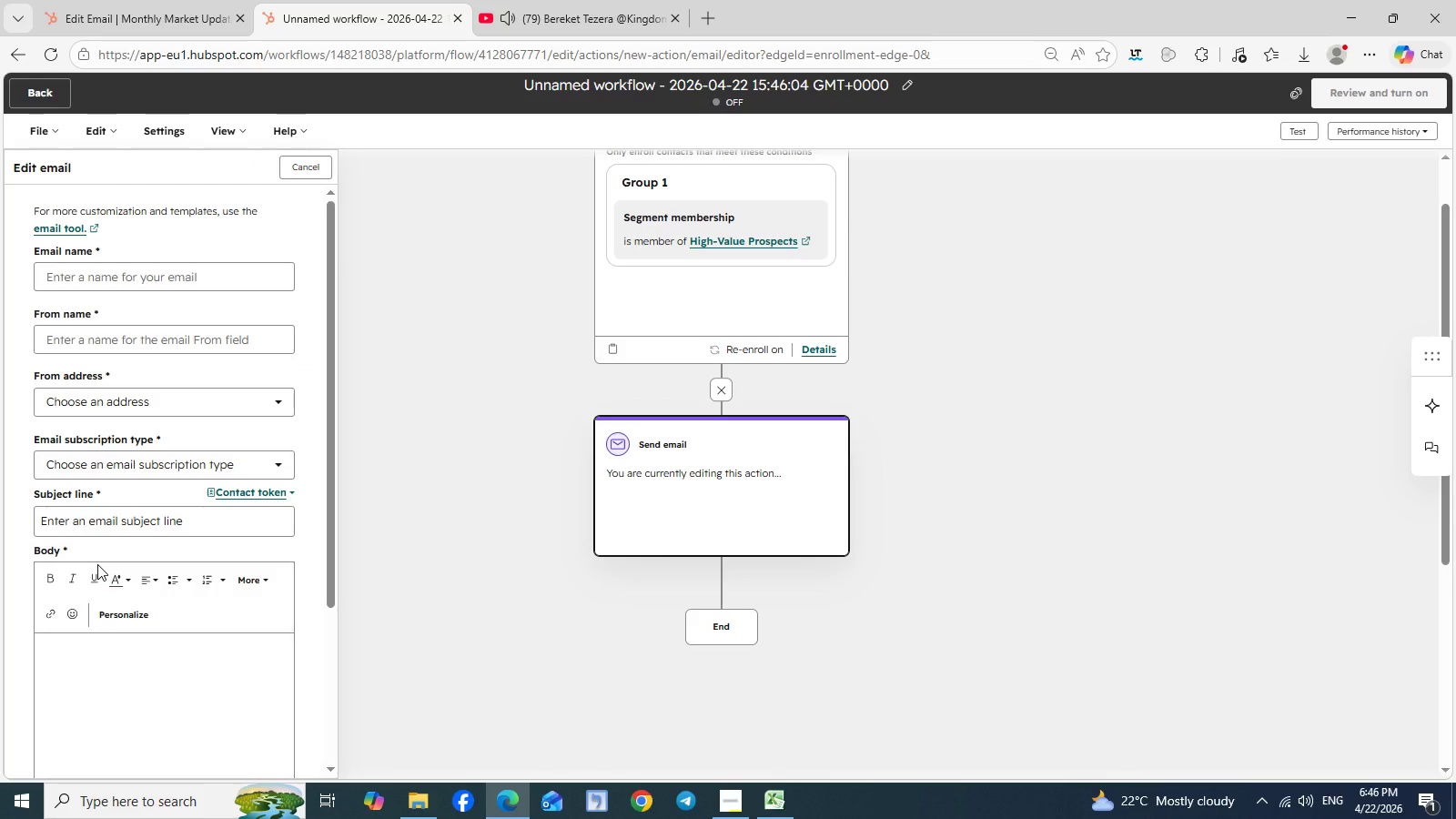 
scroll: coordinate [144, 595], scroll_direction: down, amount: 1.0
 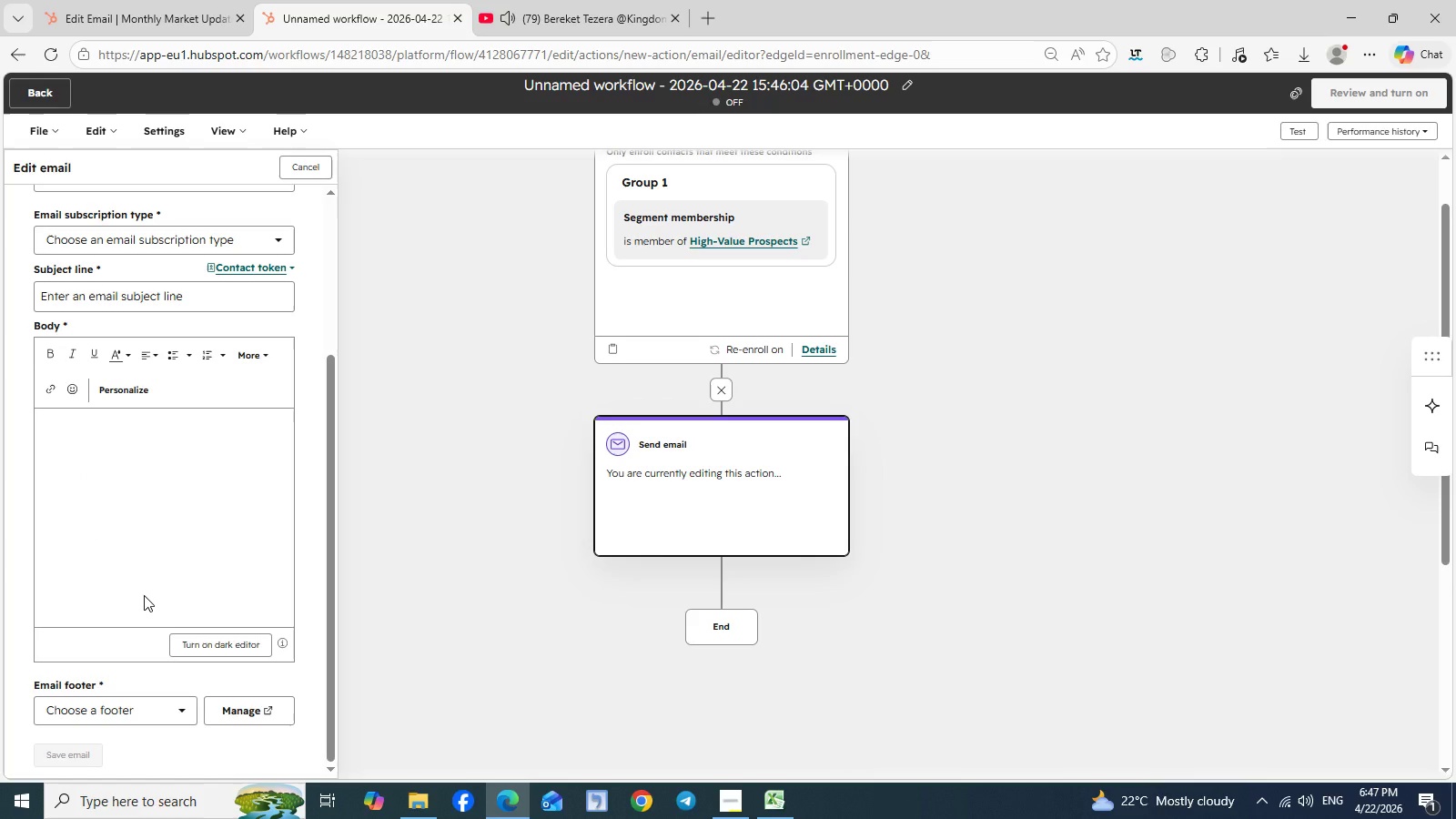 
wait(20.71)
 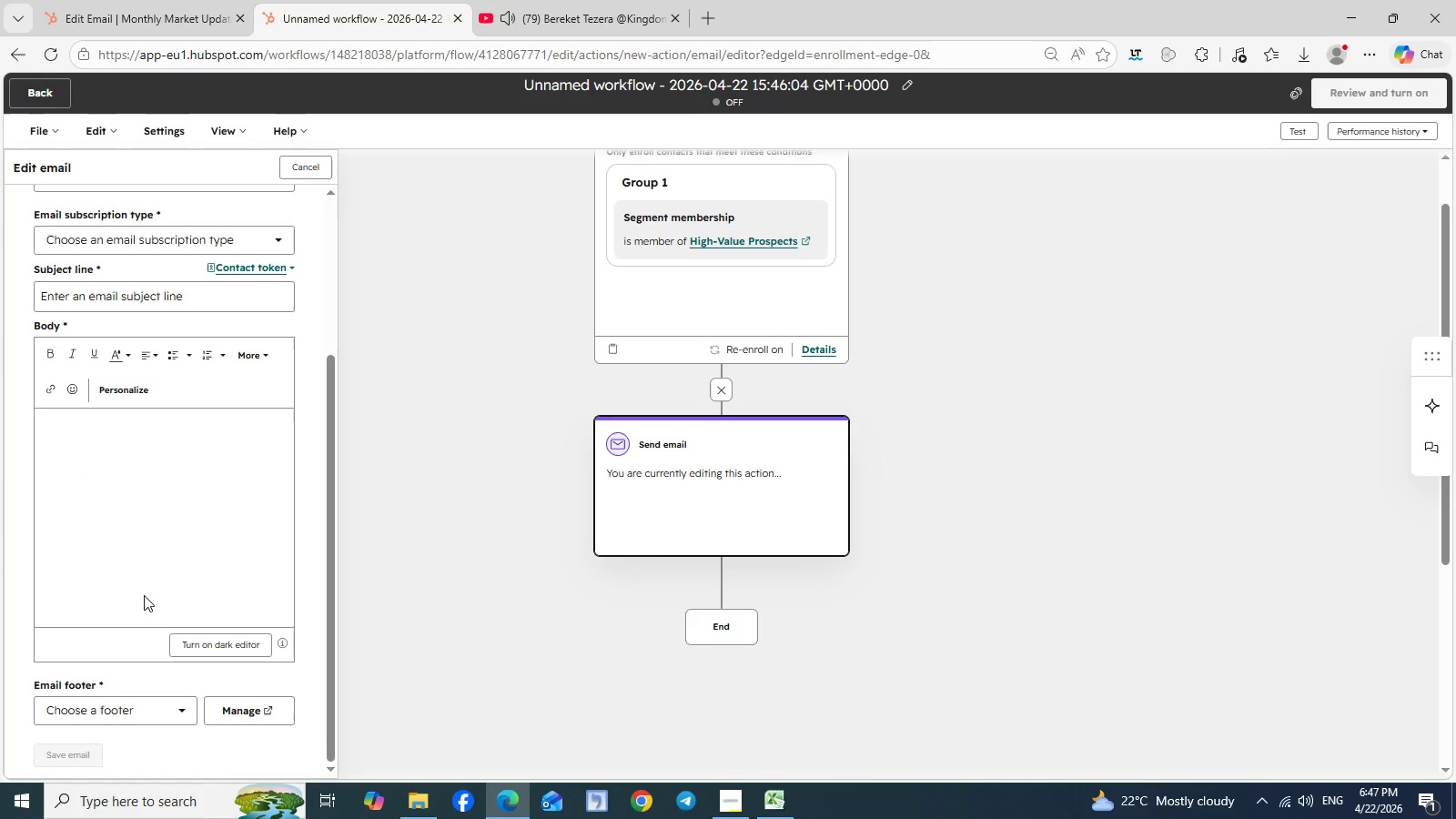 
left_click([139, 24])
 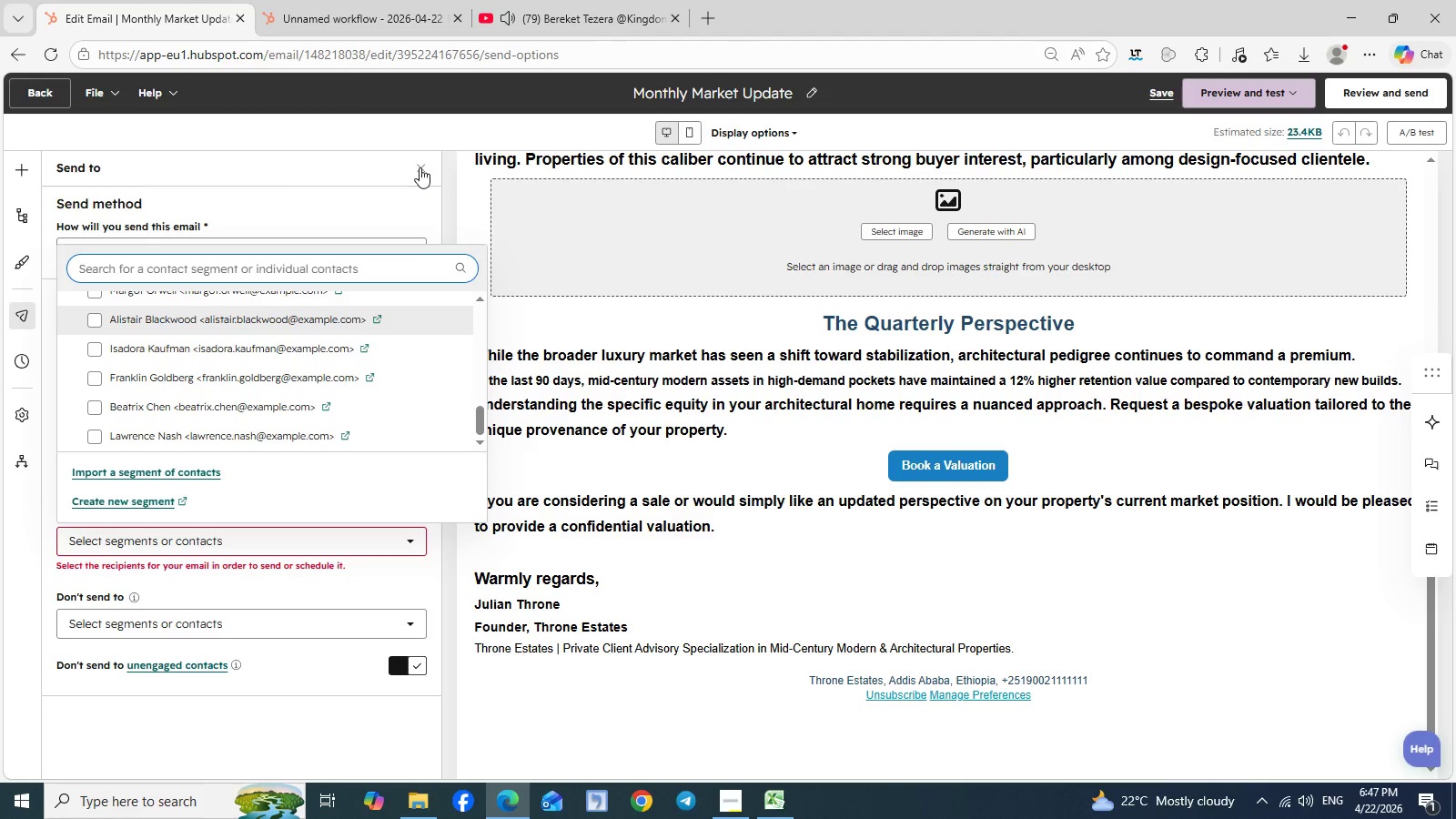 
wait(5.41)
 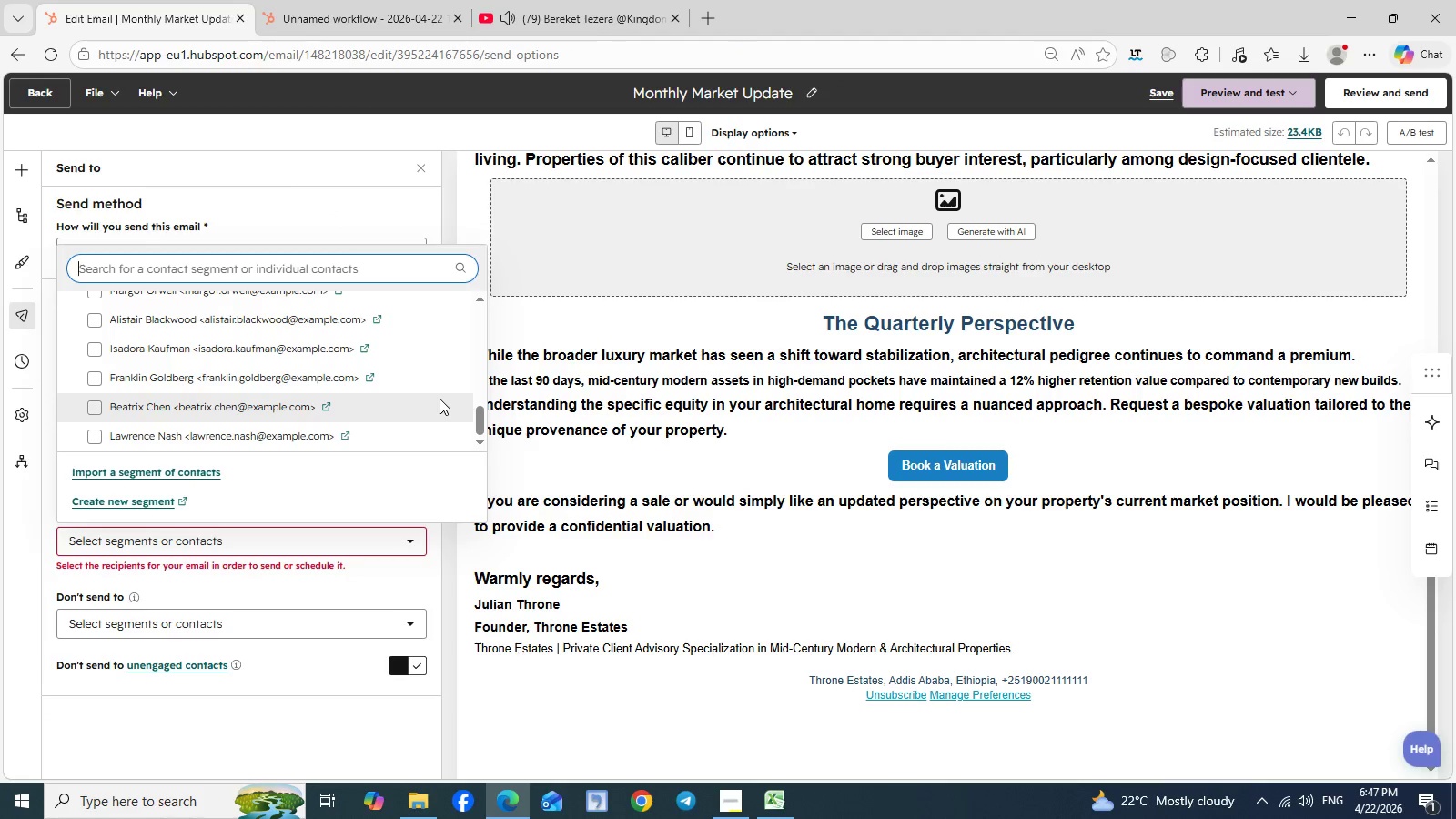 
left_click([420, 167])
 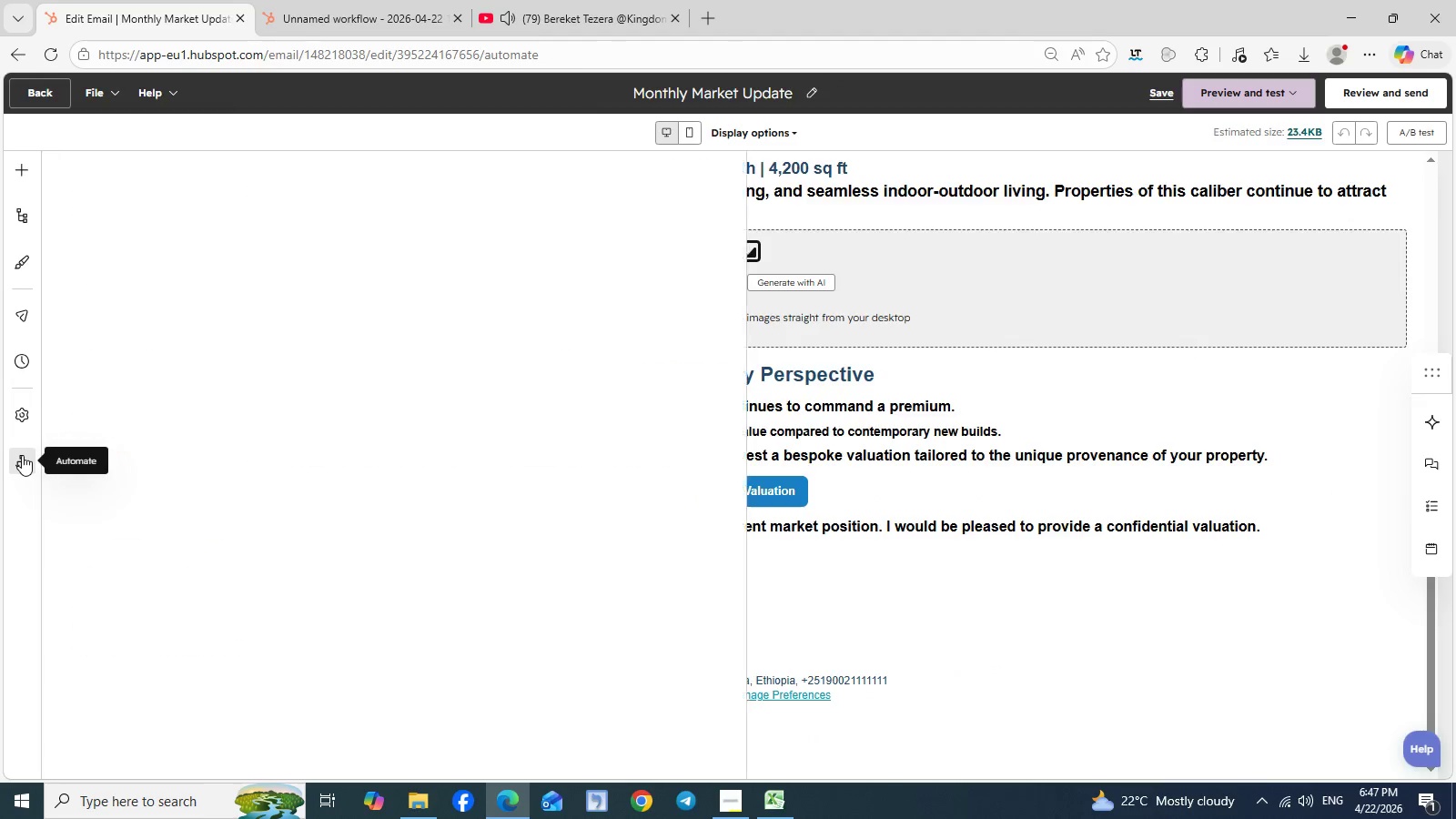 
left_click([22, 455])
 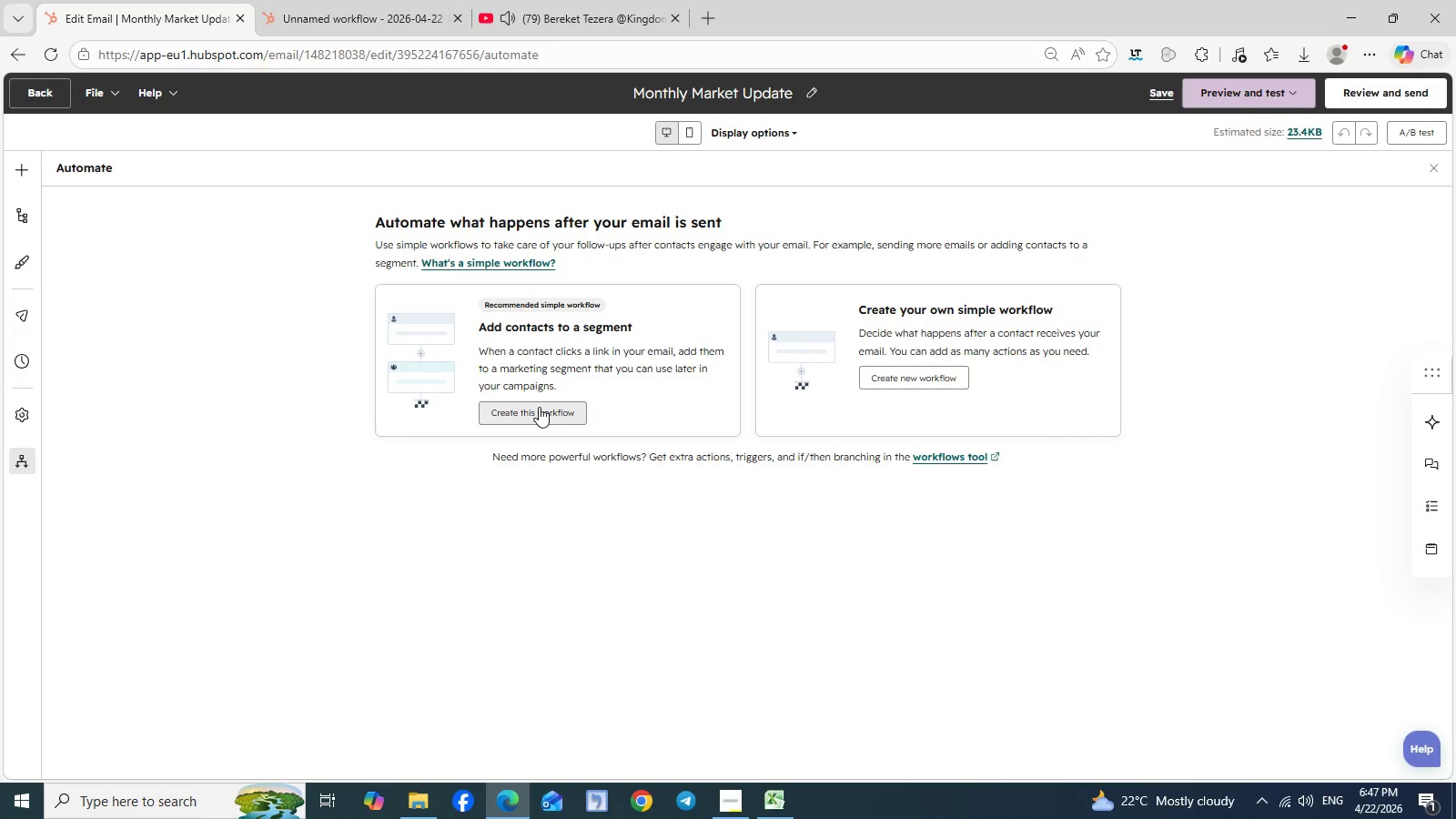 
left_click([539, 407])
 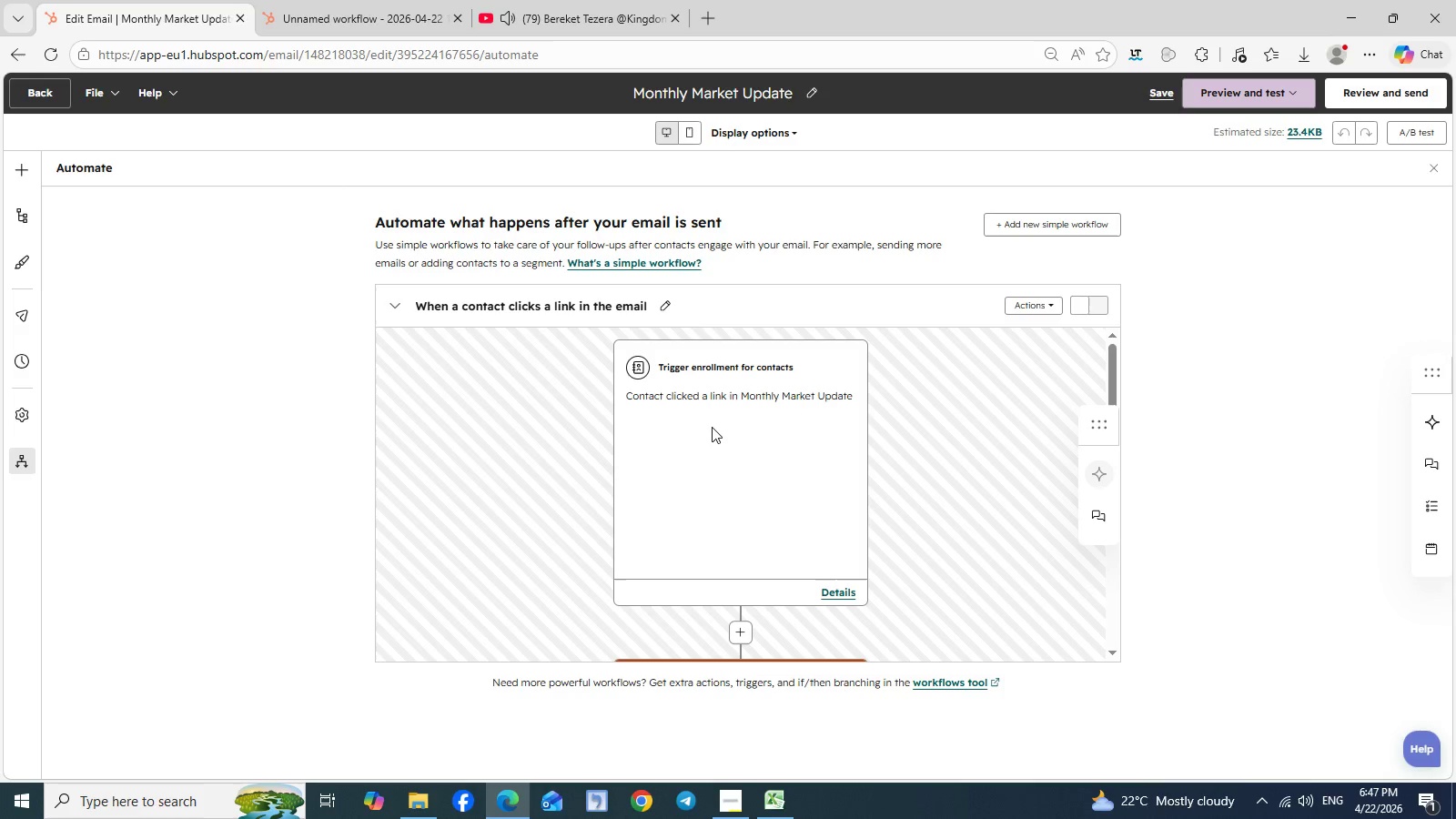 
wait(7.22)
 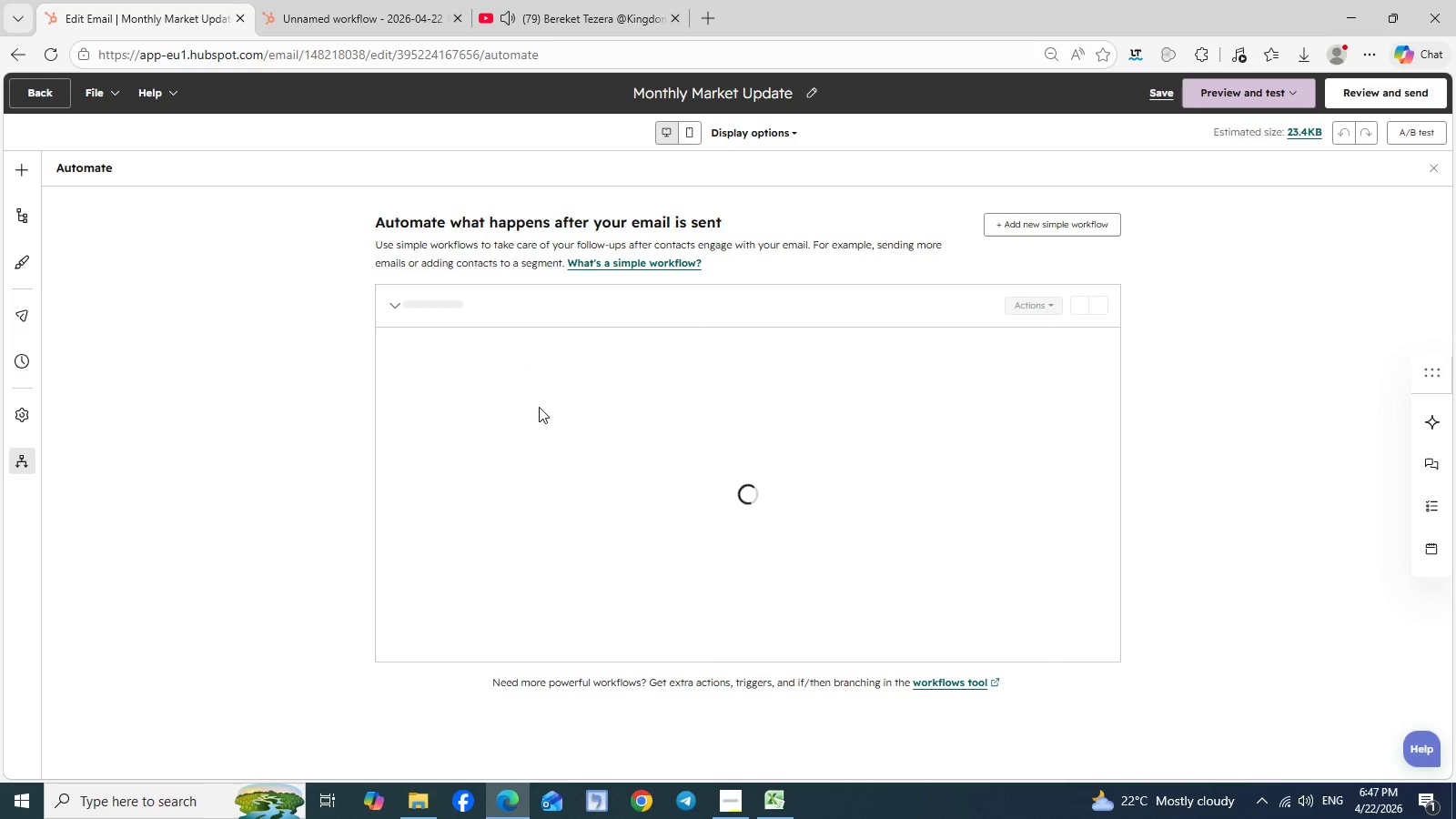 
left_click([760, 389])
 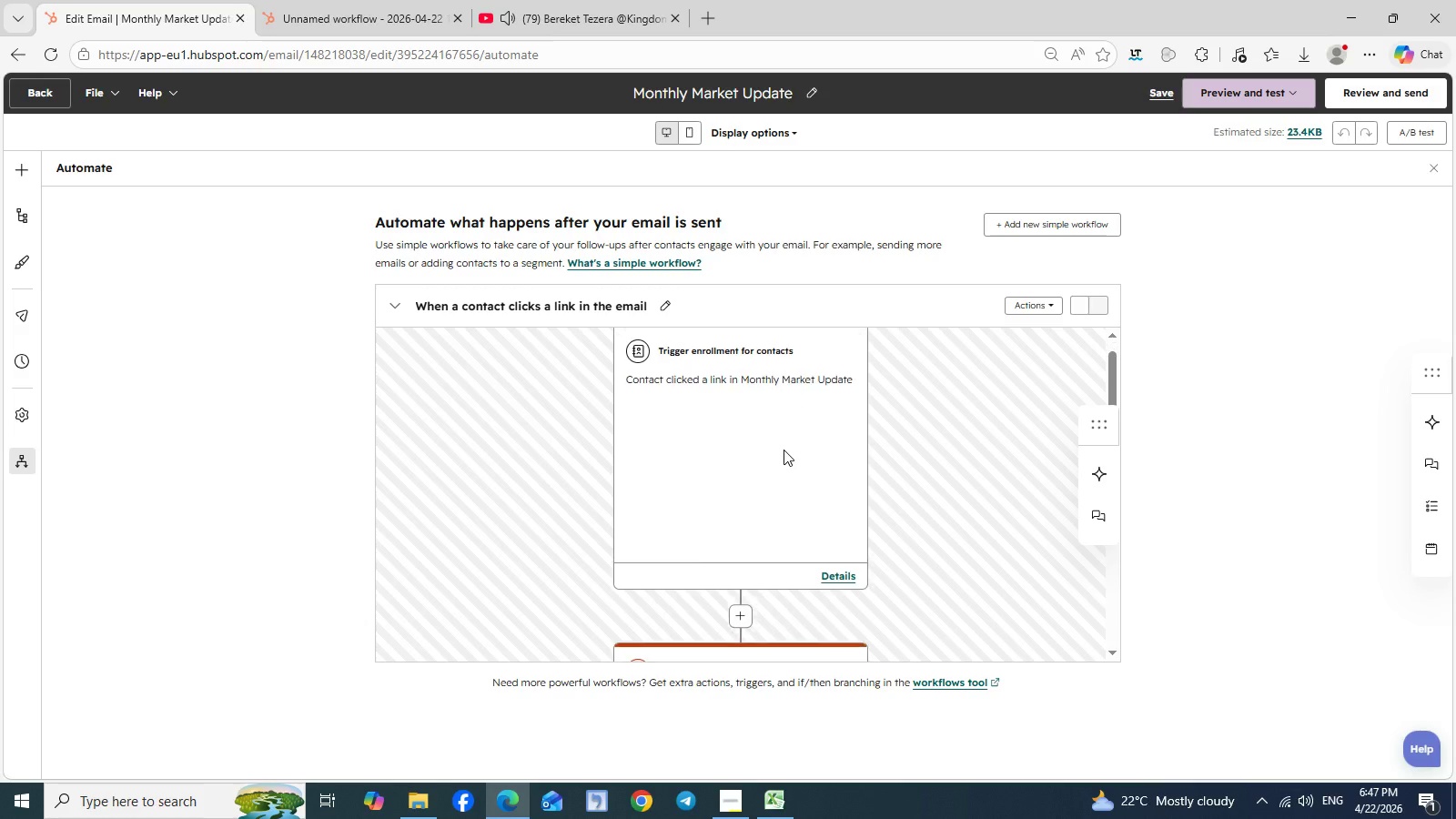 
scroll: coordinate [784, 450], scroll_direction: down, amount: 2.0
 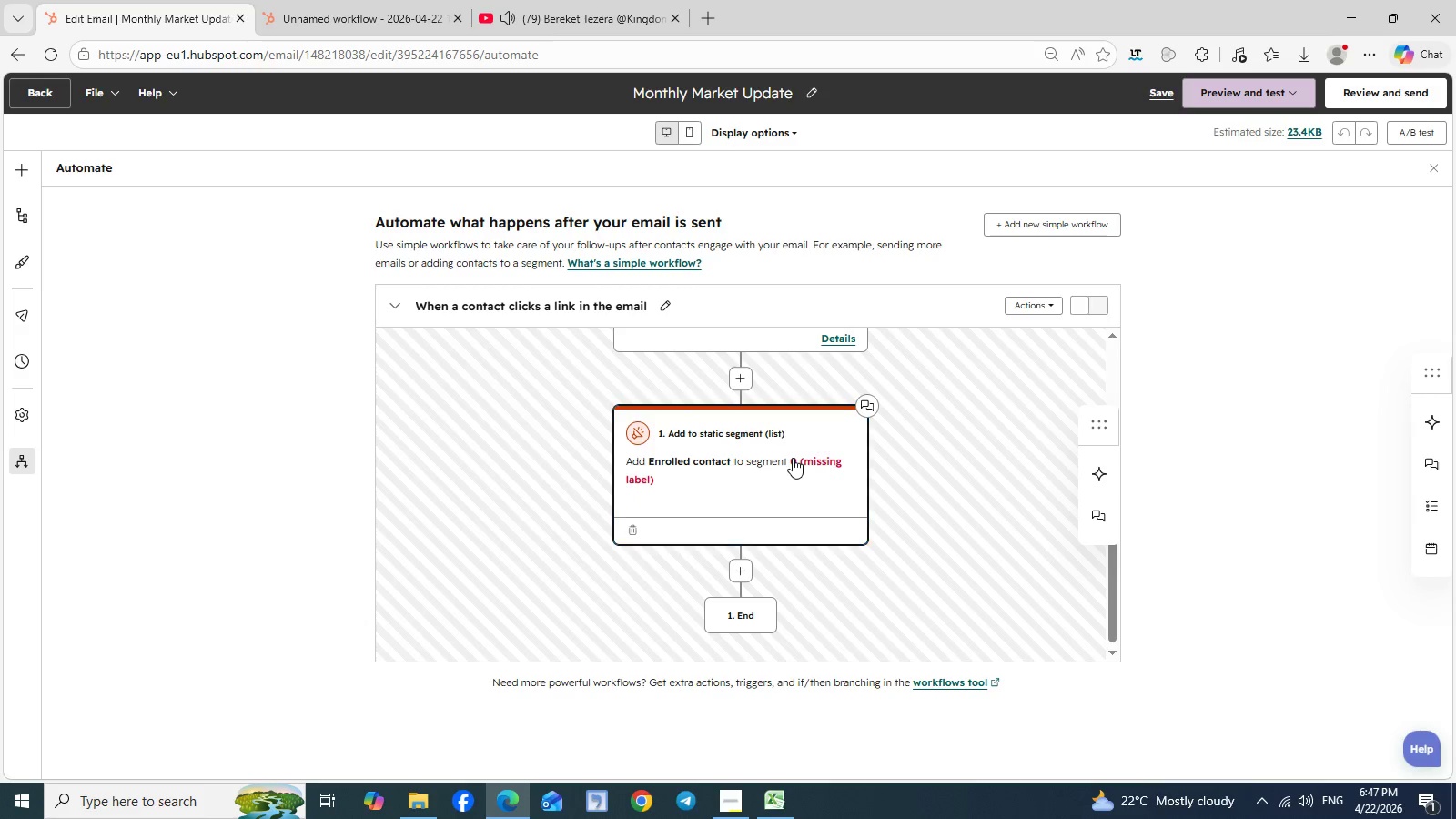 
left_click([793, 458])
 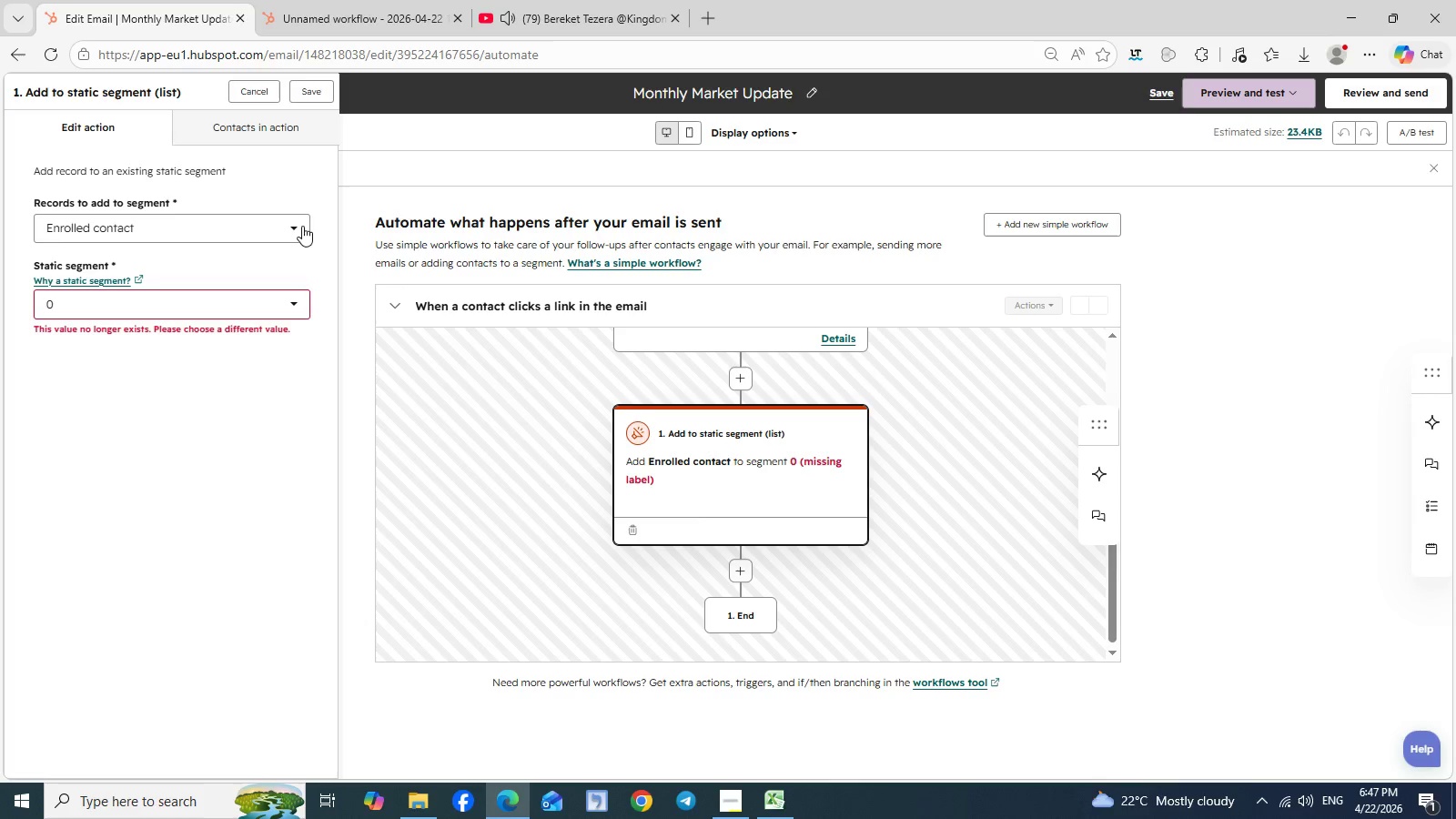 
wait(10.91)
 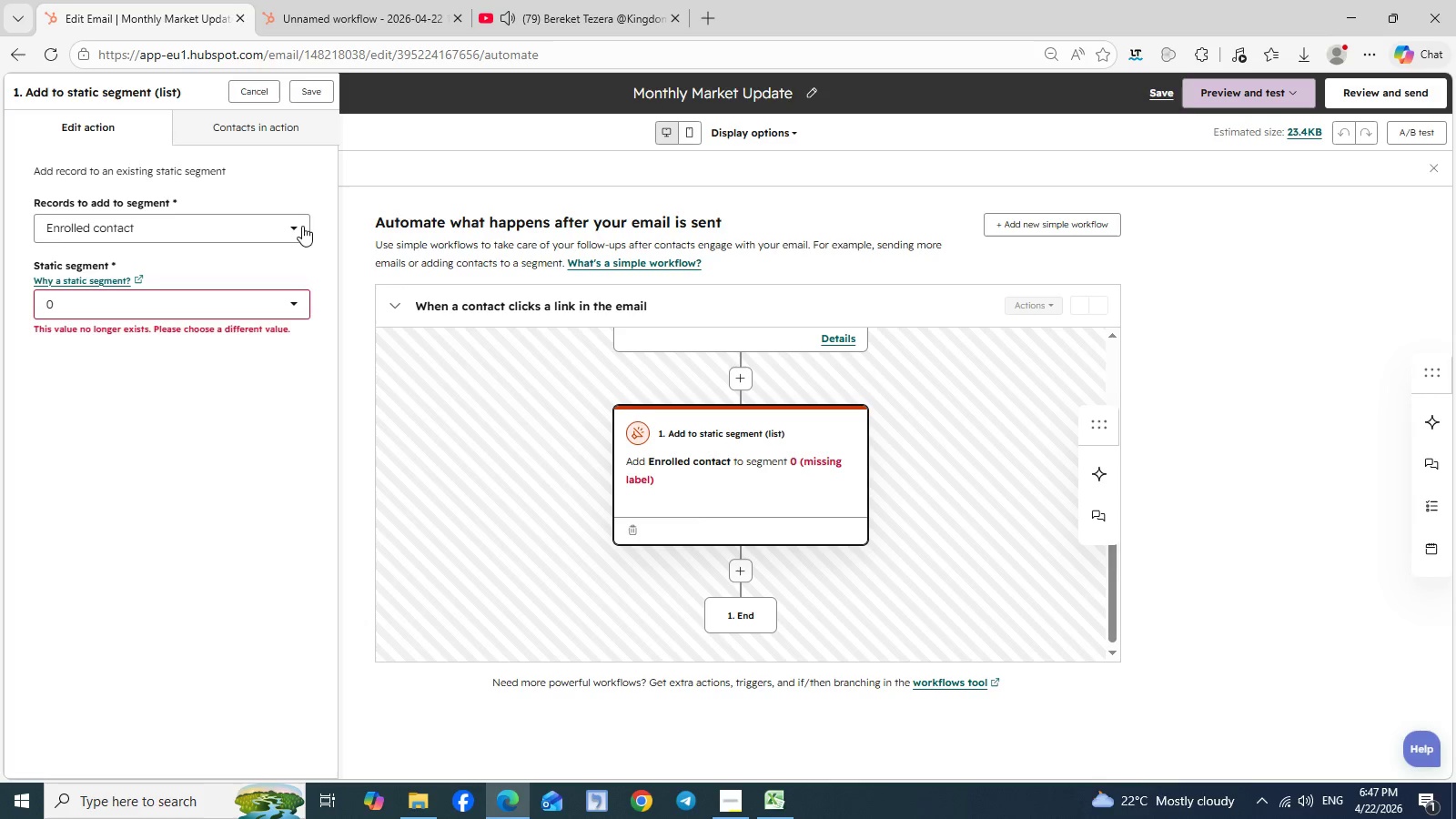 
left_click([629, 530])
 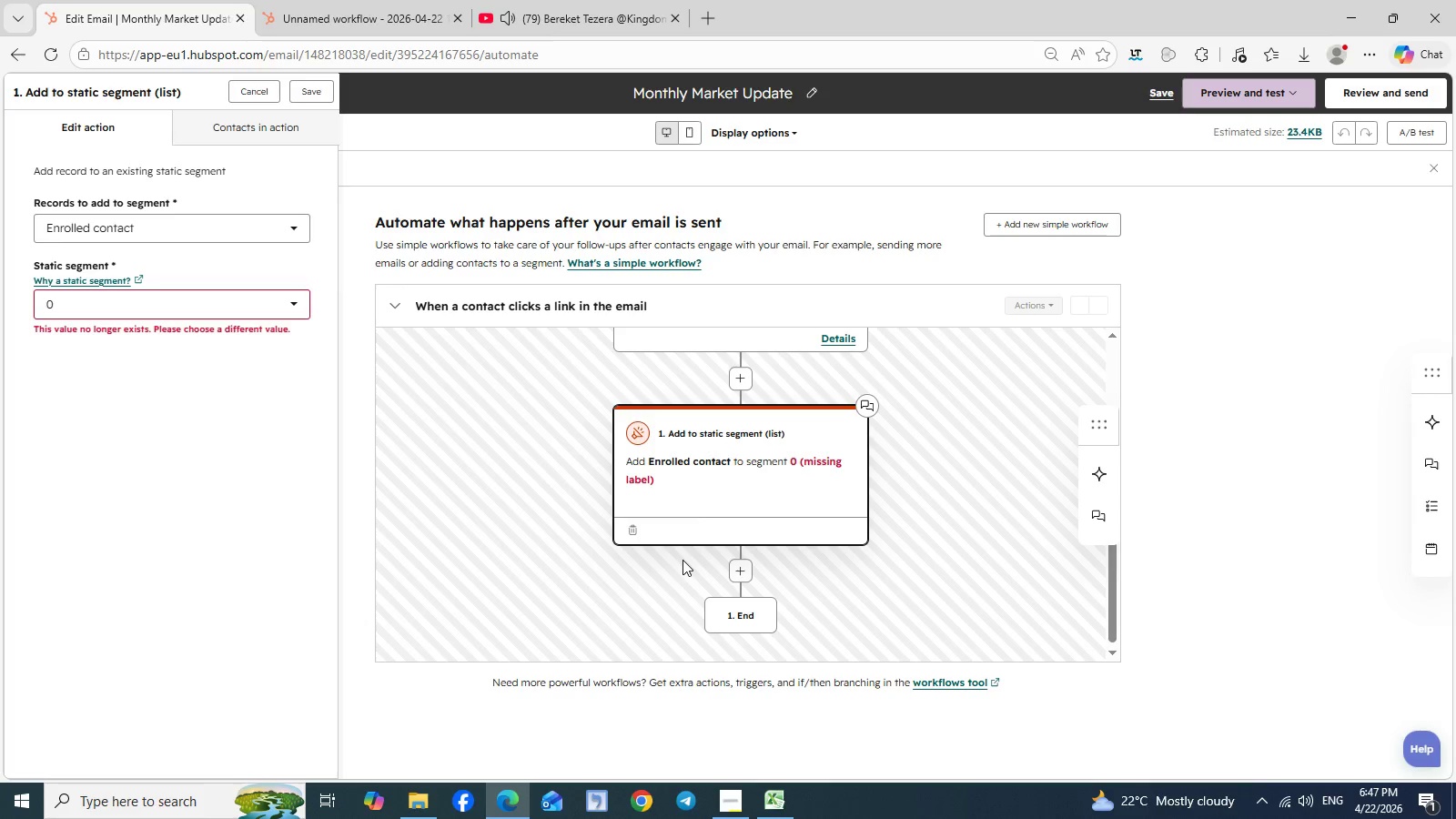 
left_click([682, 560])
 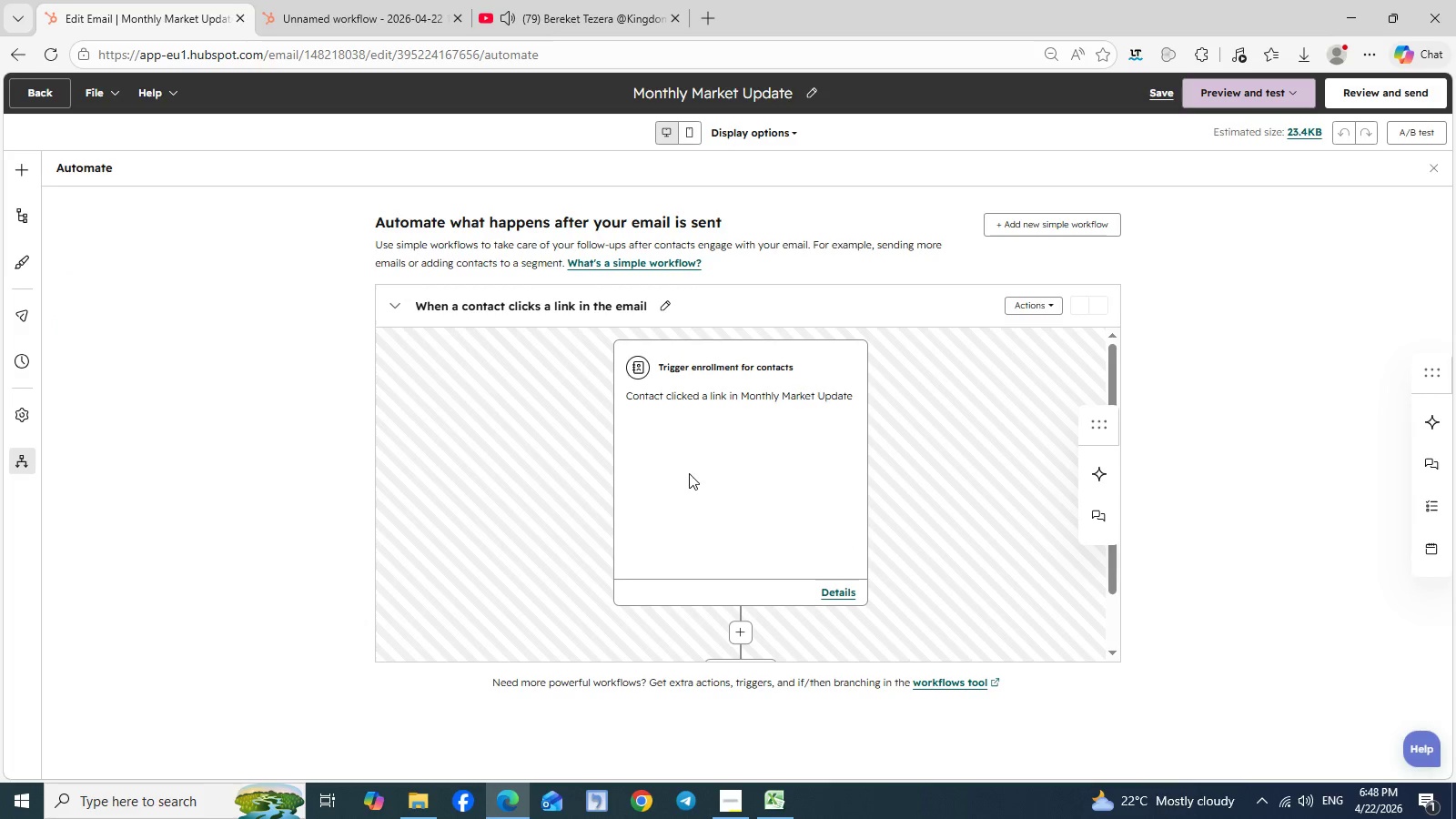 
scroll: coordinate [689, 473], scroll_direction: none, amount: 0.0
 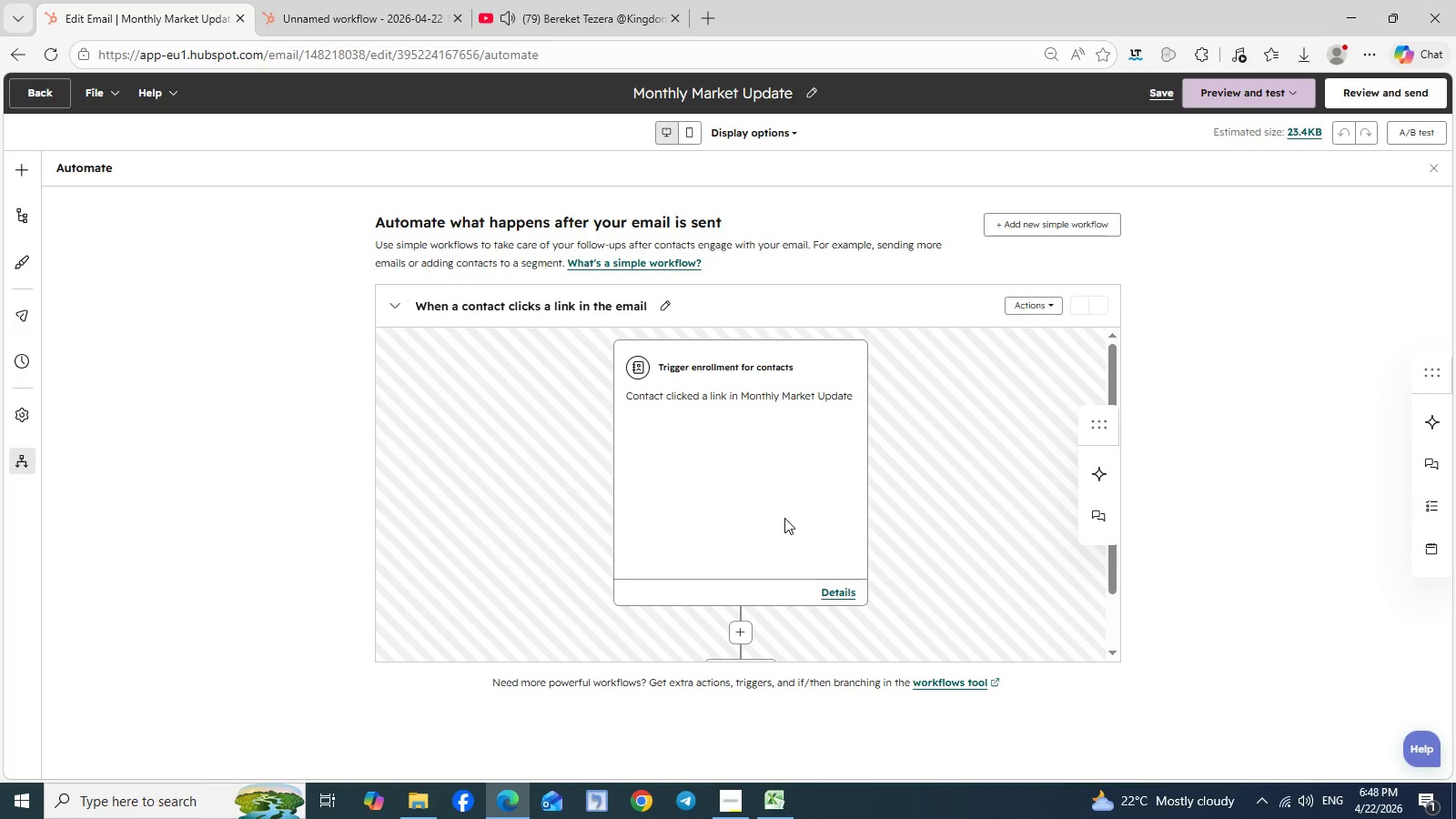 
left_click([784, 518])
 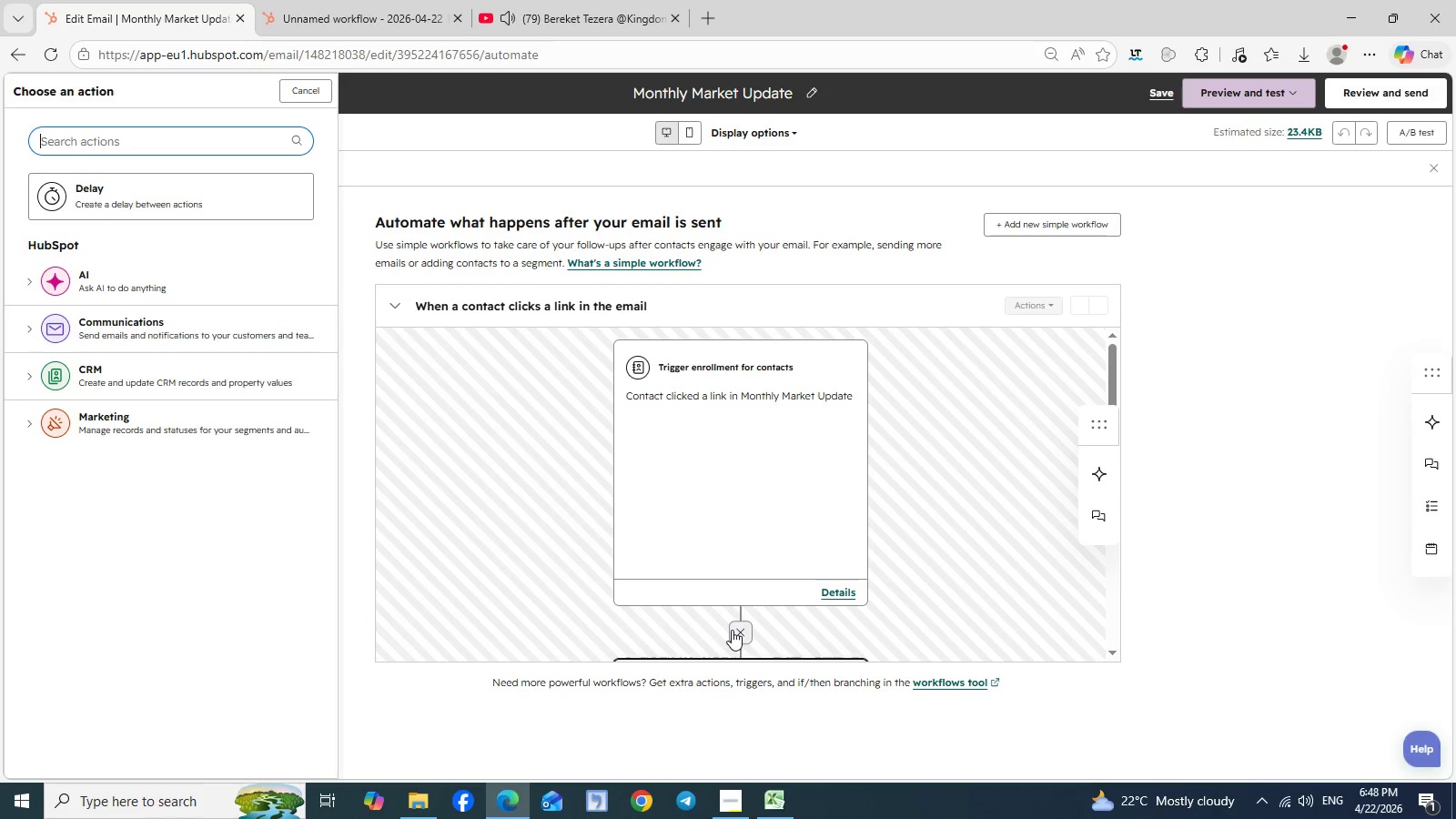 
left_click([732, 630])
 